 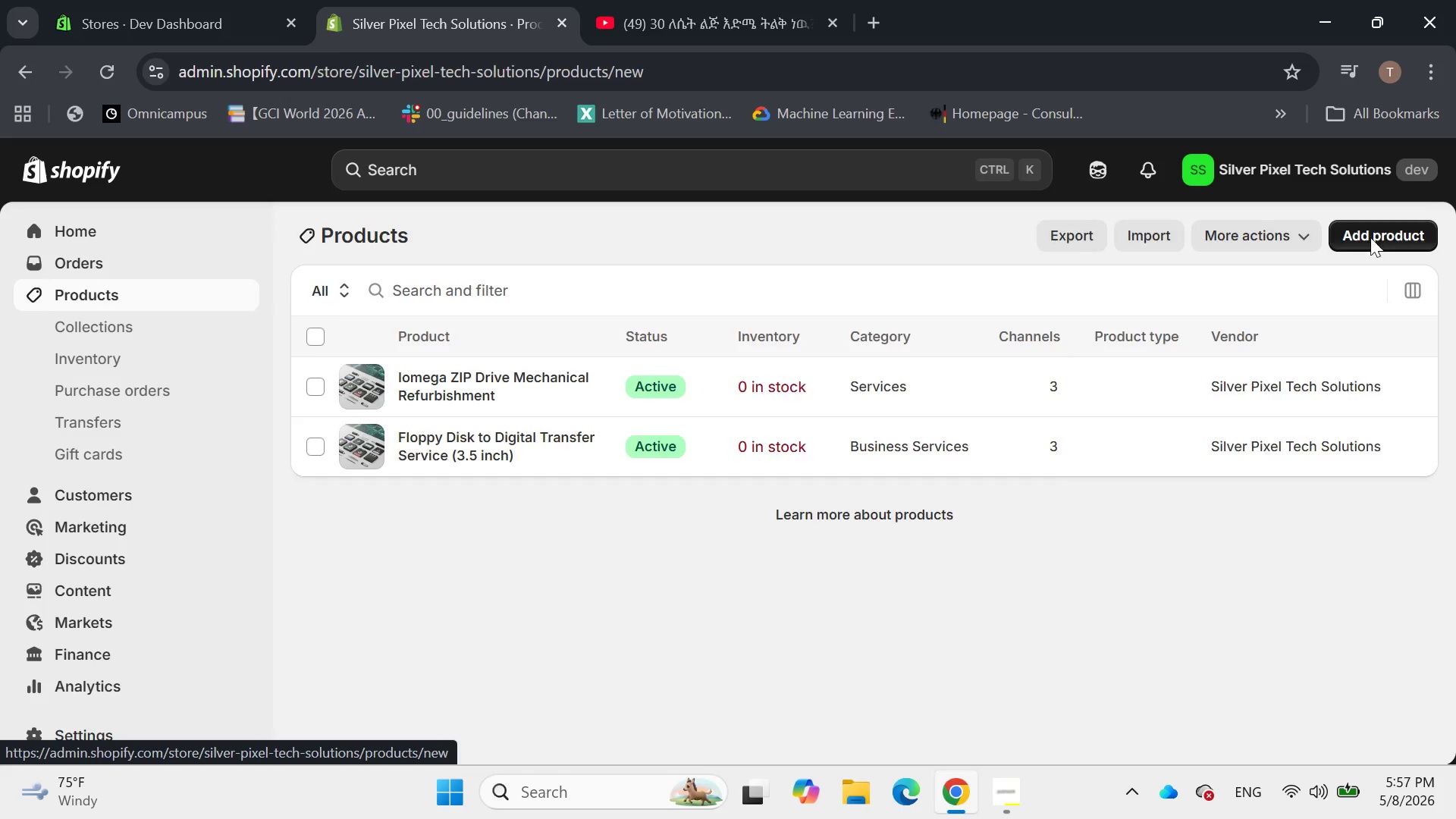 
left_click([862, 322])
 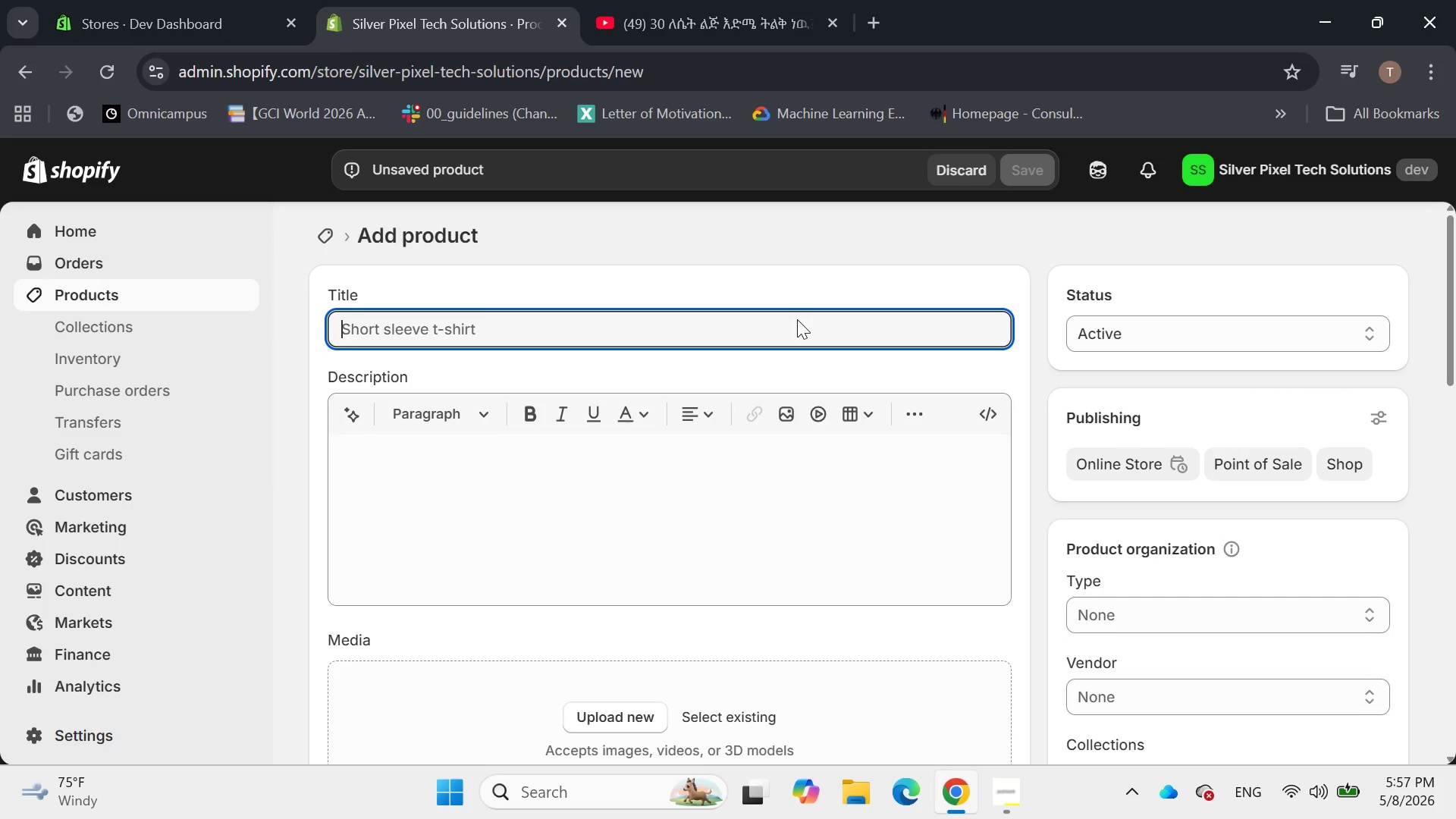 
key(Shift+S)
 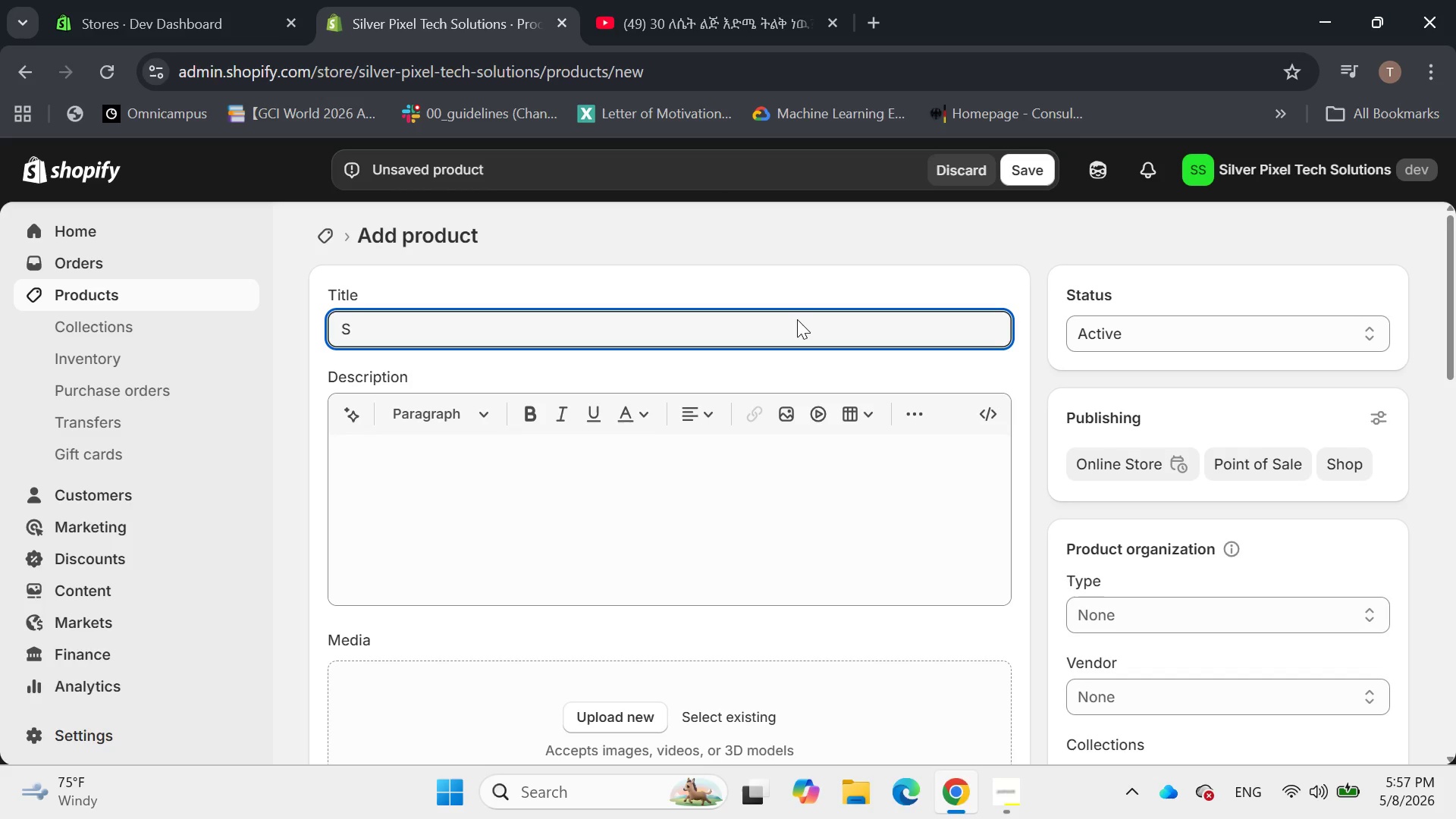 
wait(9.92)
 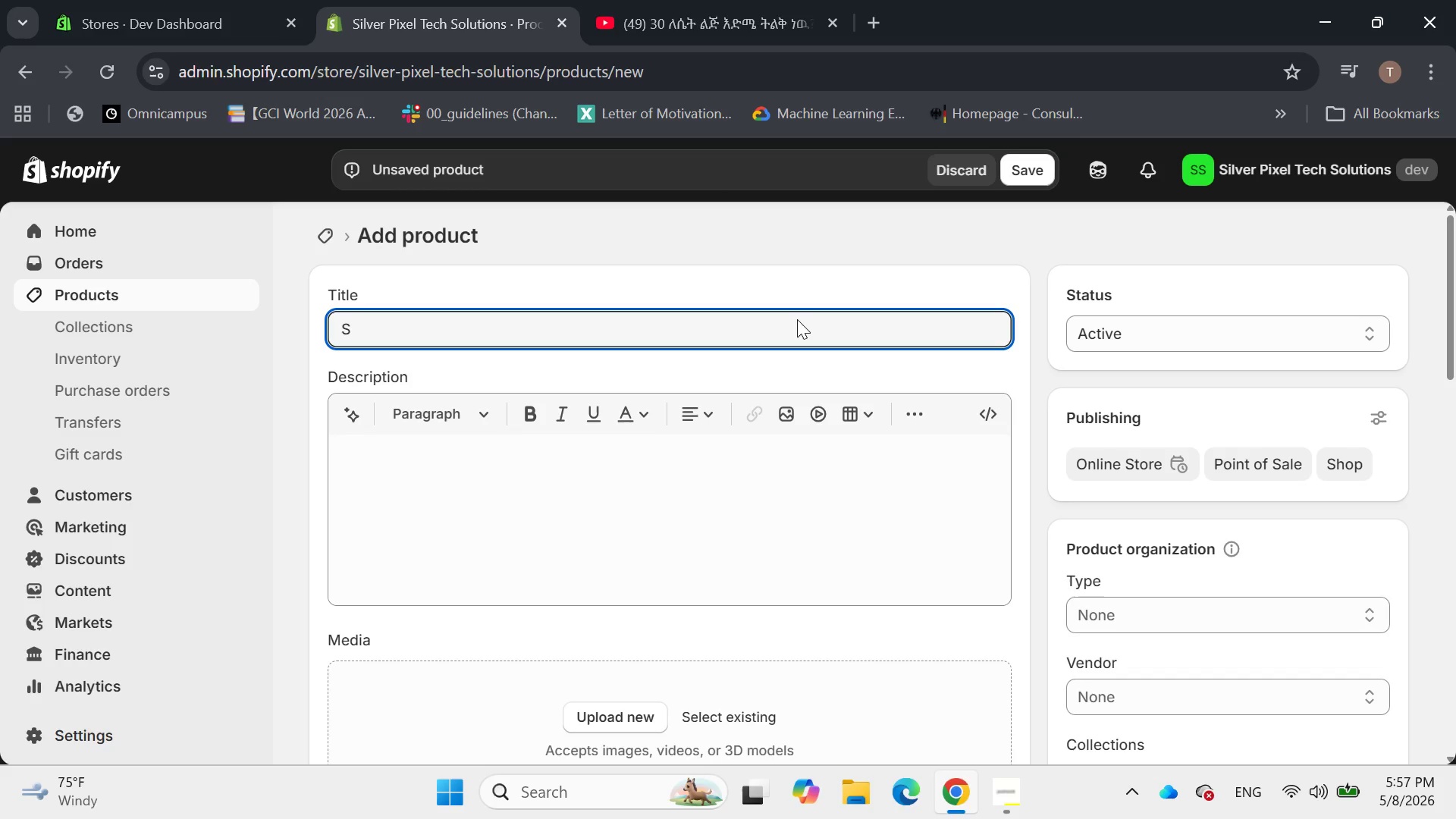 
key(Backspace)
type(Crt)
key(Backspace)
key(Backspace)
 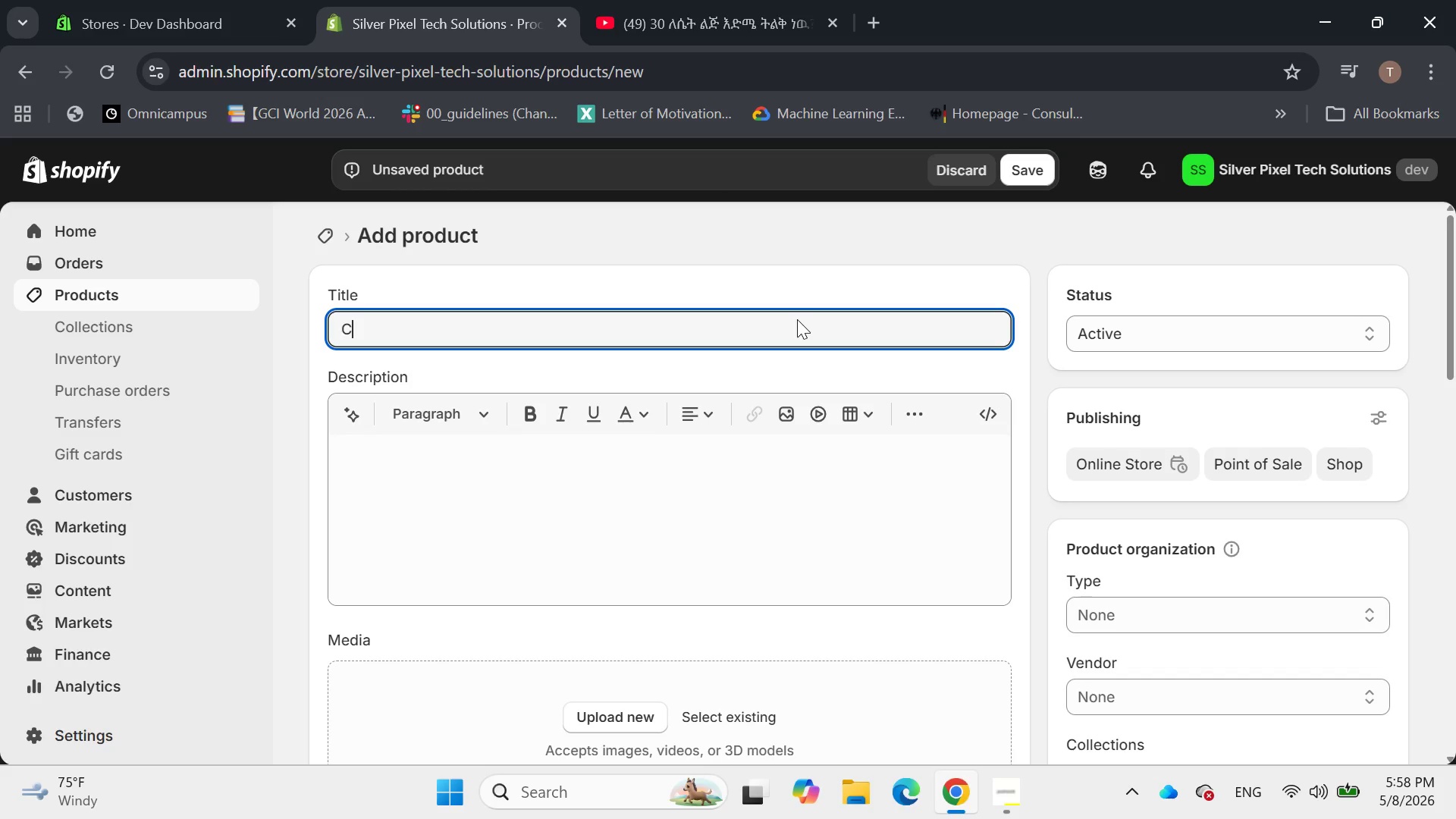 
wait(6.66)
 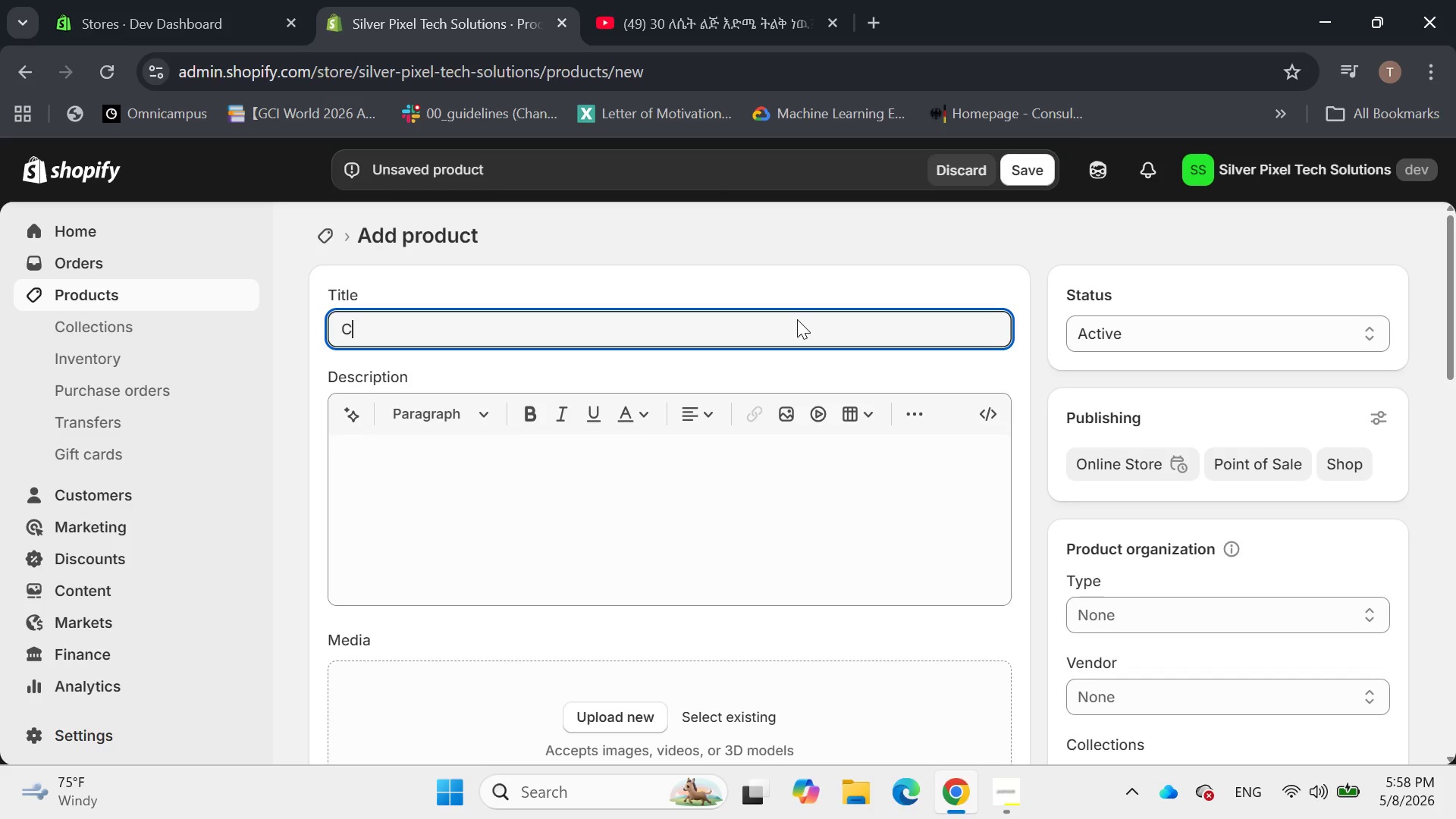 
type(RT Display Capacity Replaced)
key(Backspace)
type(ment )
key(Backspace)
 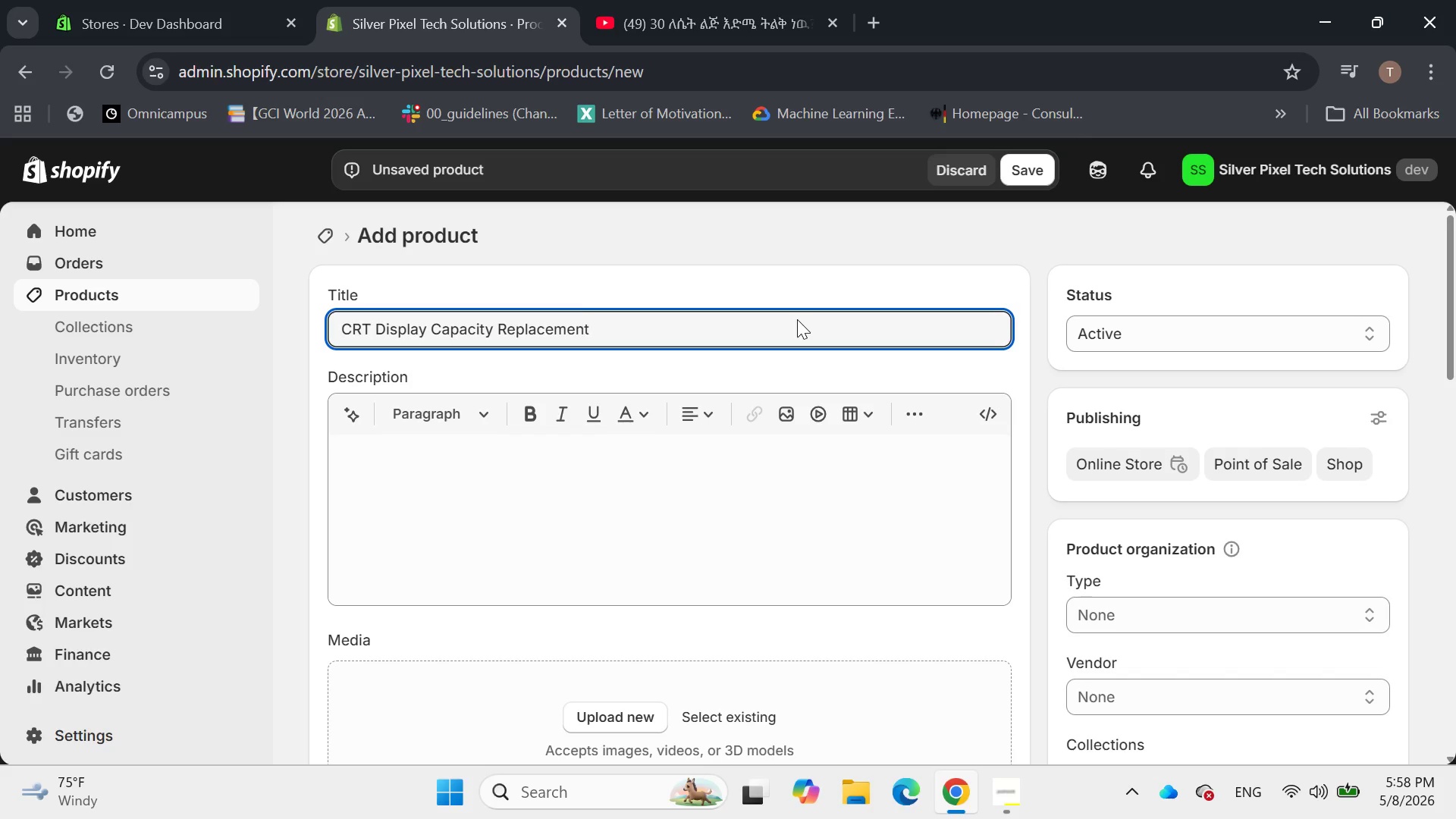 
wait(11.42)
 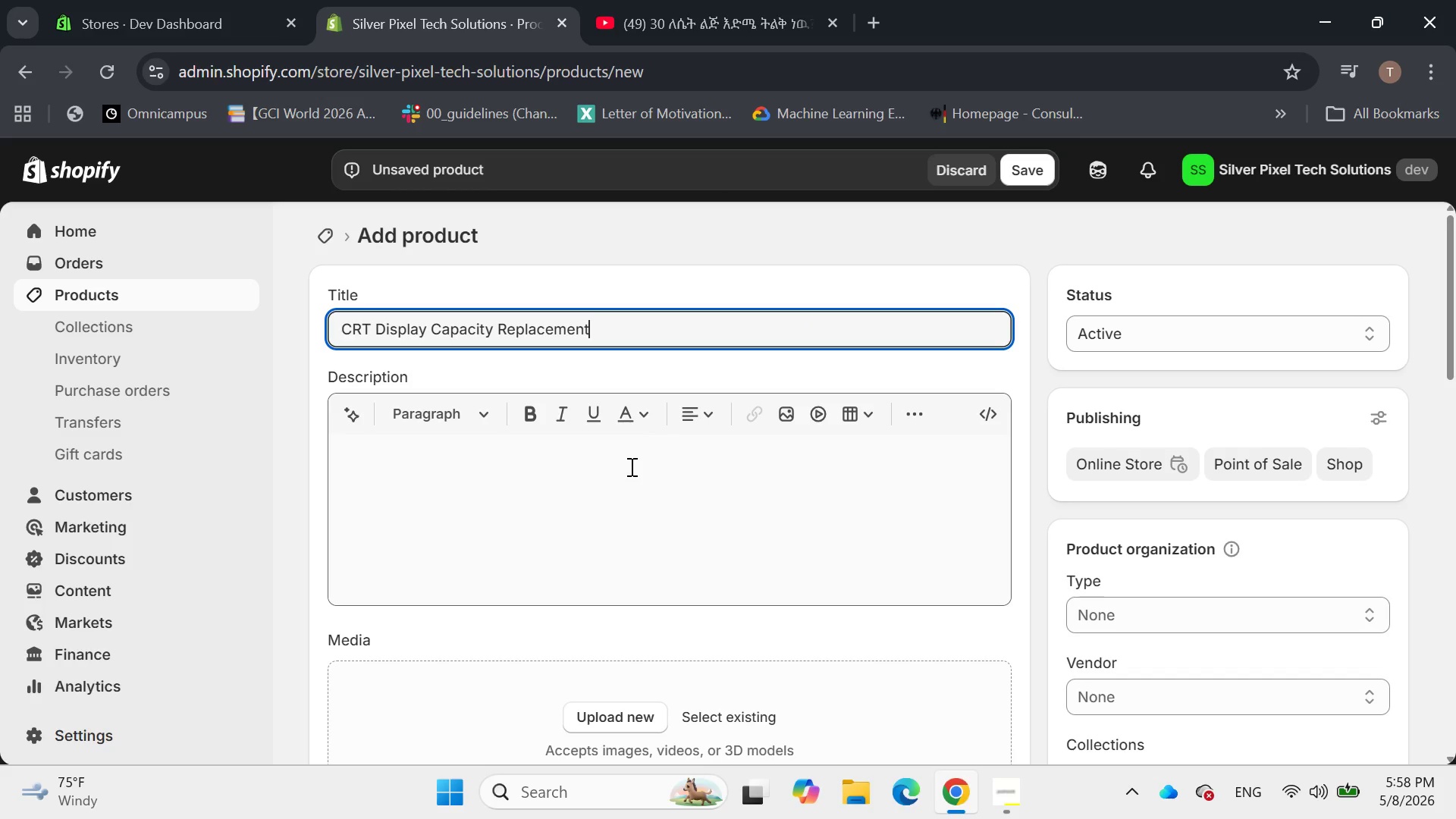 
type( Ervice)
key(Backspace)
key(Backspace)
key(Backspace)
key(Backspace)
key(Backspace)
key(Backspace)
type(ervice ())
 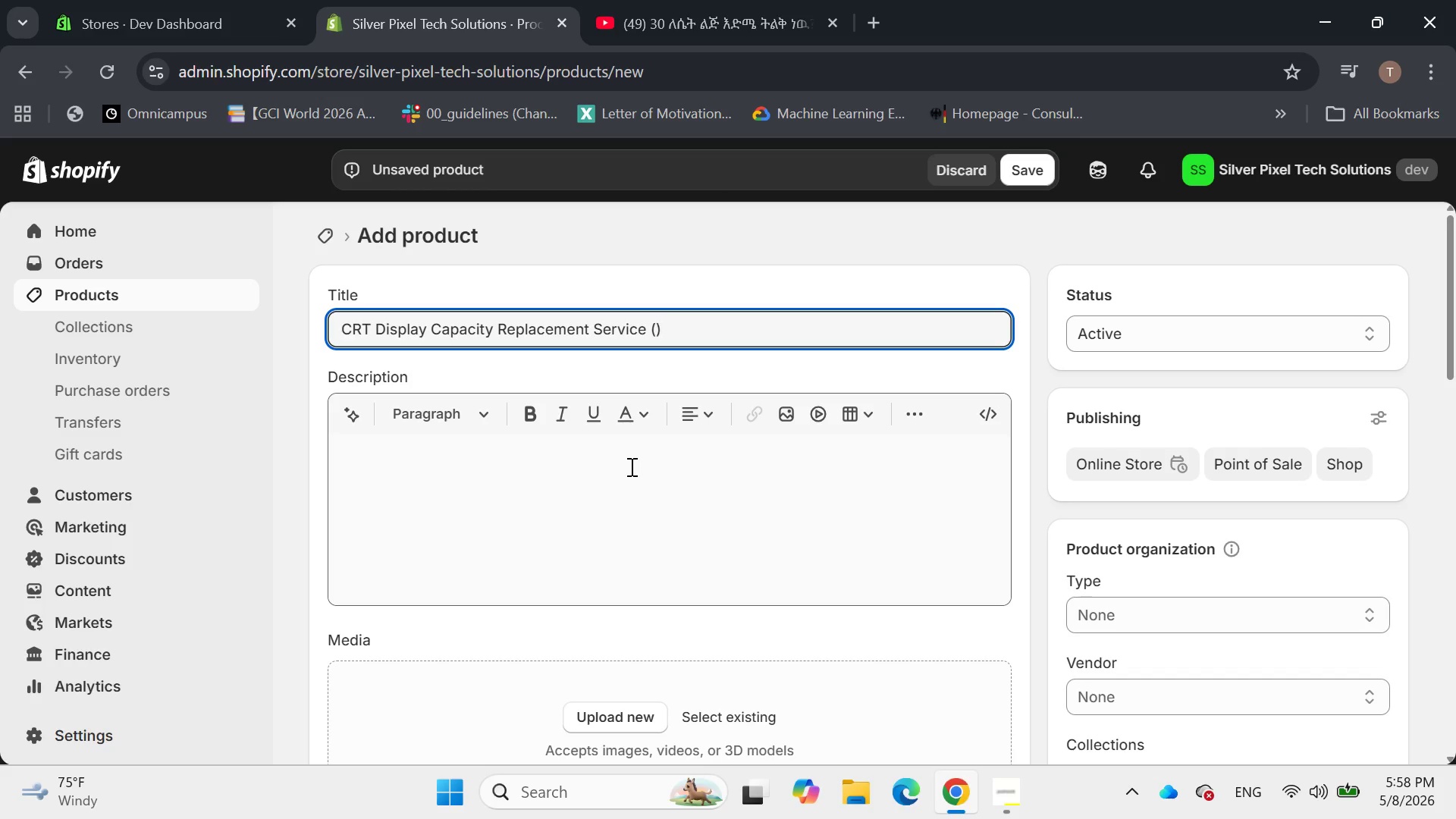 
hold_key(key=S, duration=0.39)
 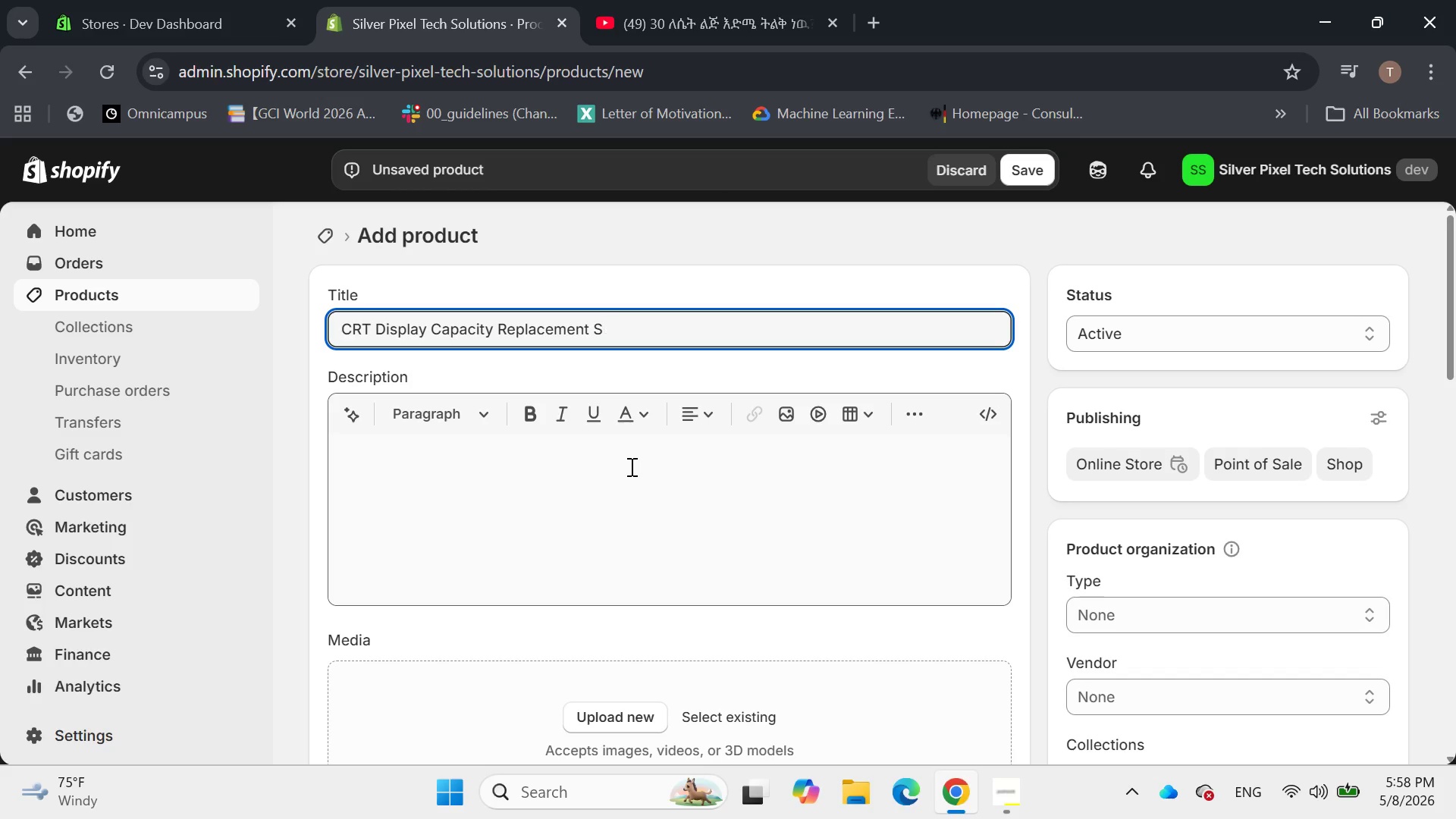 
key(ArrowLeft)
 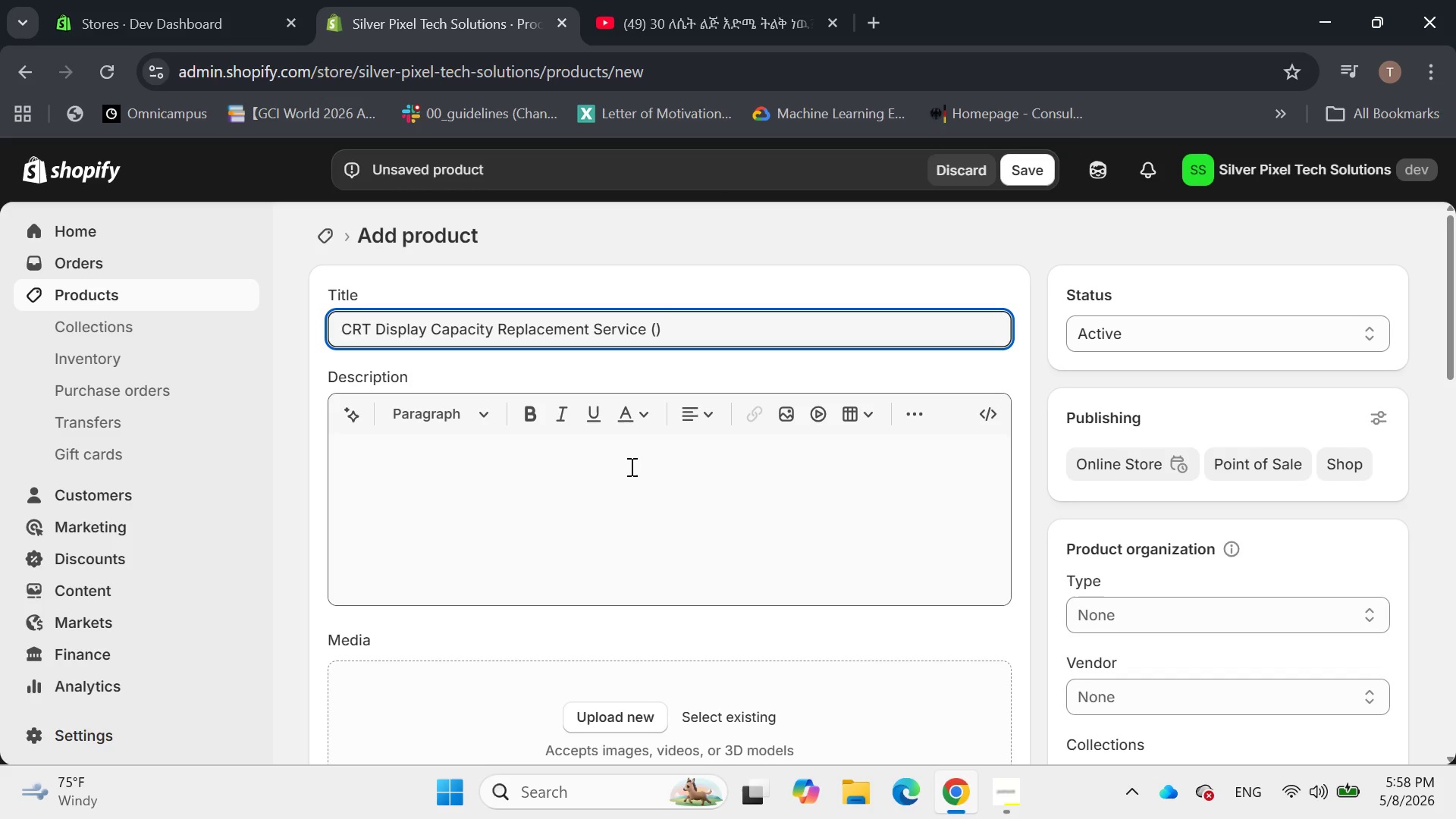 
type(Level 1)
 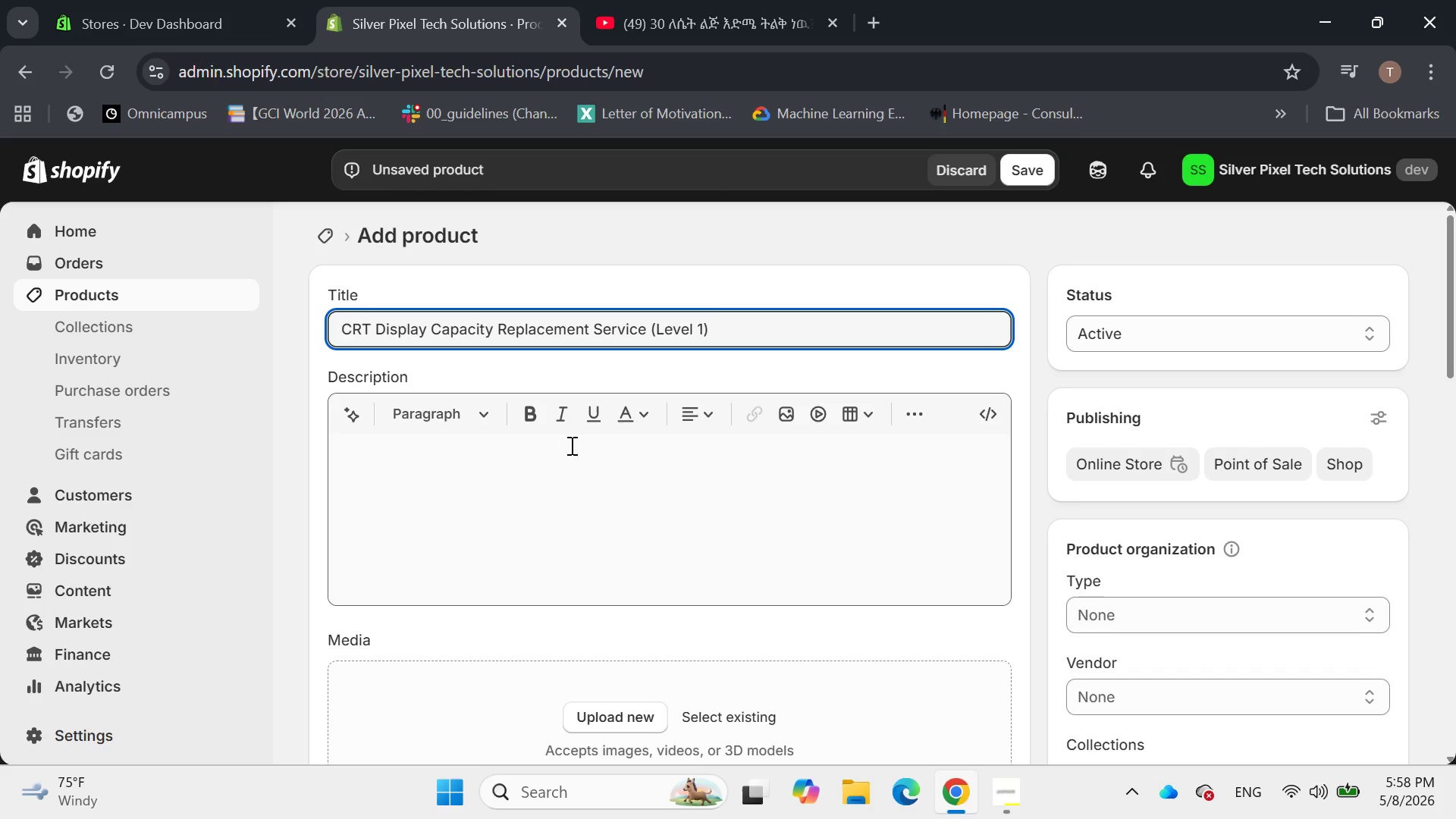 
left_click([570, 445])
 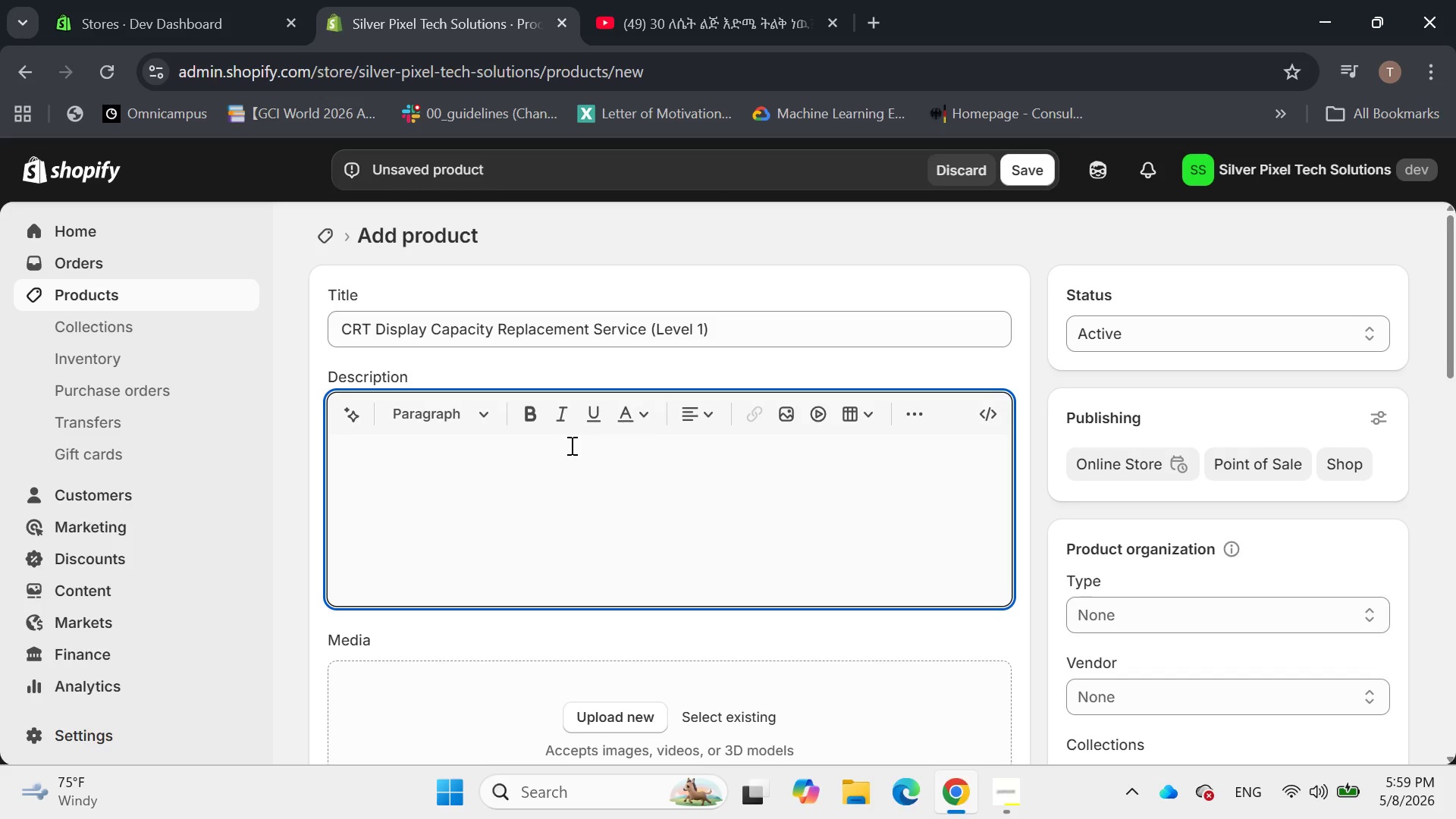 
wait(17.73)
 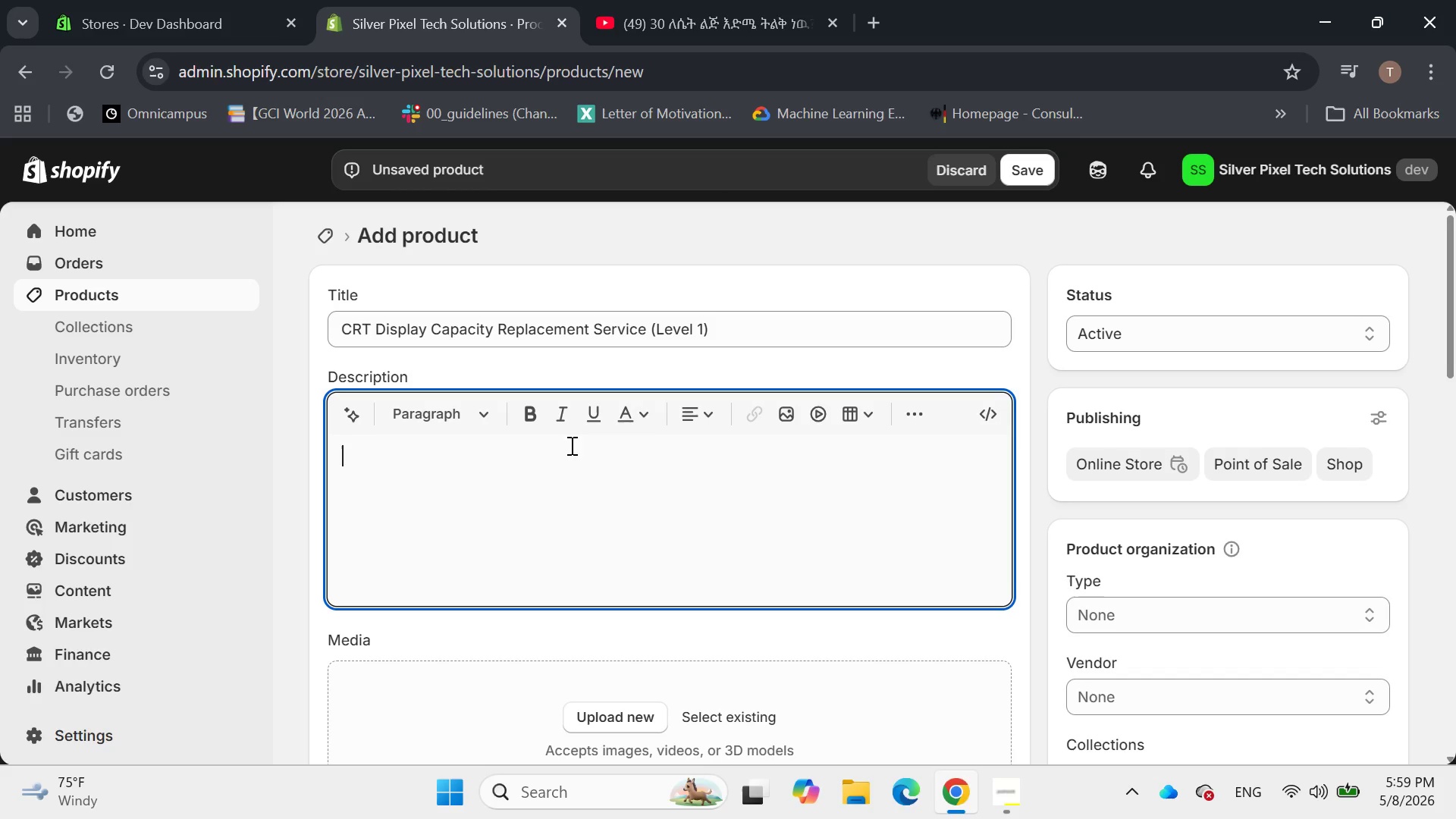 
type(Revitalize Your Vit)
key(Backspace)
type(ntage CRT Displays)
 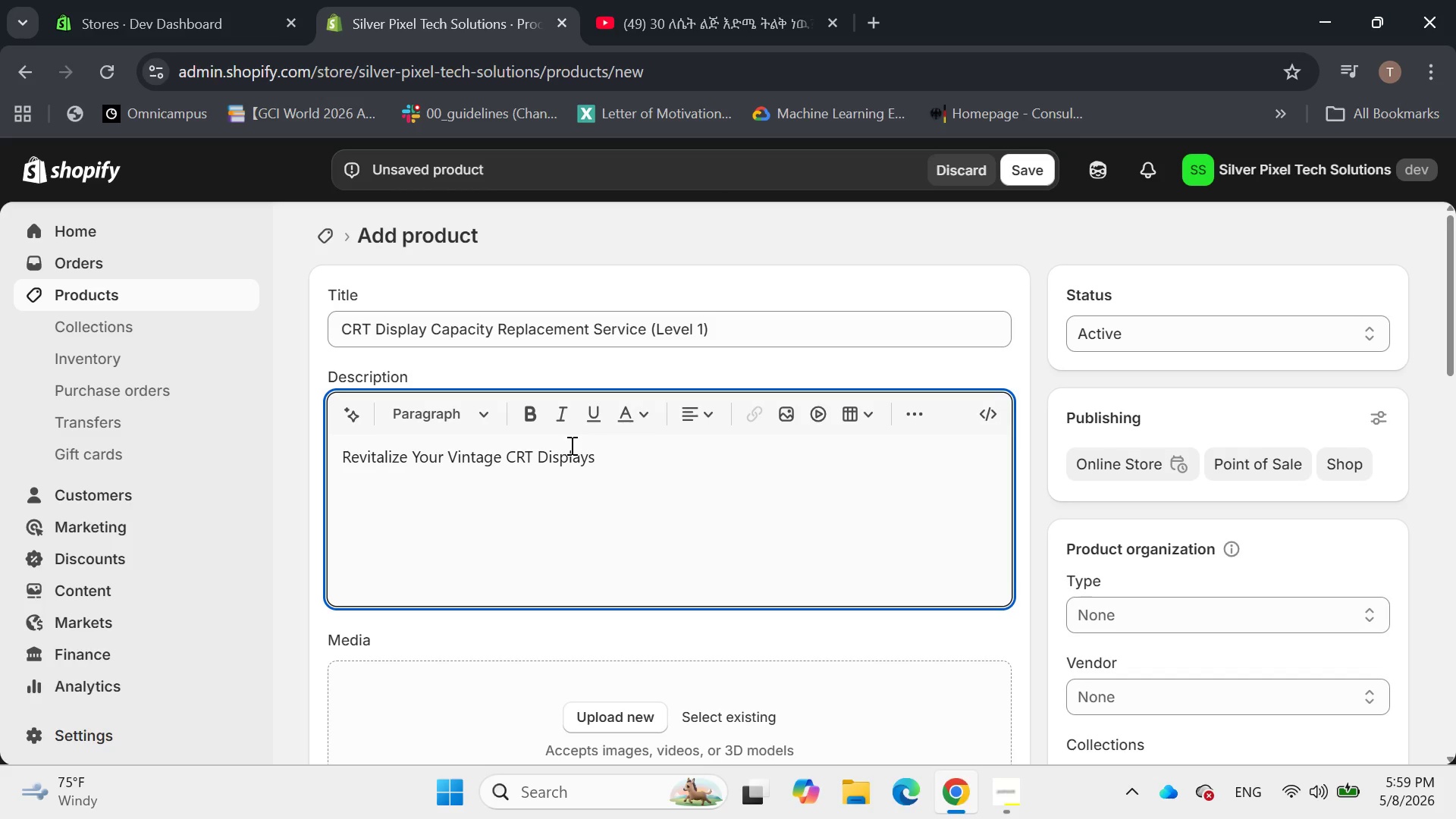 
left_click([469, 419])
 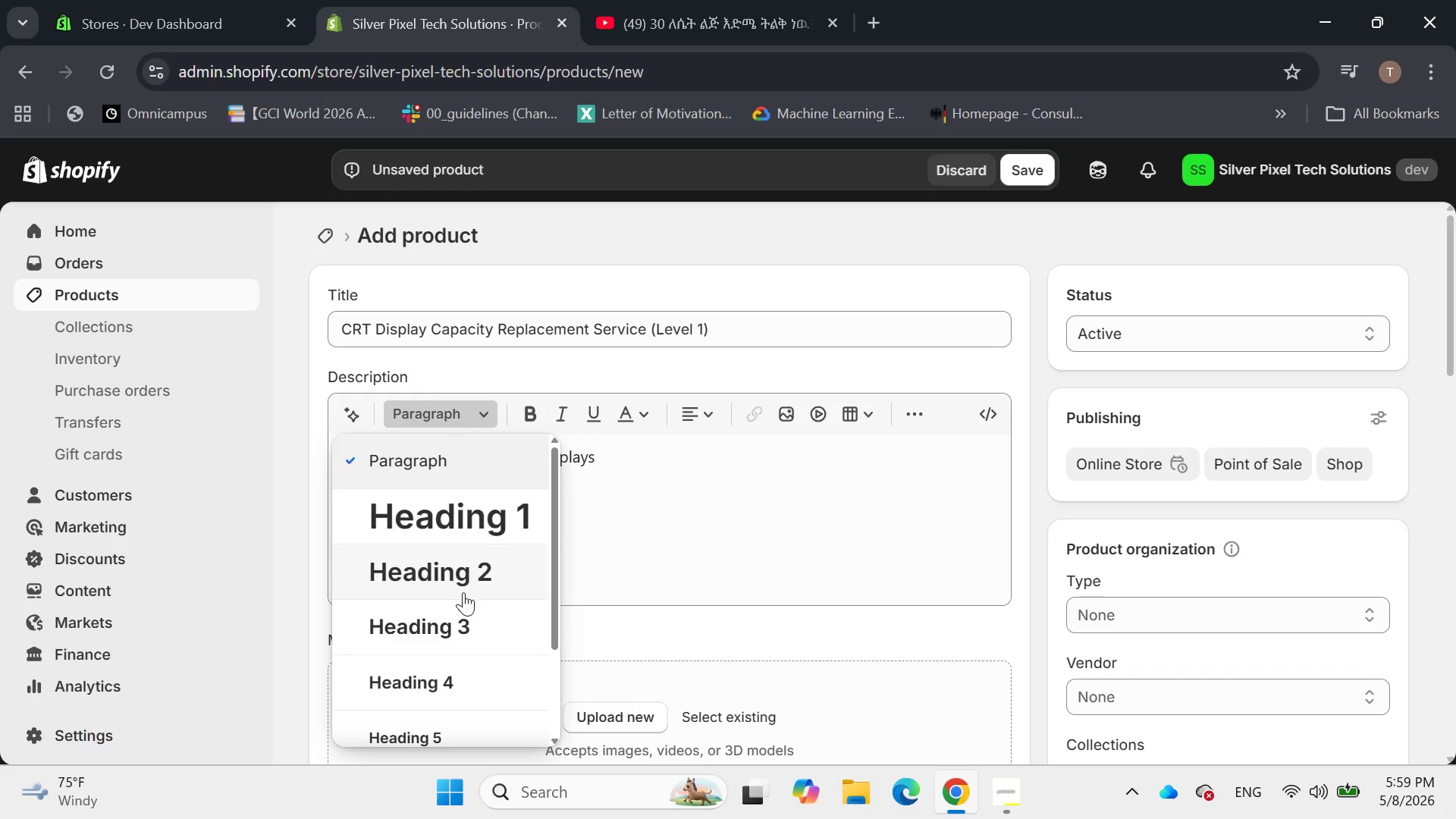 
left_click([457, 629])
 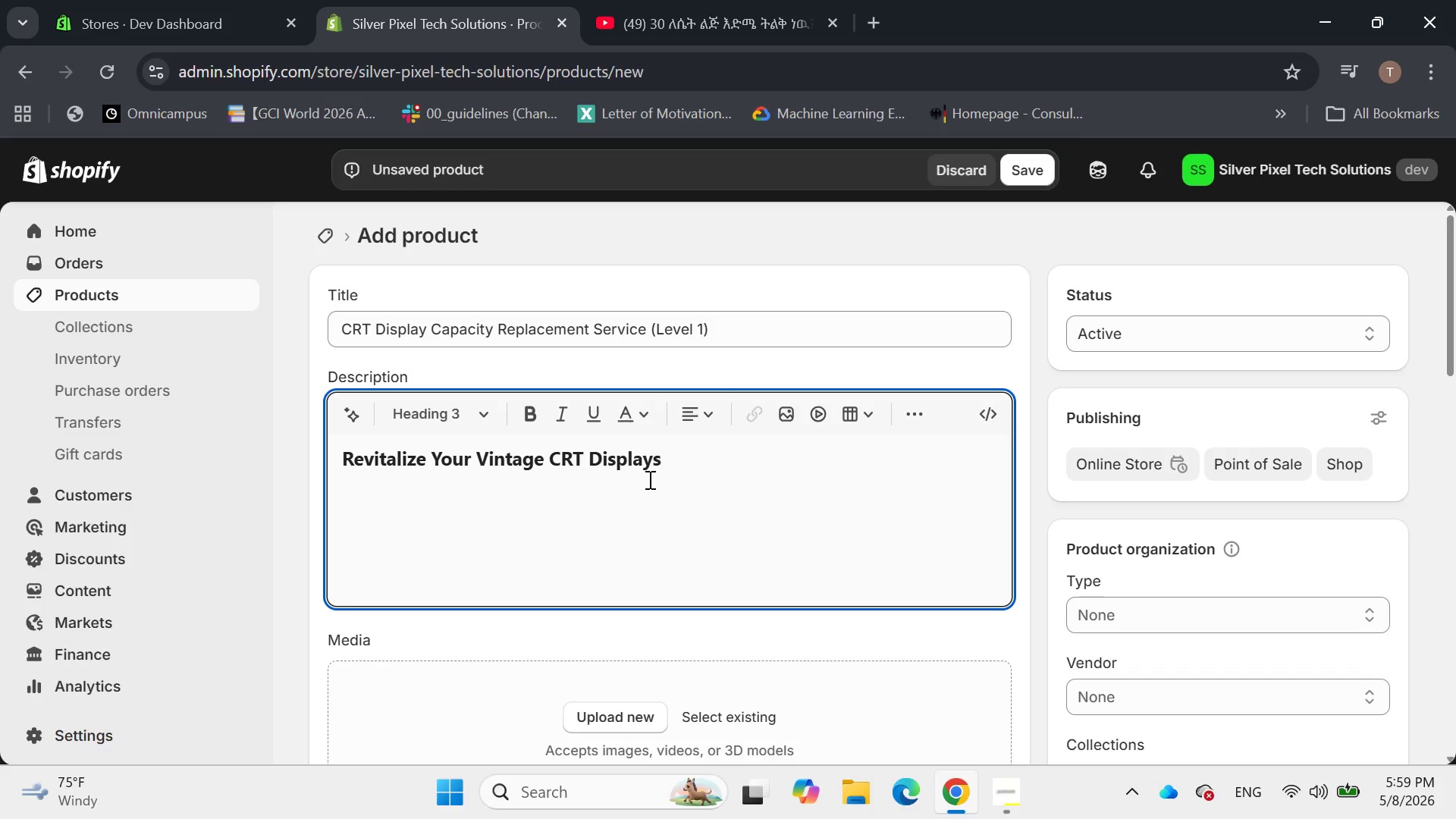 
key(Enter)
 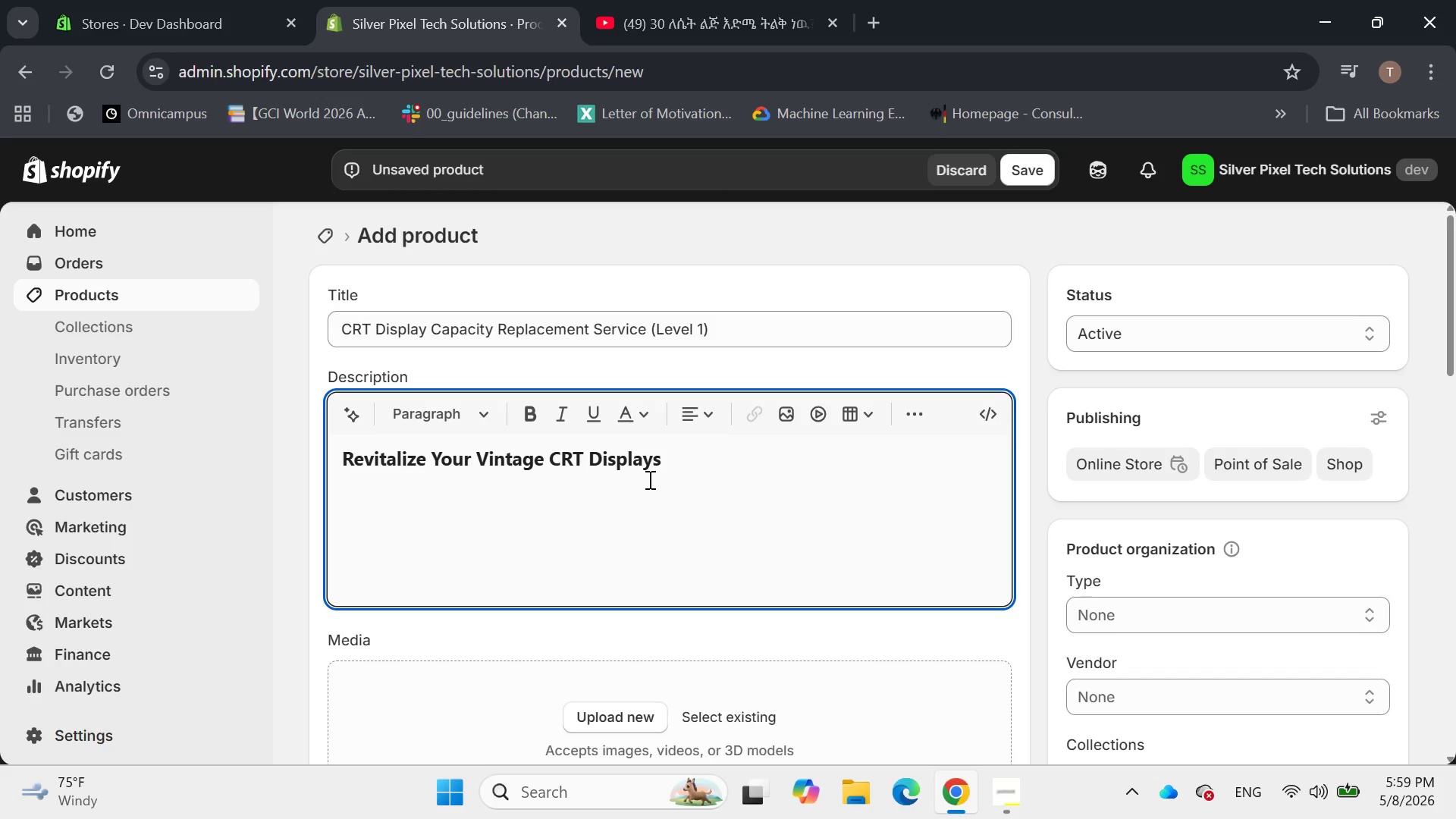 
wait(11.22)
 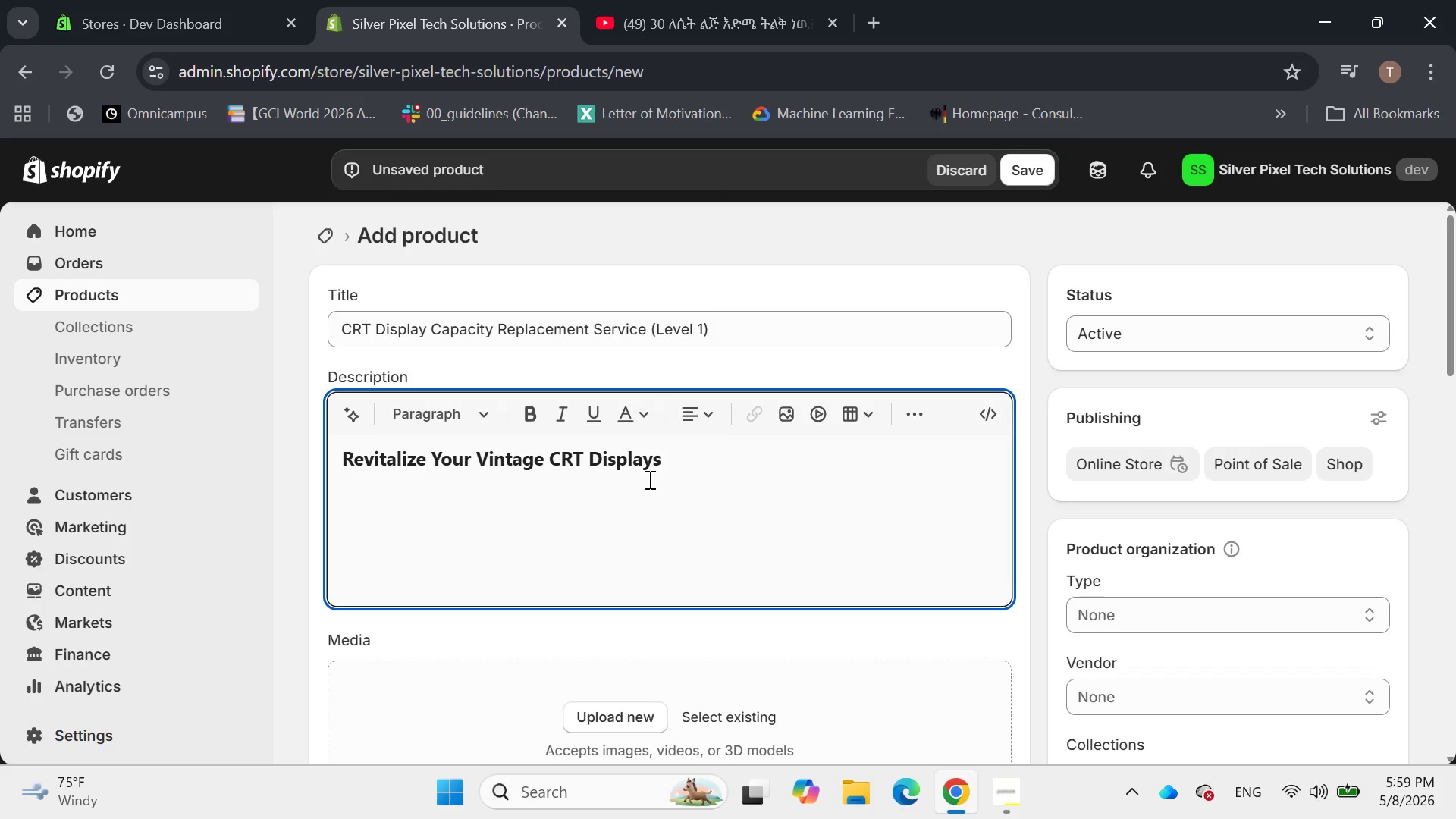 
type(Expriencing dimness )
key(Backspace)
type(,)
 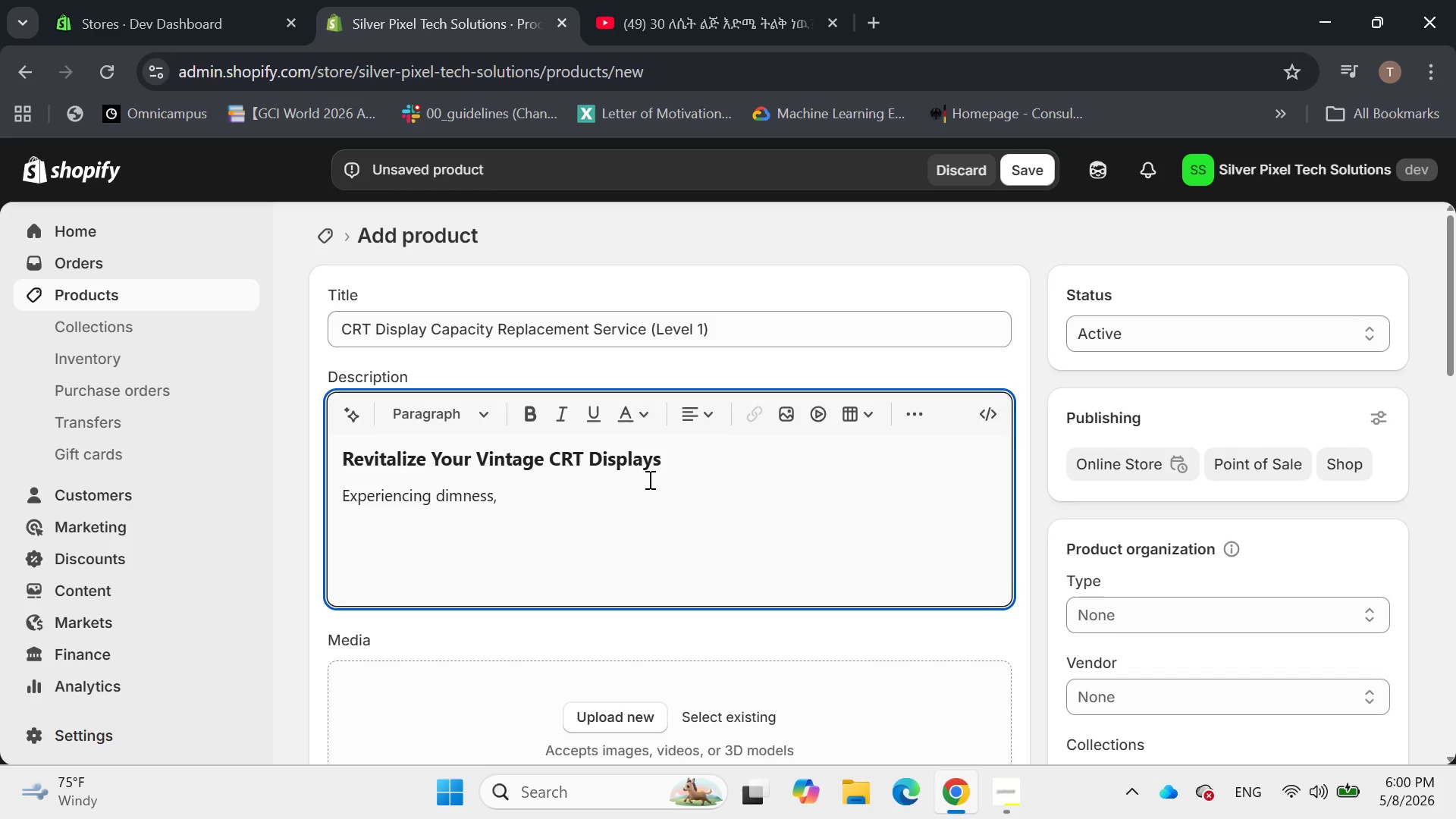 
wait(5.17)
 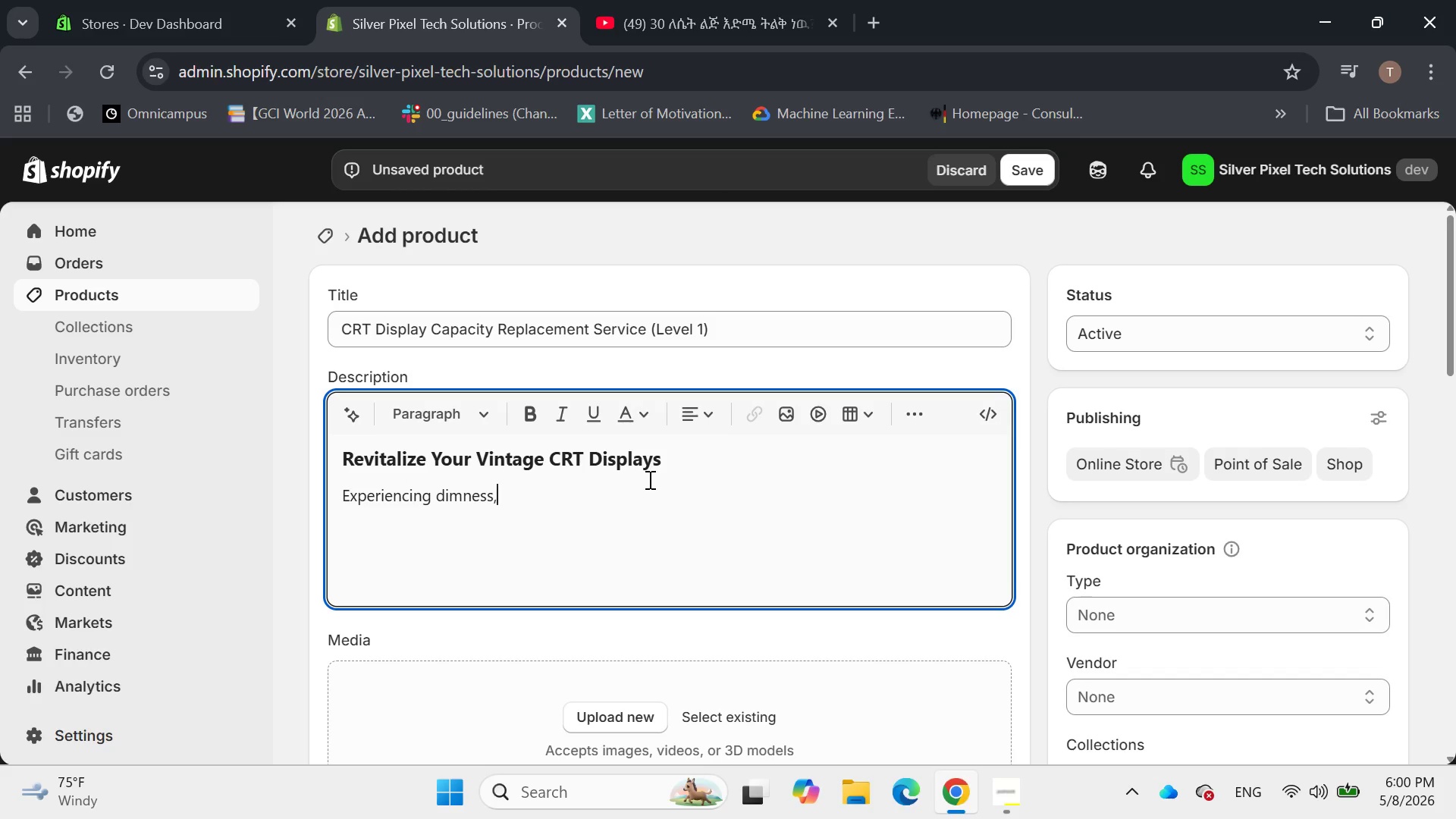 
type( flickering )
key(Backspace)
 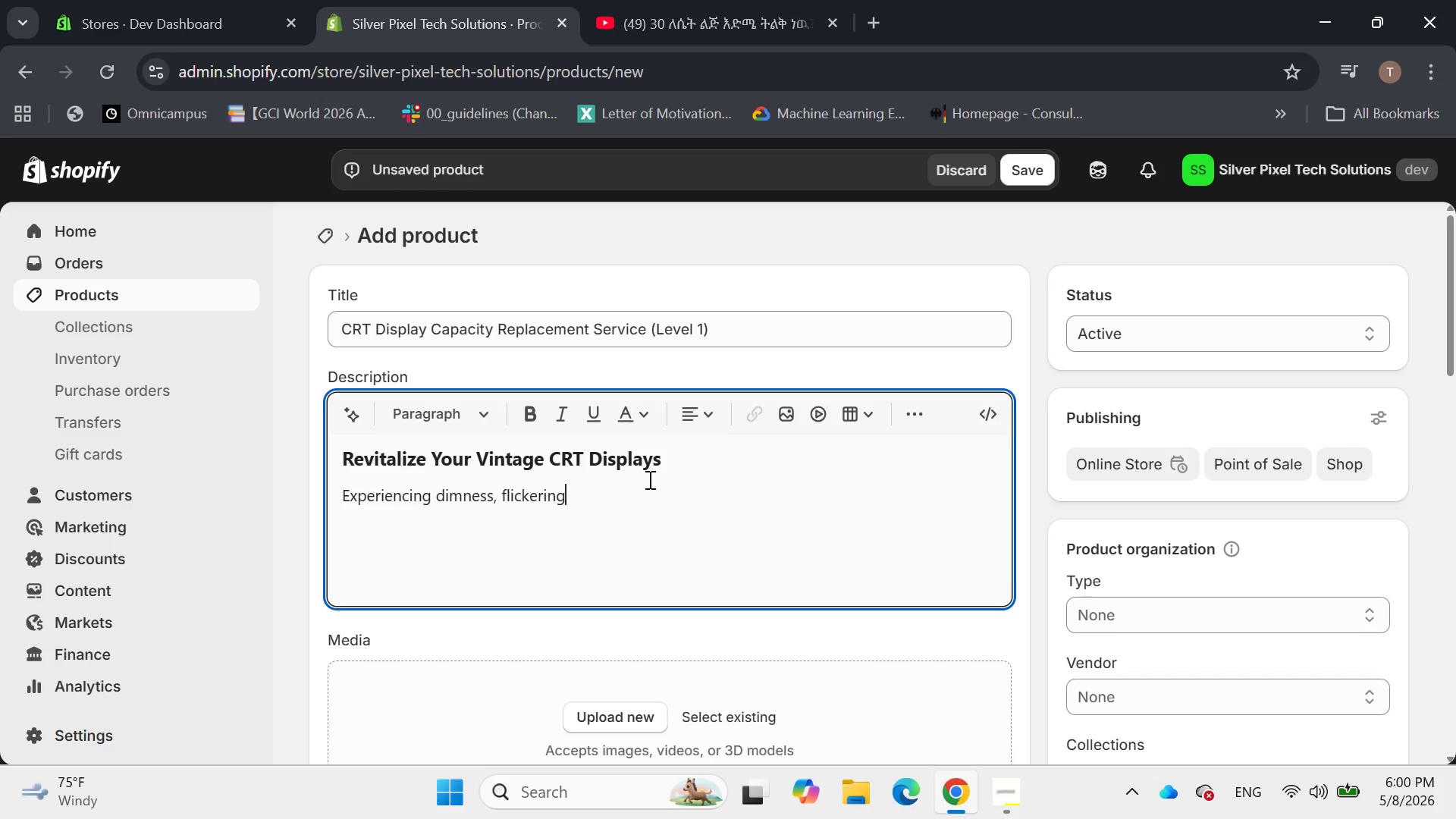 
wait(8.11)
 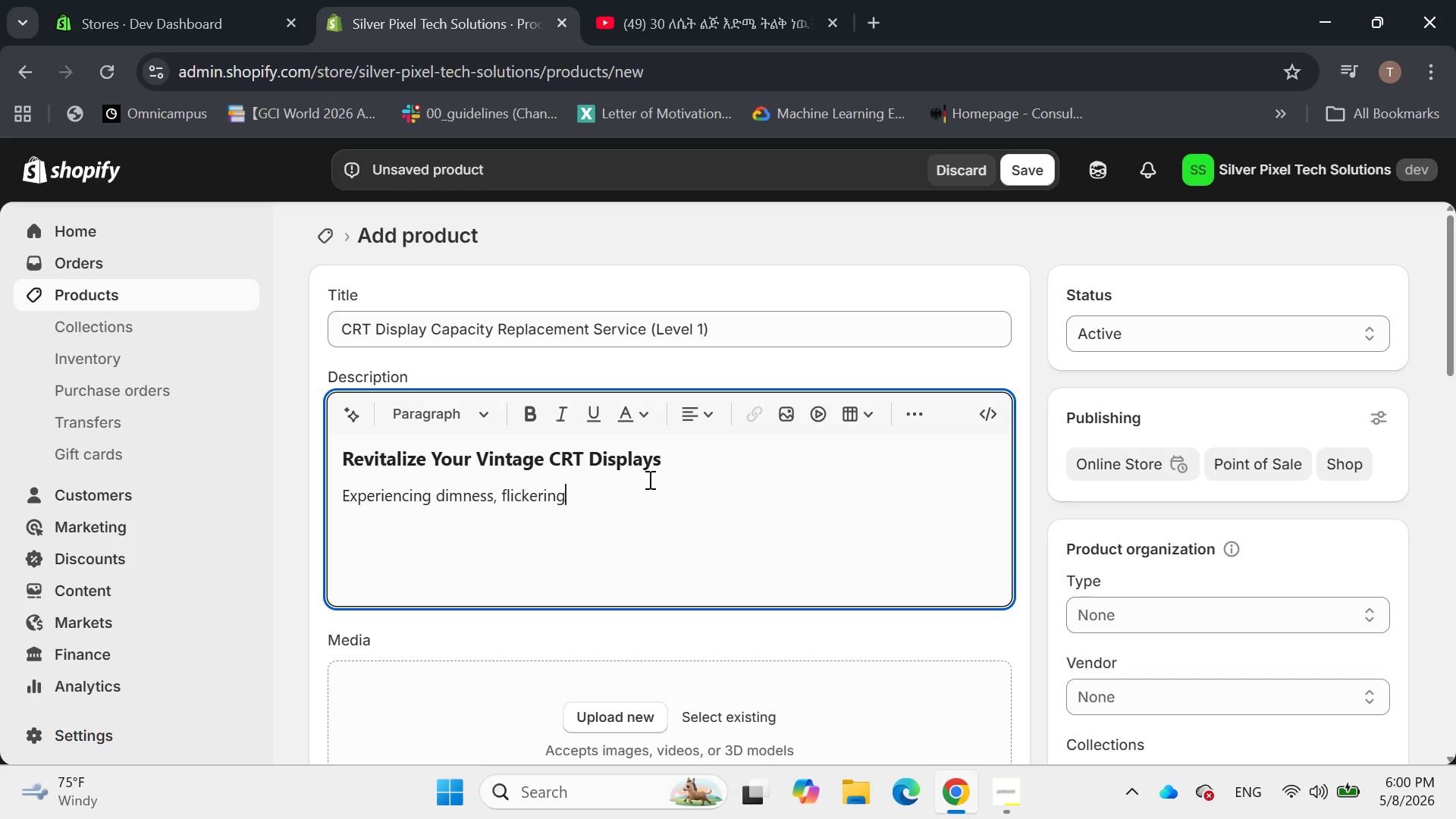 
type(. or Color )
key(Backspace)
key(Backspace)
key(Backspace)
key(Backspace)
key(Backspace)
key(Backspace)
type(color distoration on your )
 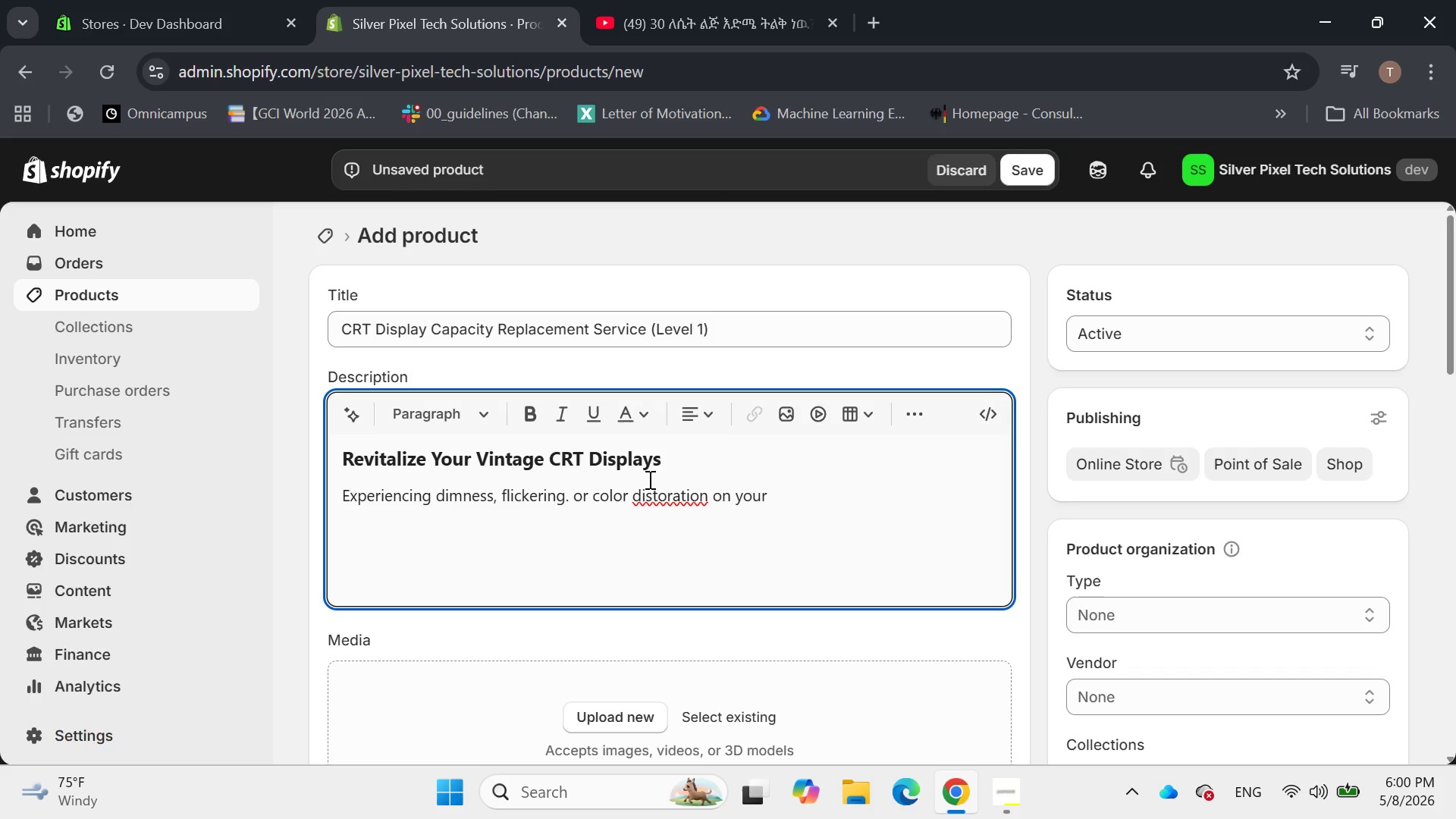 
left_click([681, 497])
 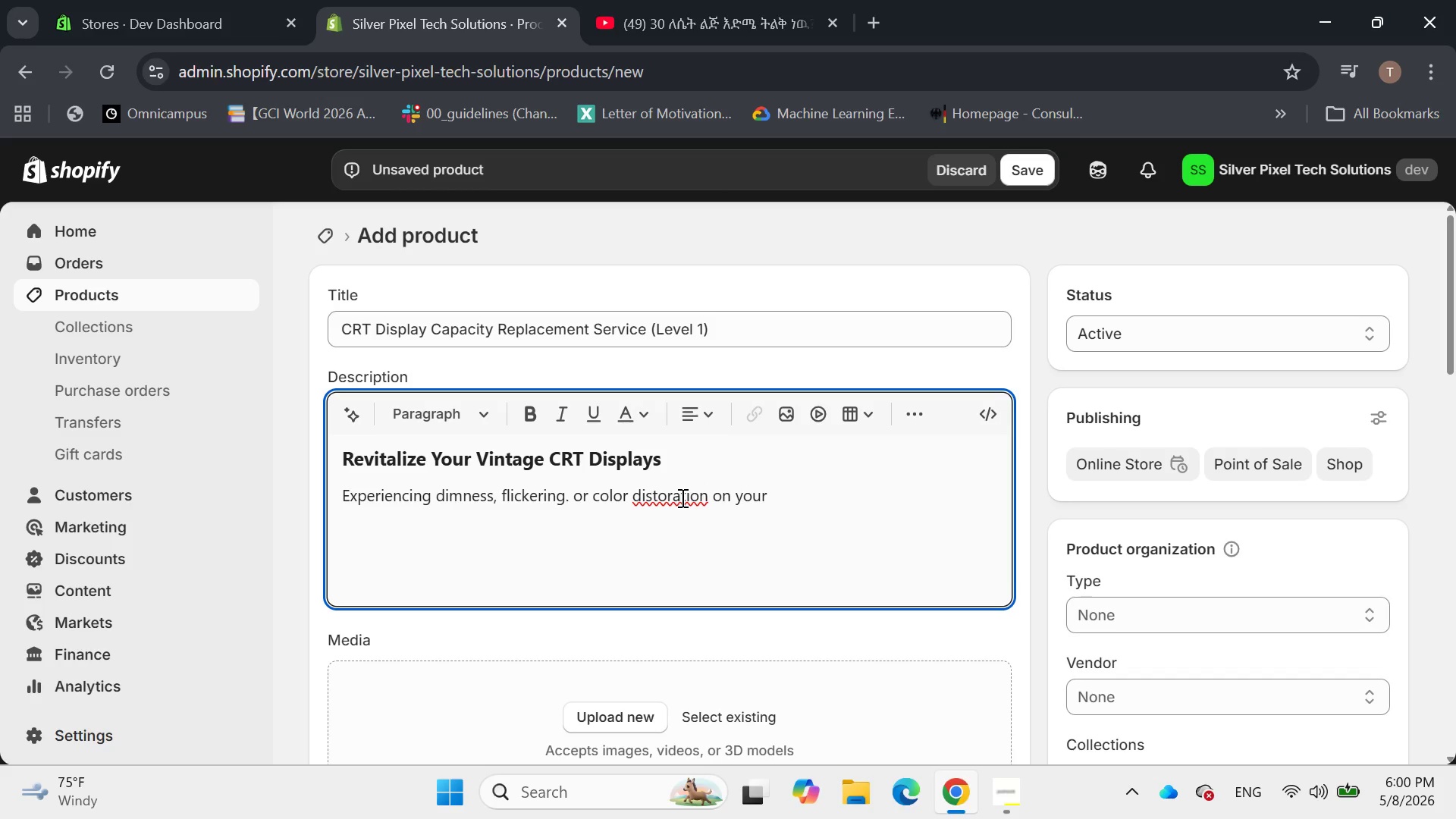 
key(Backspace)
 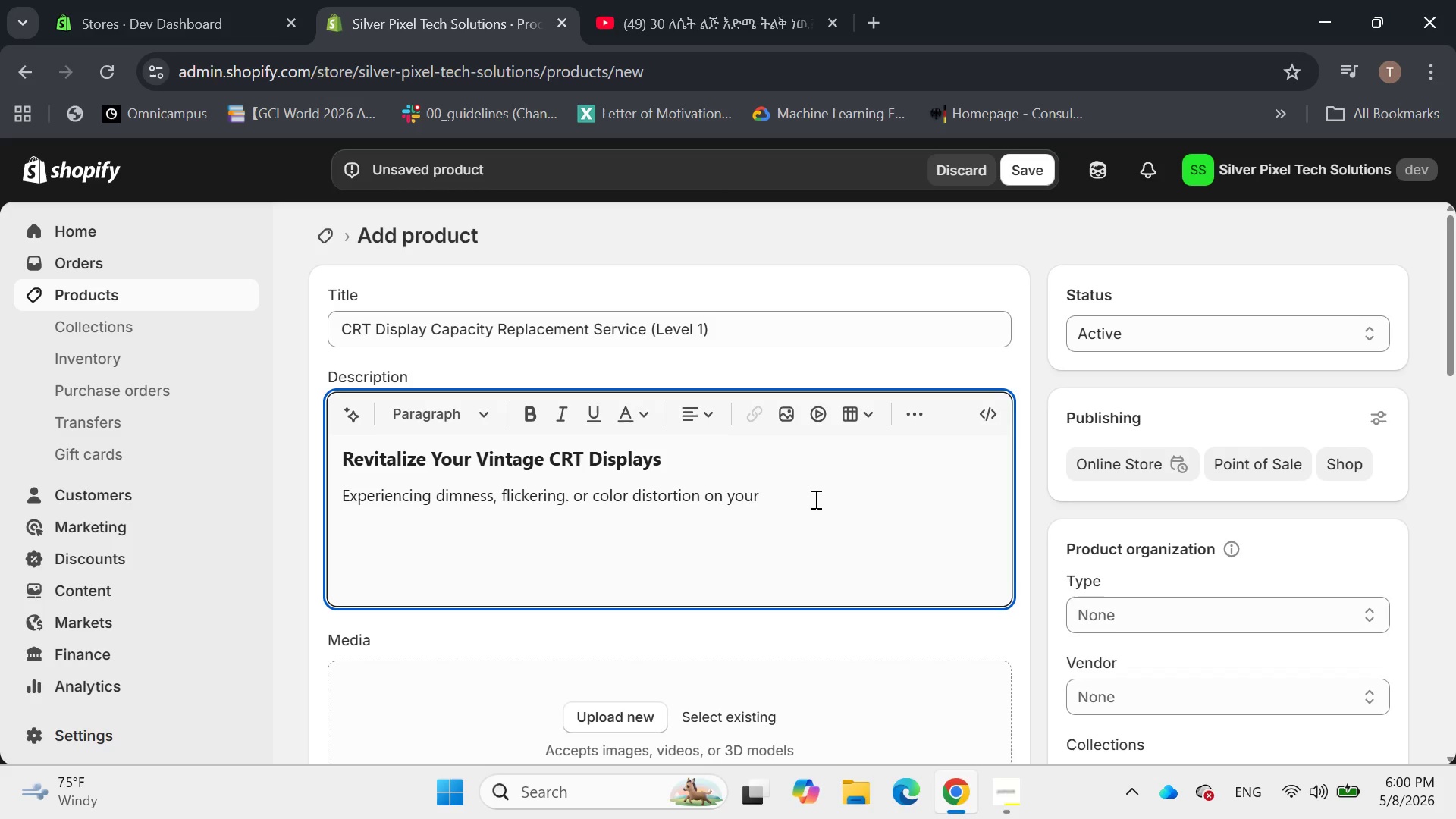 
left_click([816, 498])
 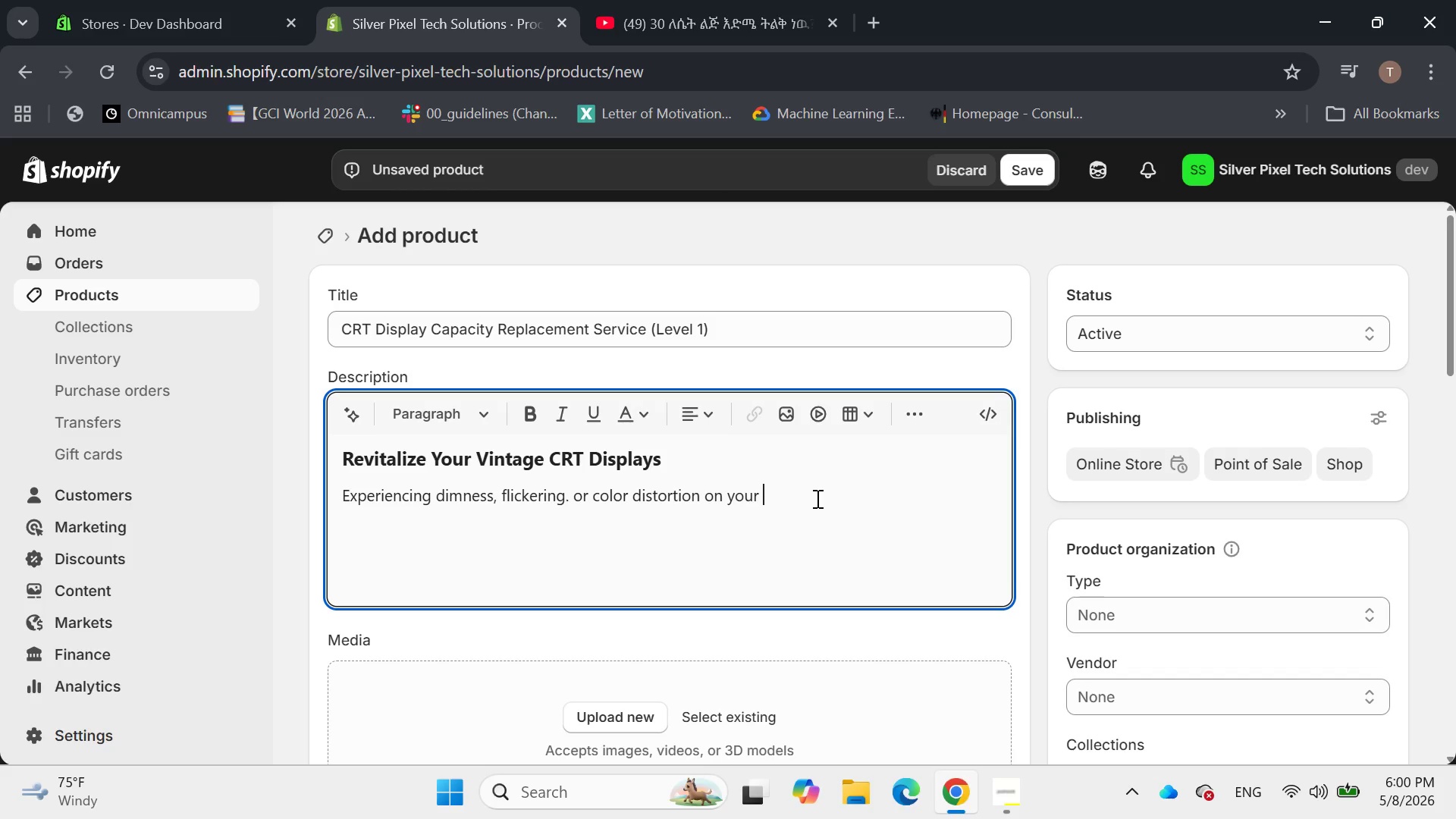 
type(on your classic CRT monitor ot)
key(Backspace)
type(r television:)
key(Backspace)
type(? often, he )
 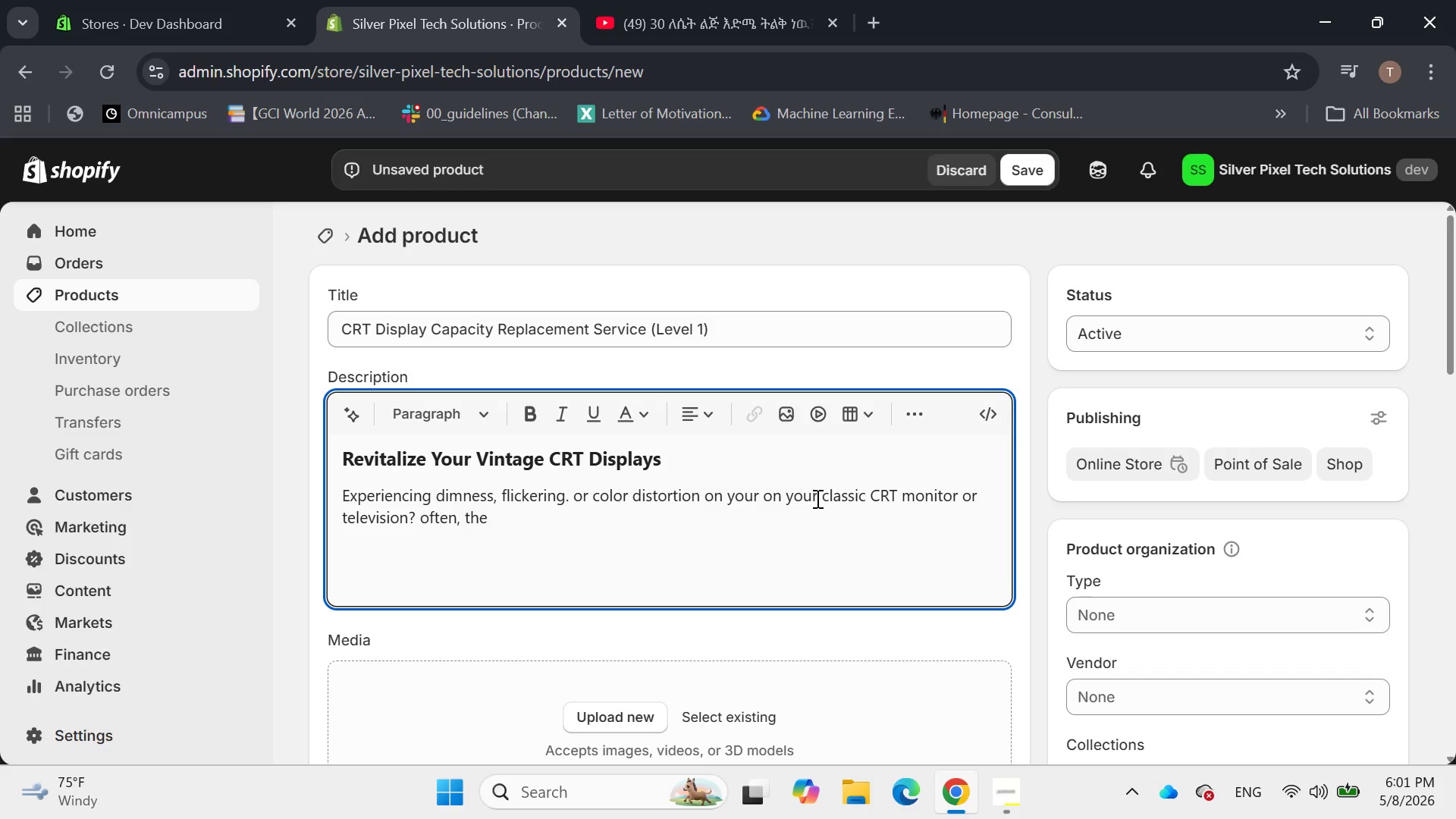 
key(ArrowLeft)
 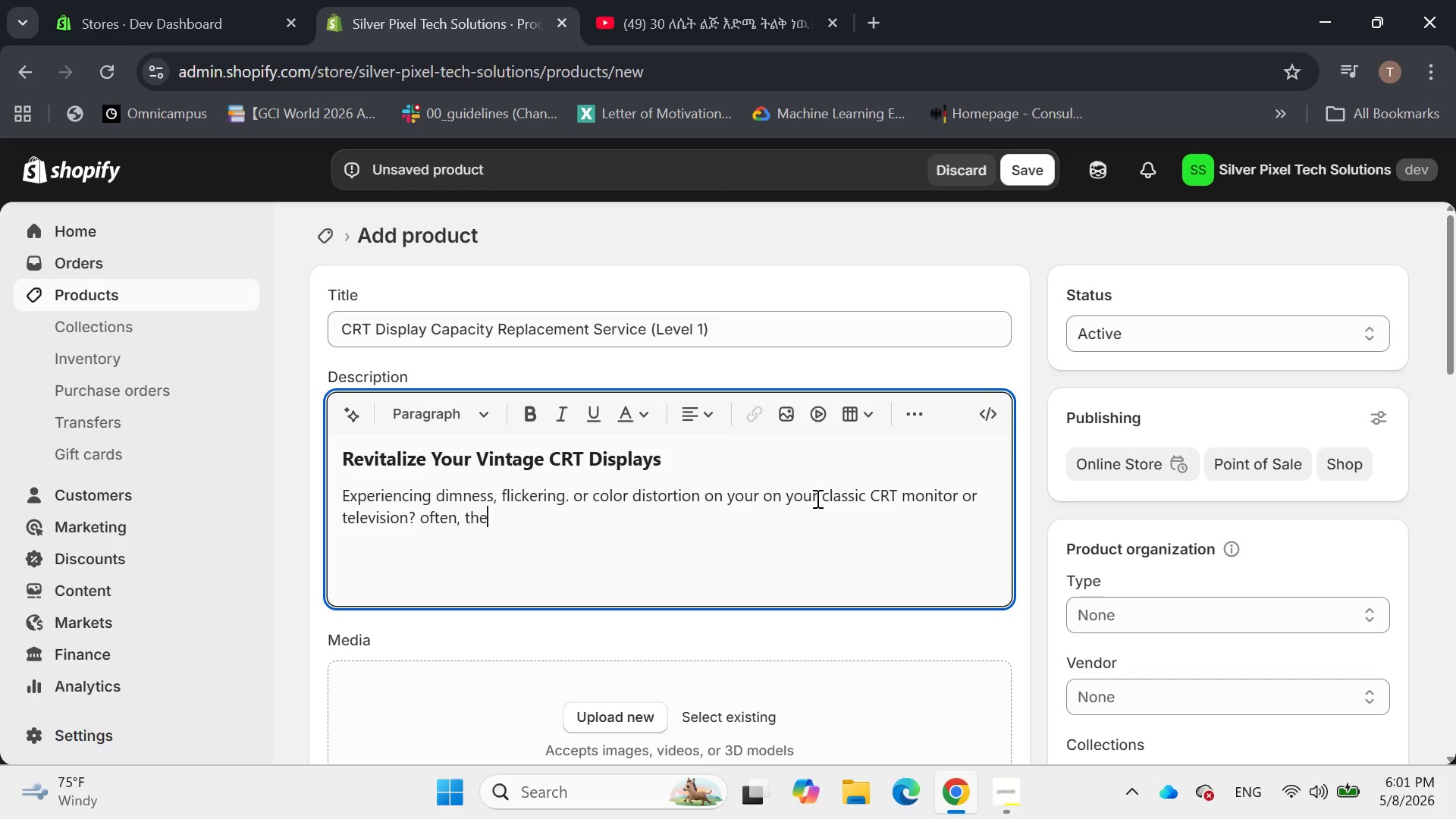 
key(ArrowLeft)
 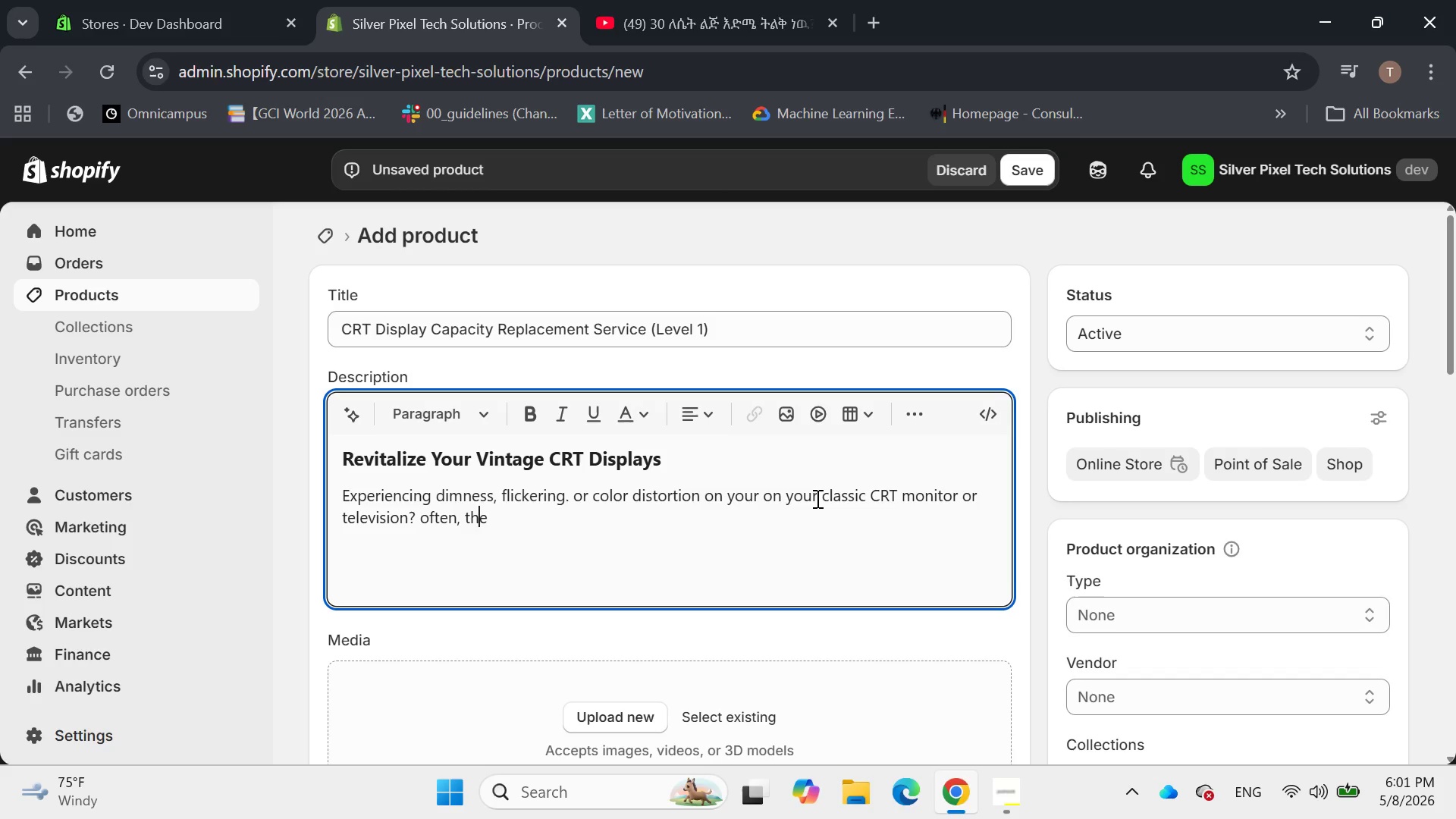 
key(ArrowLeft)
 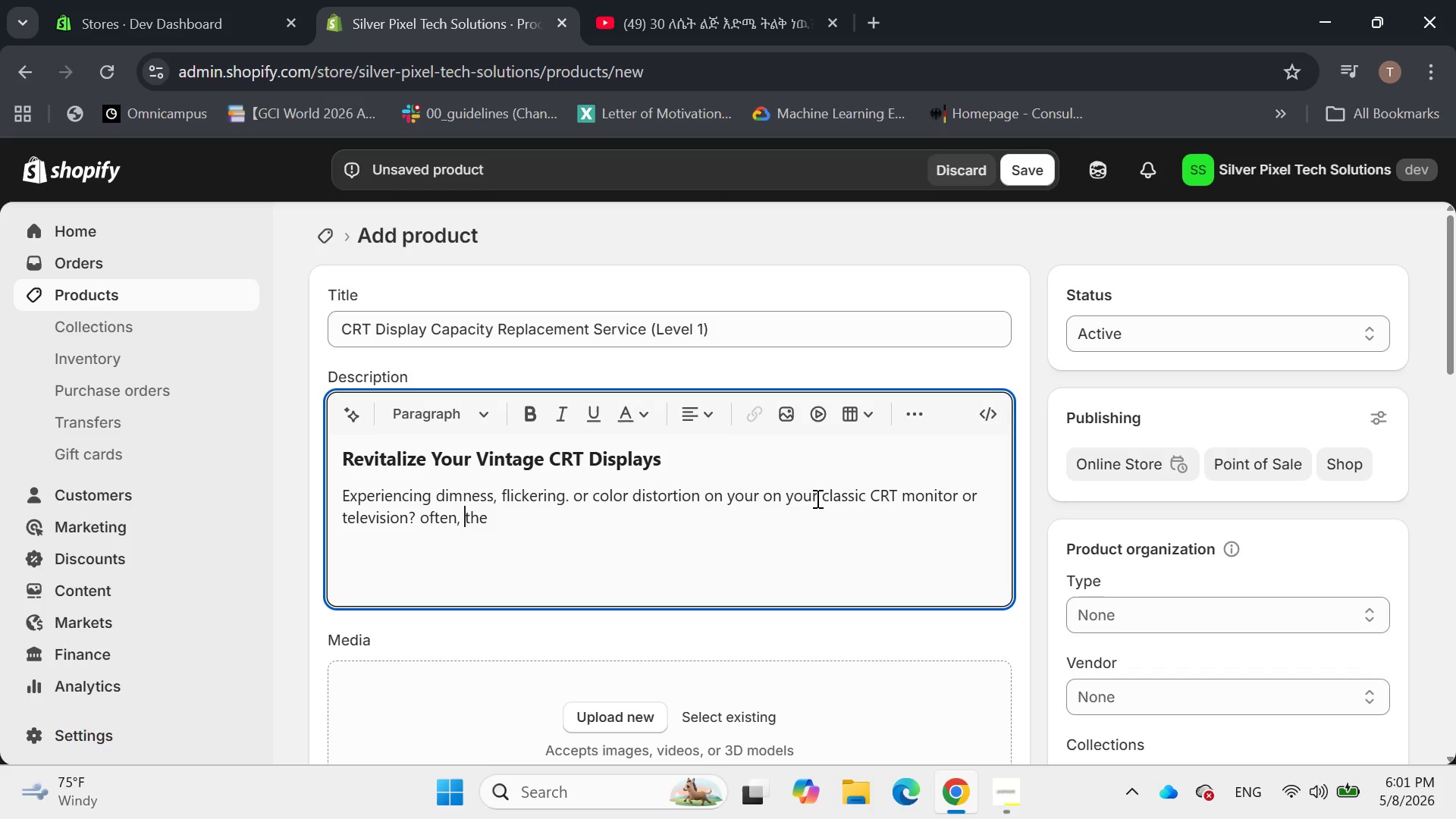 
key(ArrowLeft)
 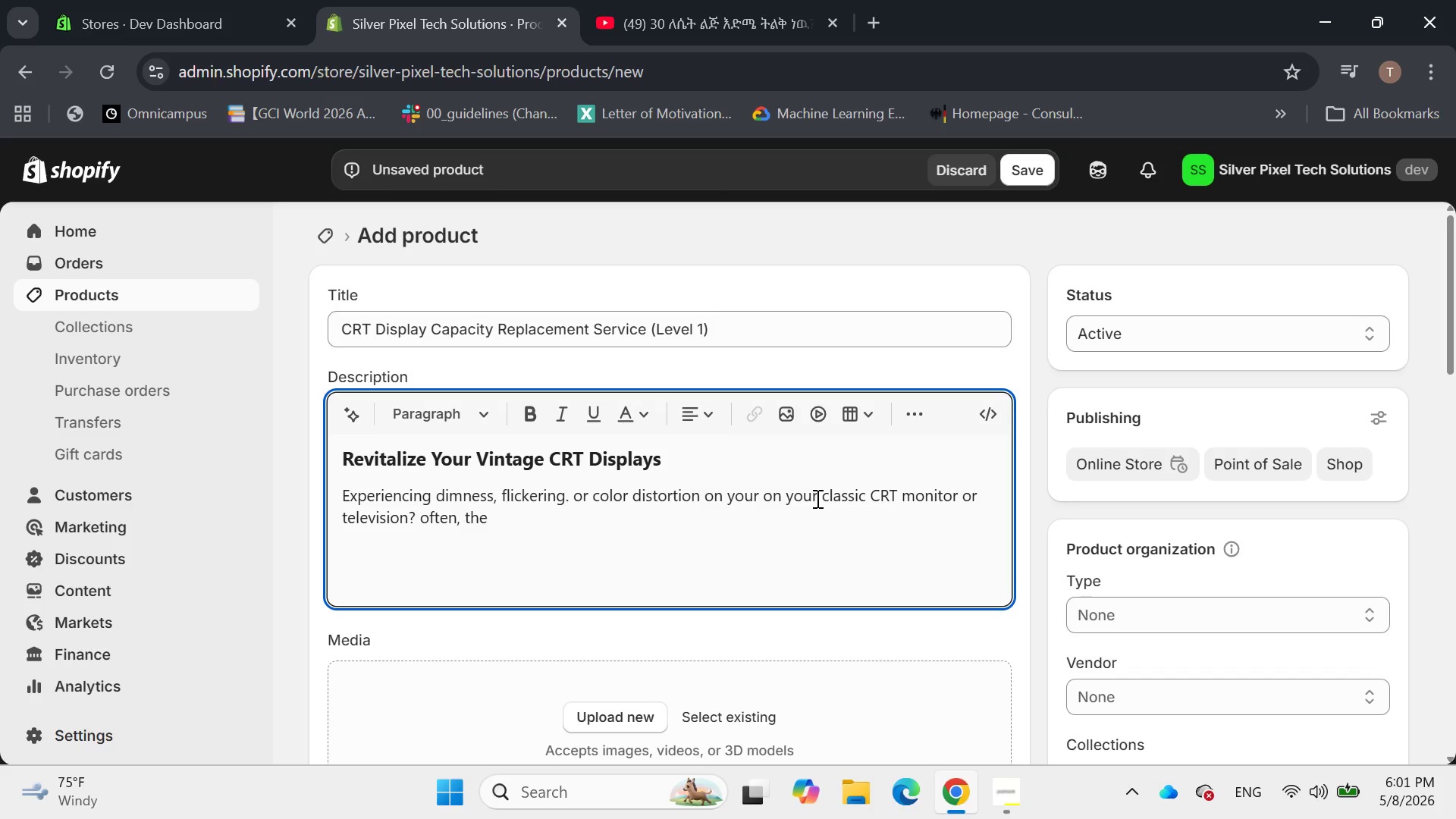 
key(ArrowLeft)
 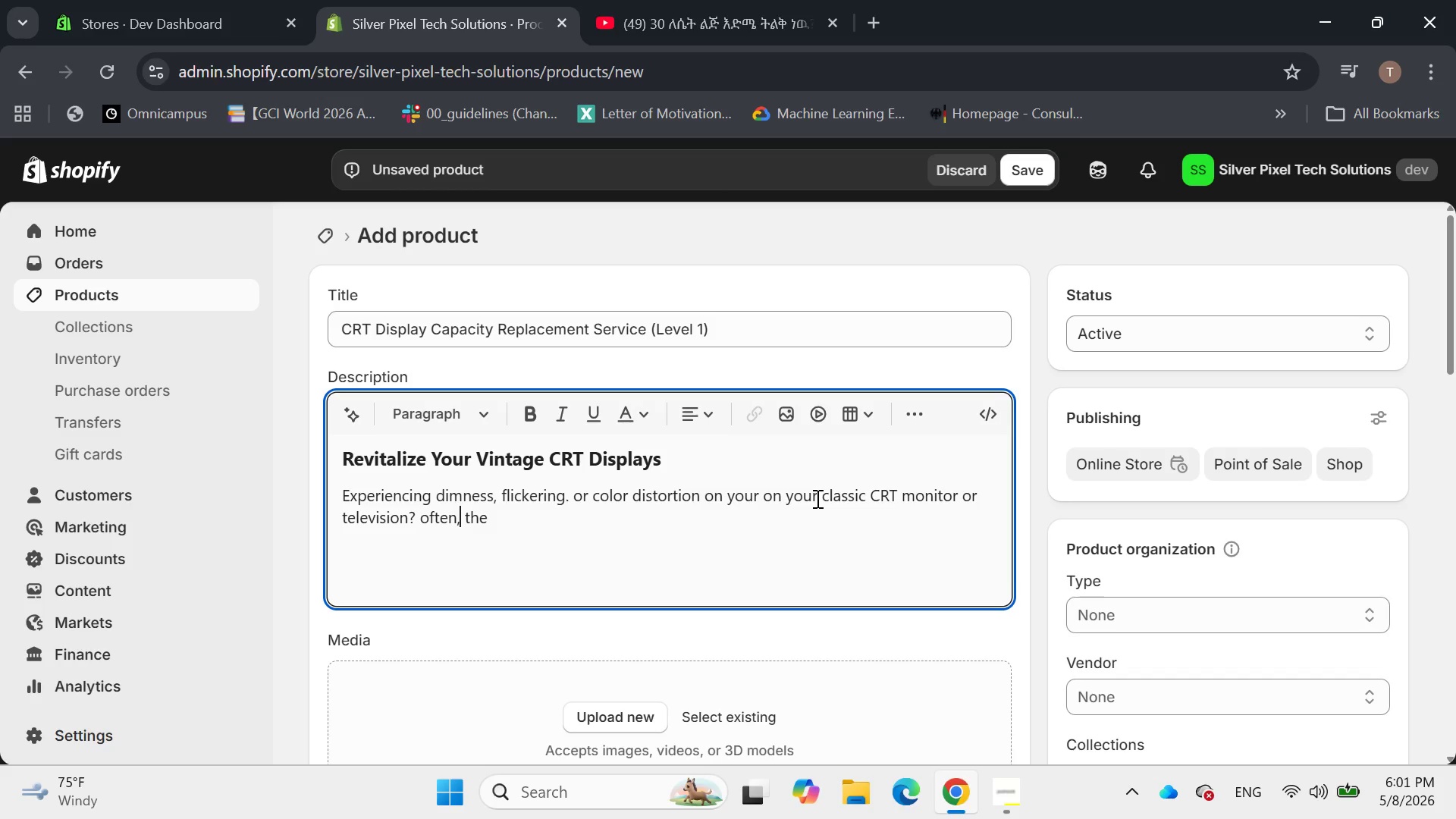 
key(ArrowLeft)
 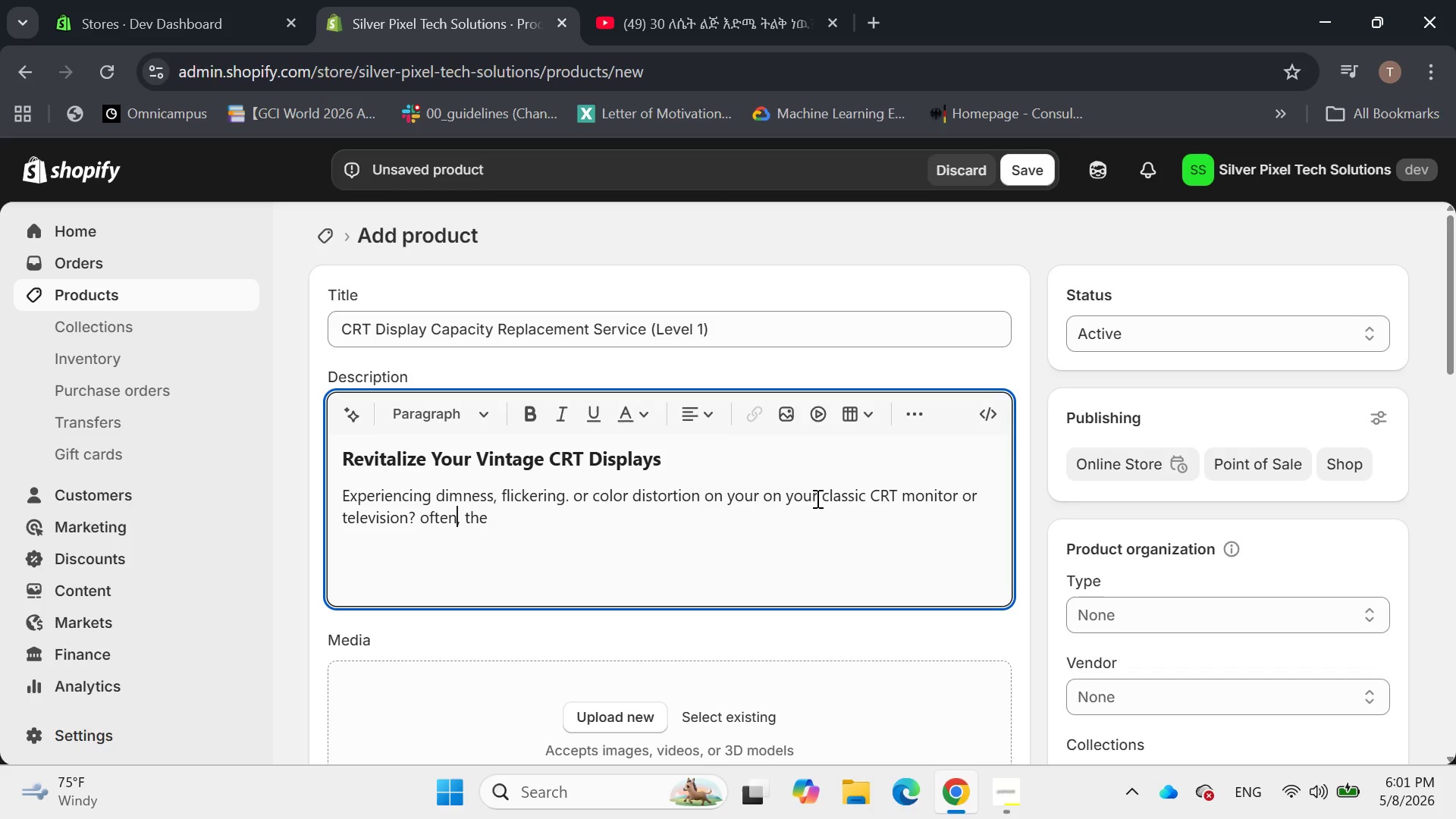 
key(ArrowLeft)
 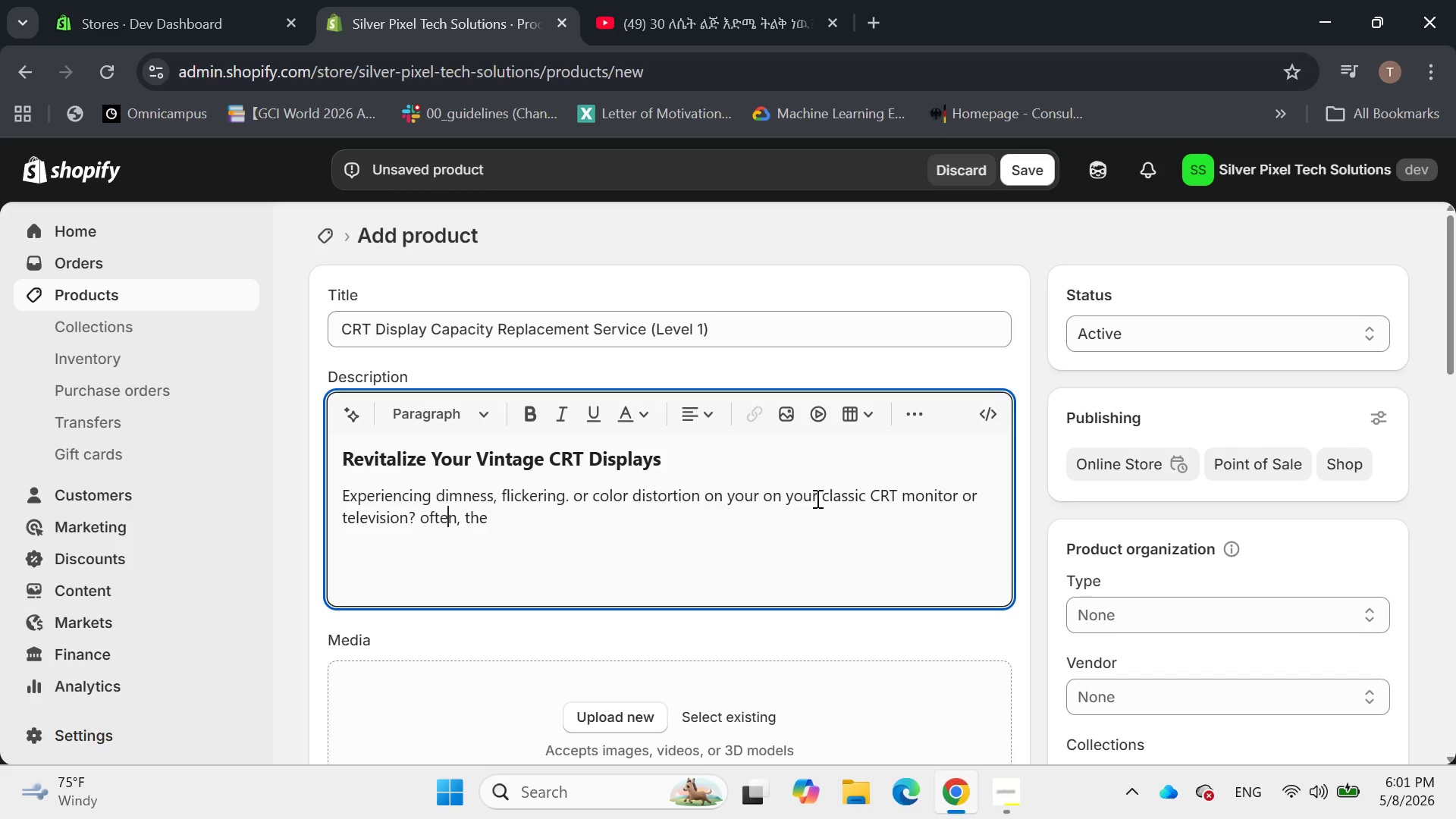 
key(ArrowLeft)
 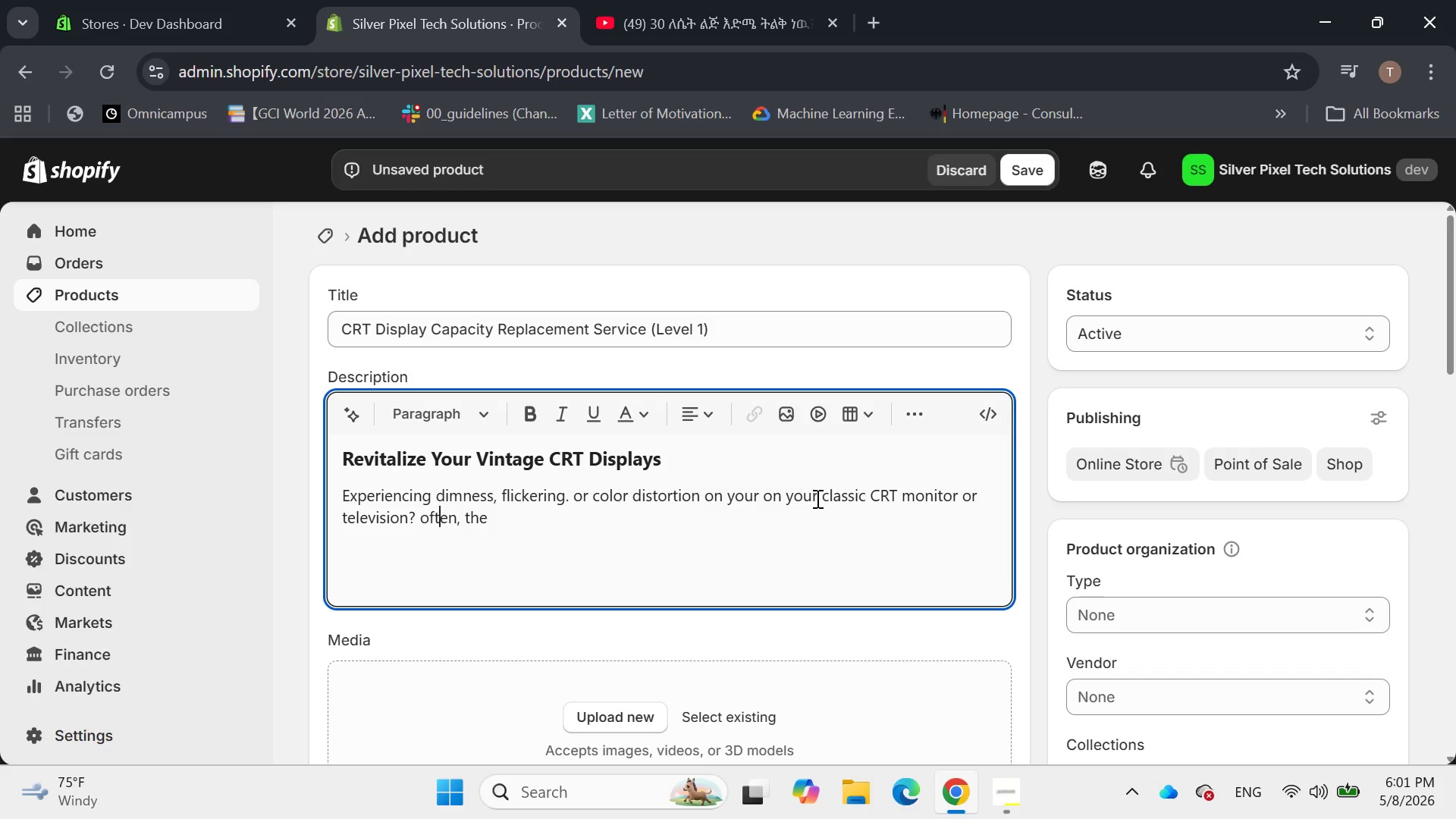 
key(ArrowLeft)
 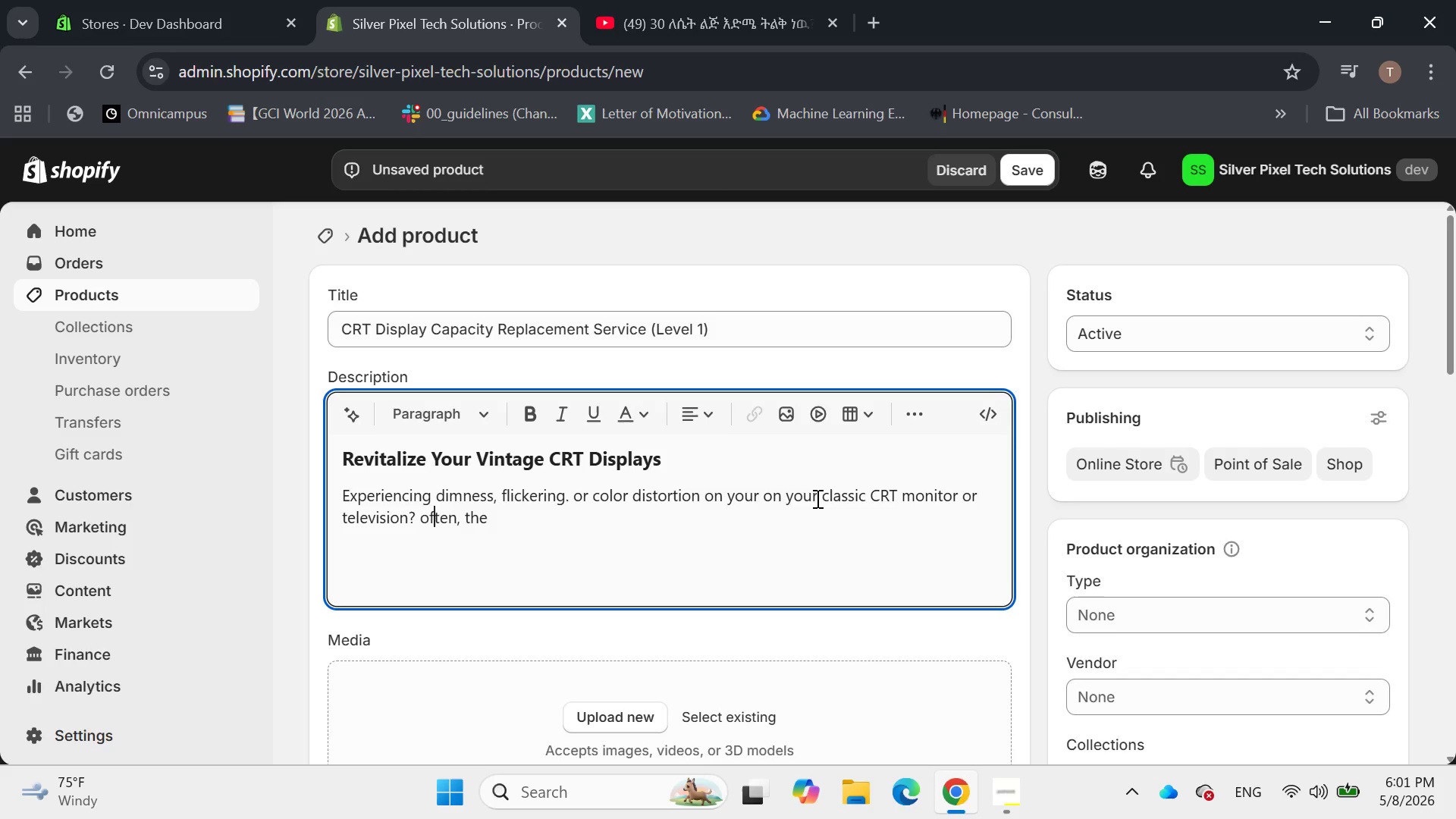 
key(ArrowLeft)
 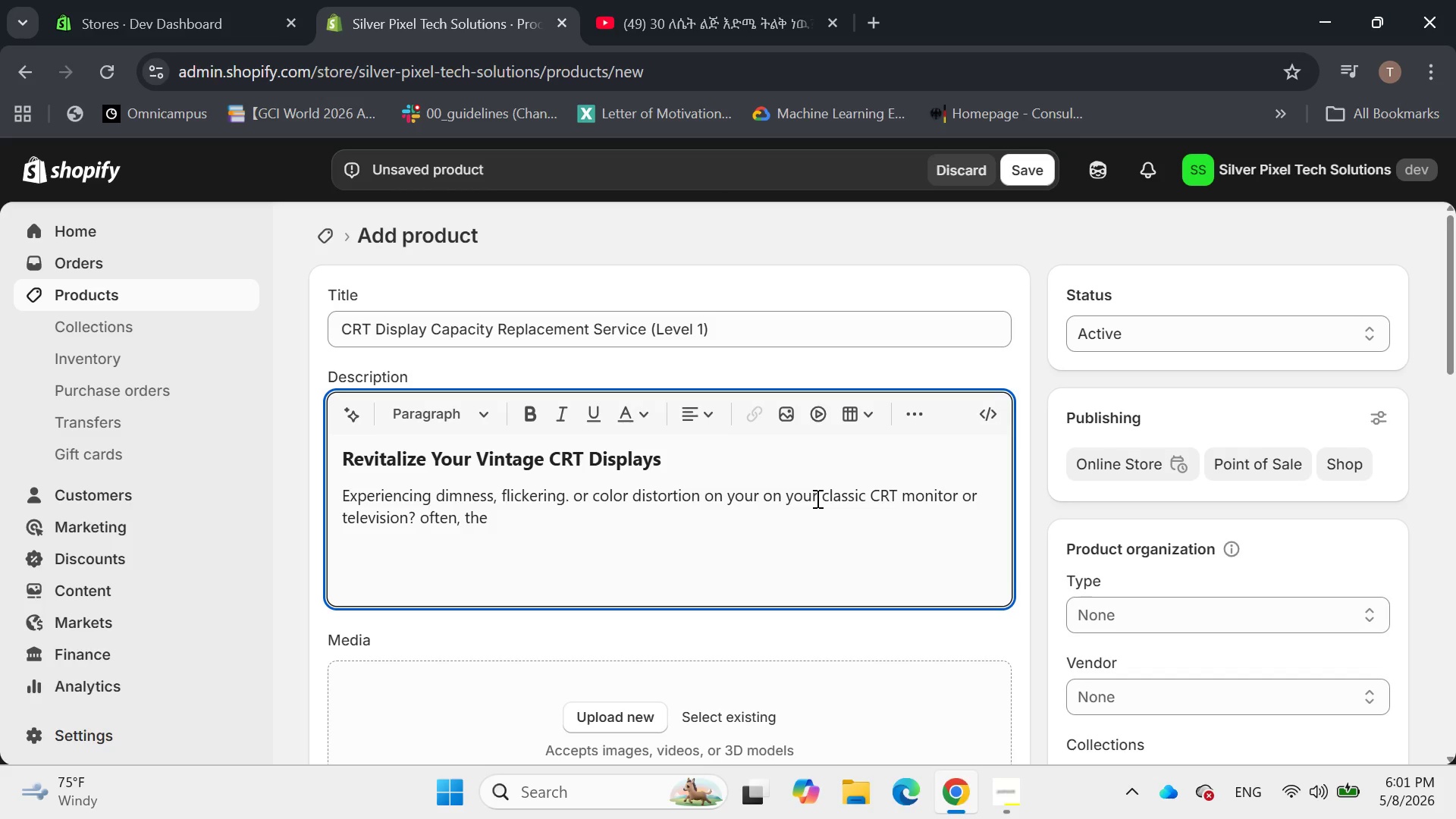 
key(Backspace)
 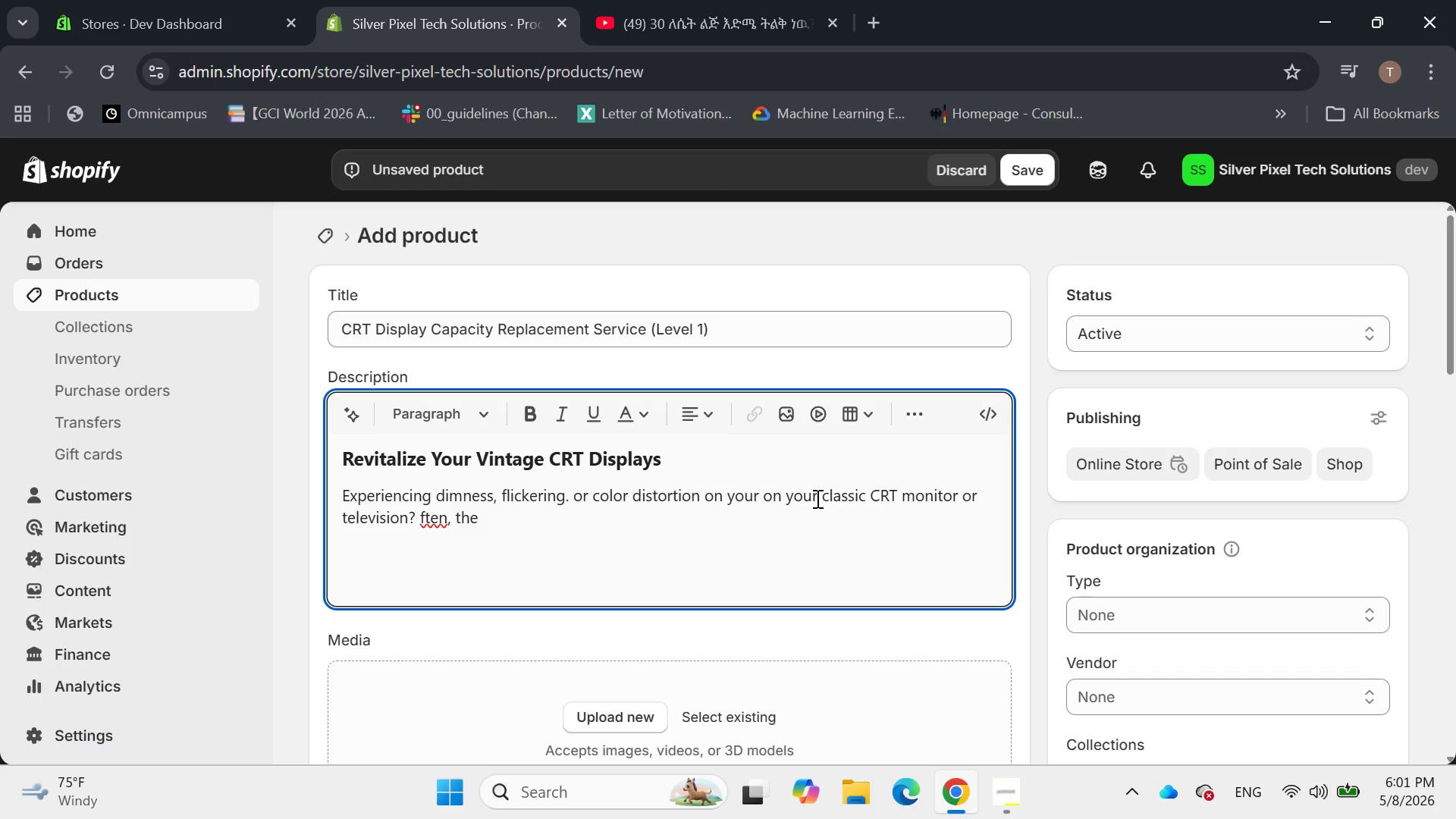 
key(Shift+ShiftLeft)
 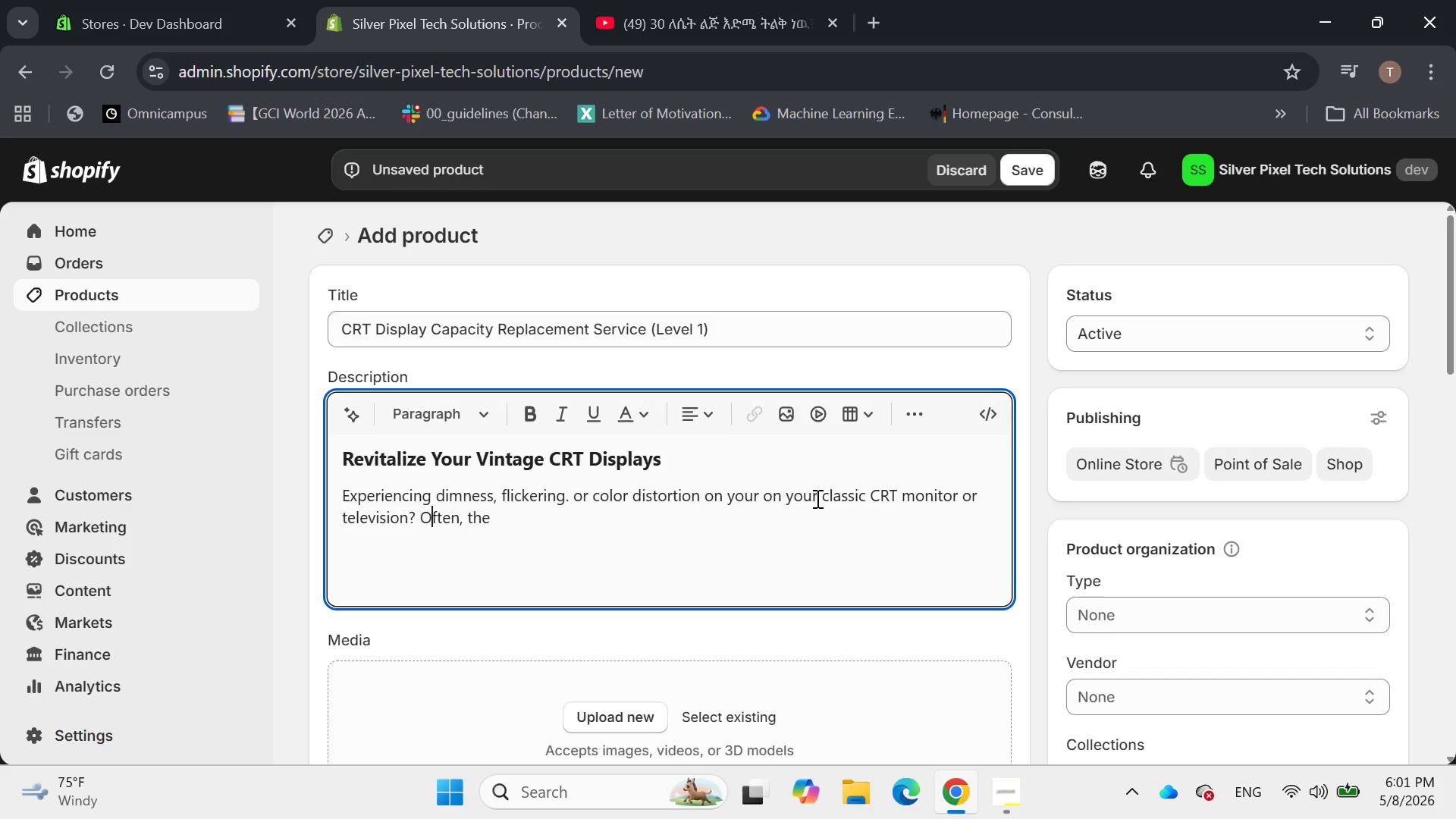 
key(Shift+O)
 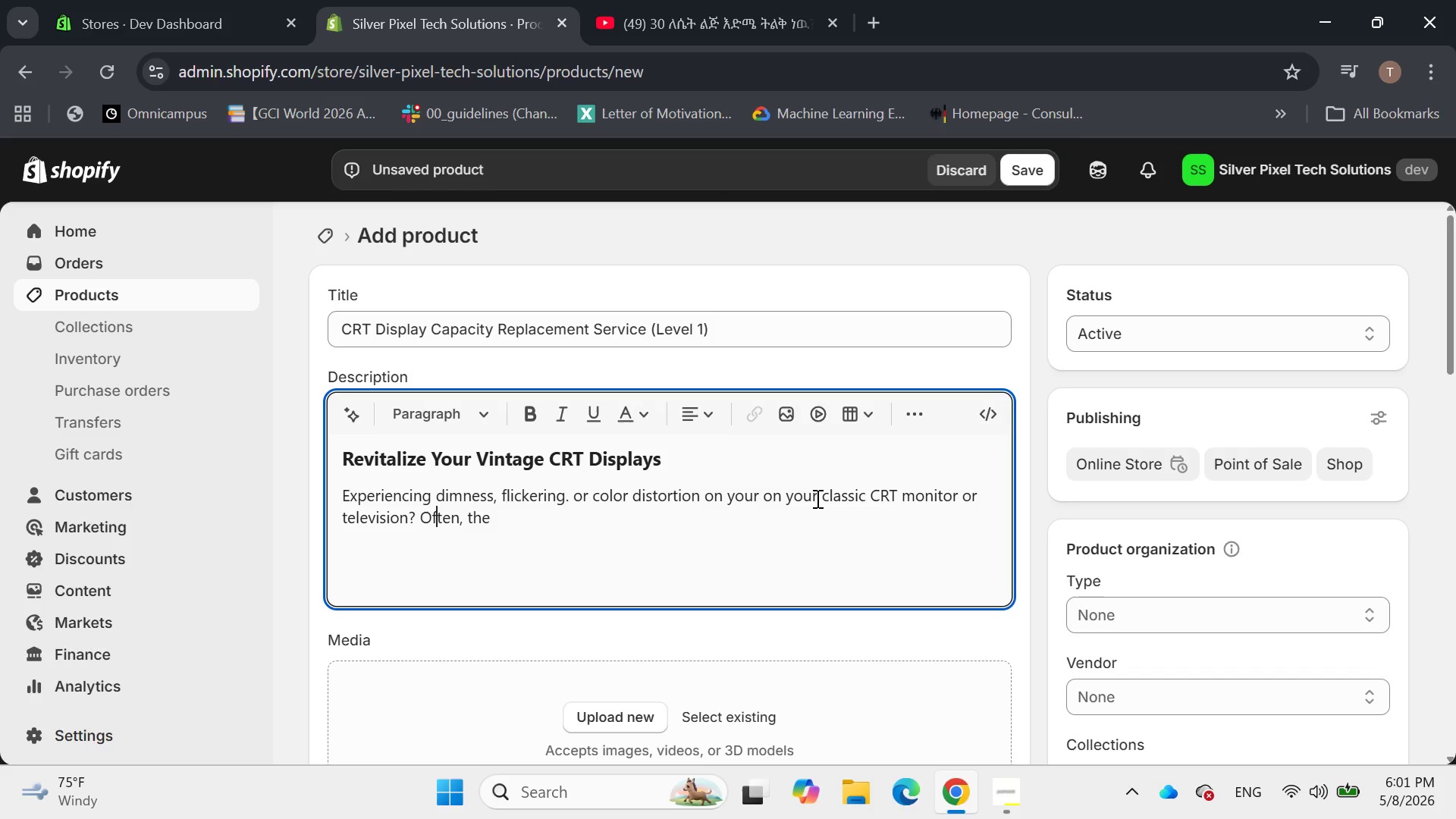 
hold_key(key=ArrowRight, duration=0.75)
 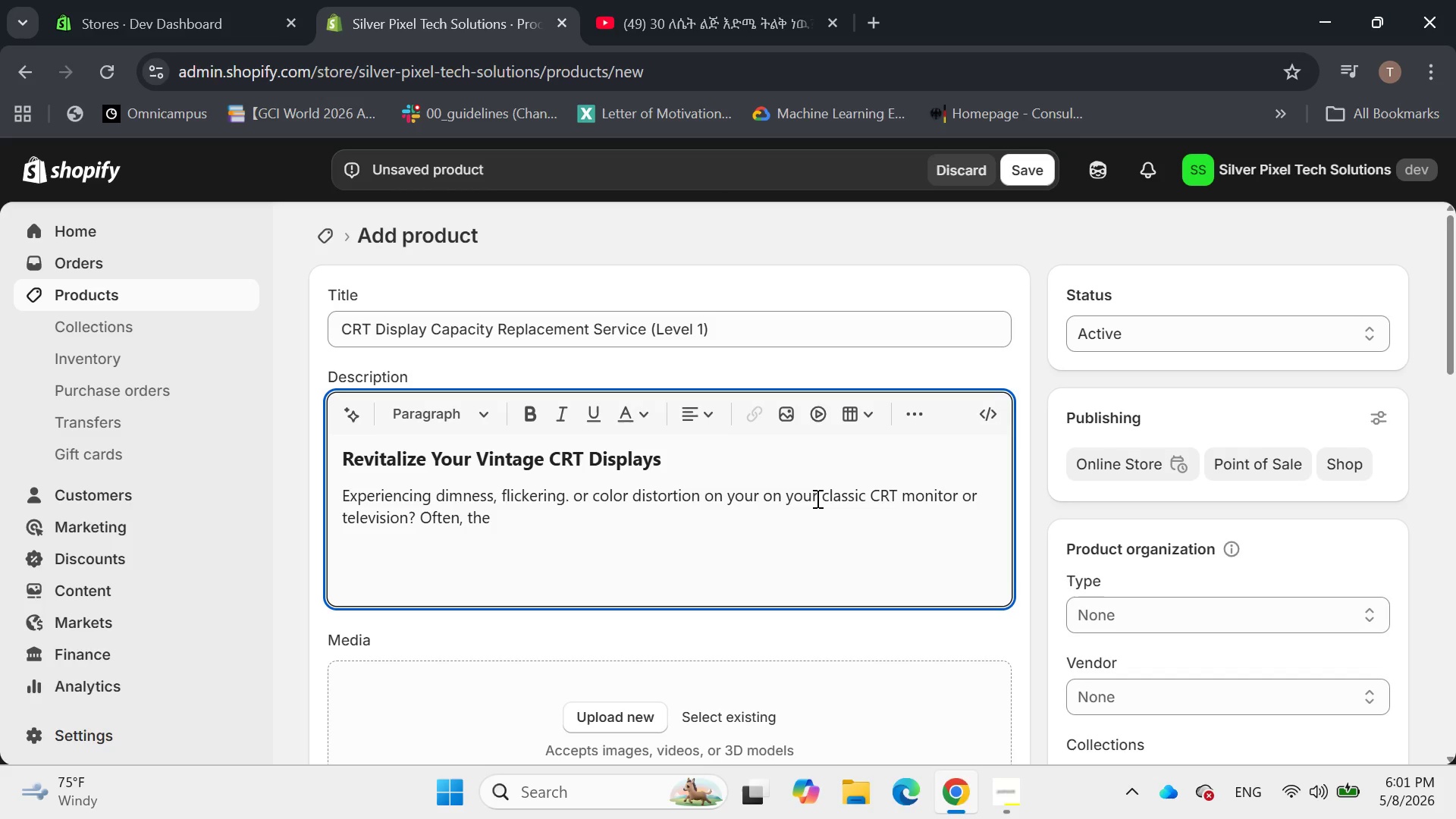 
hold_key(key=ArrowRight, duration=16.64)
 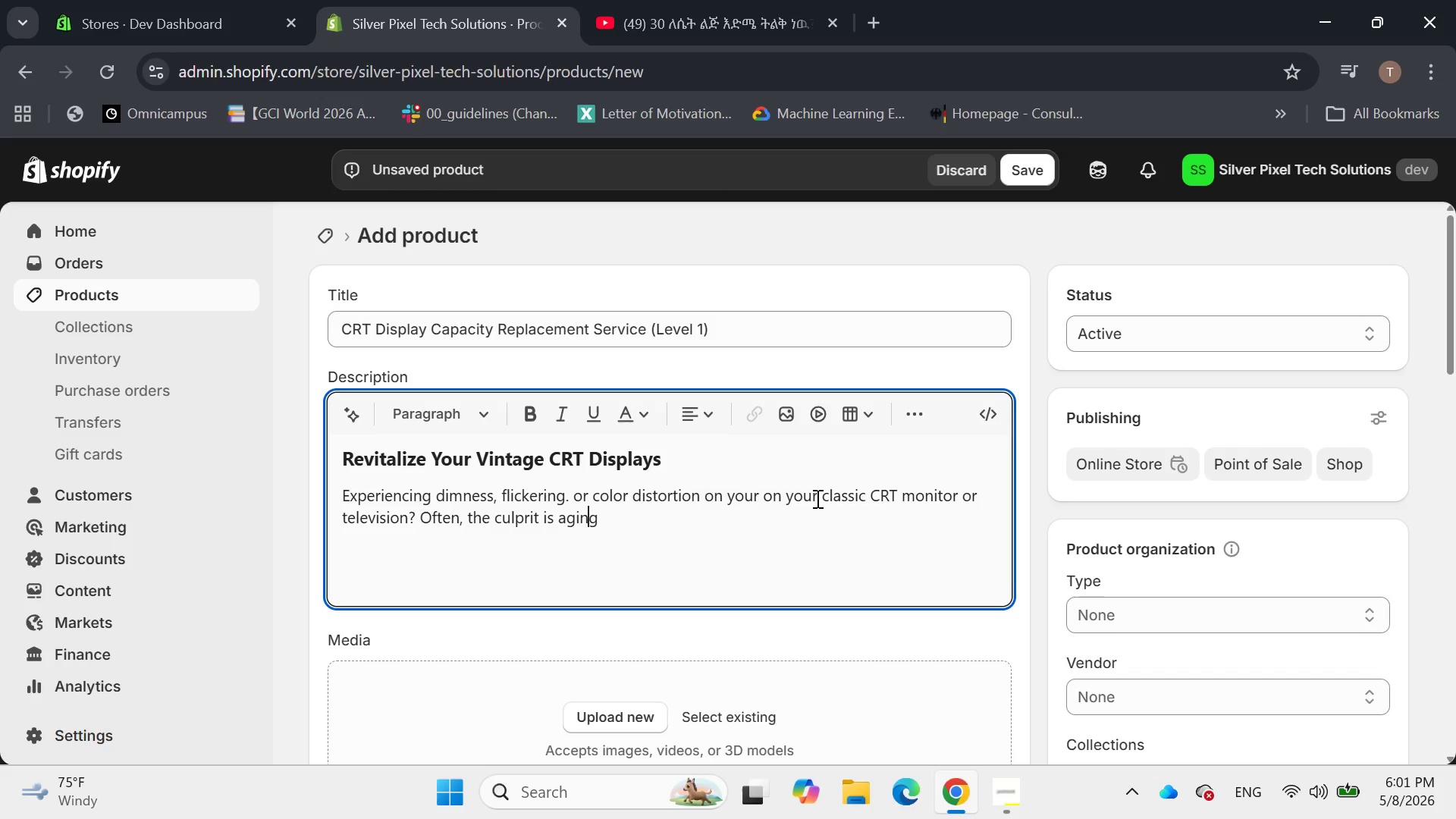 
type(culprit ia sging )
 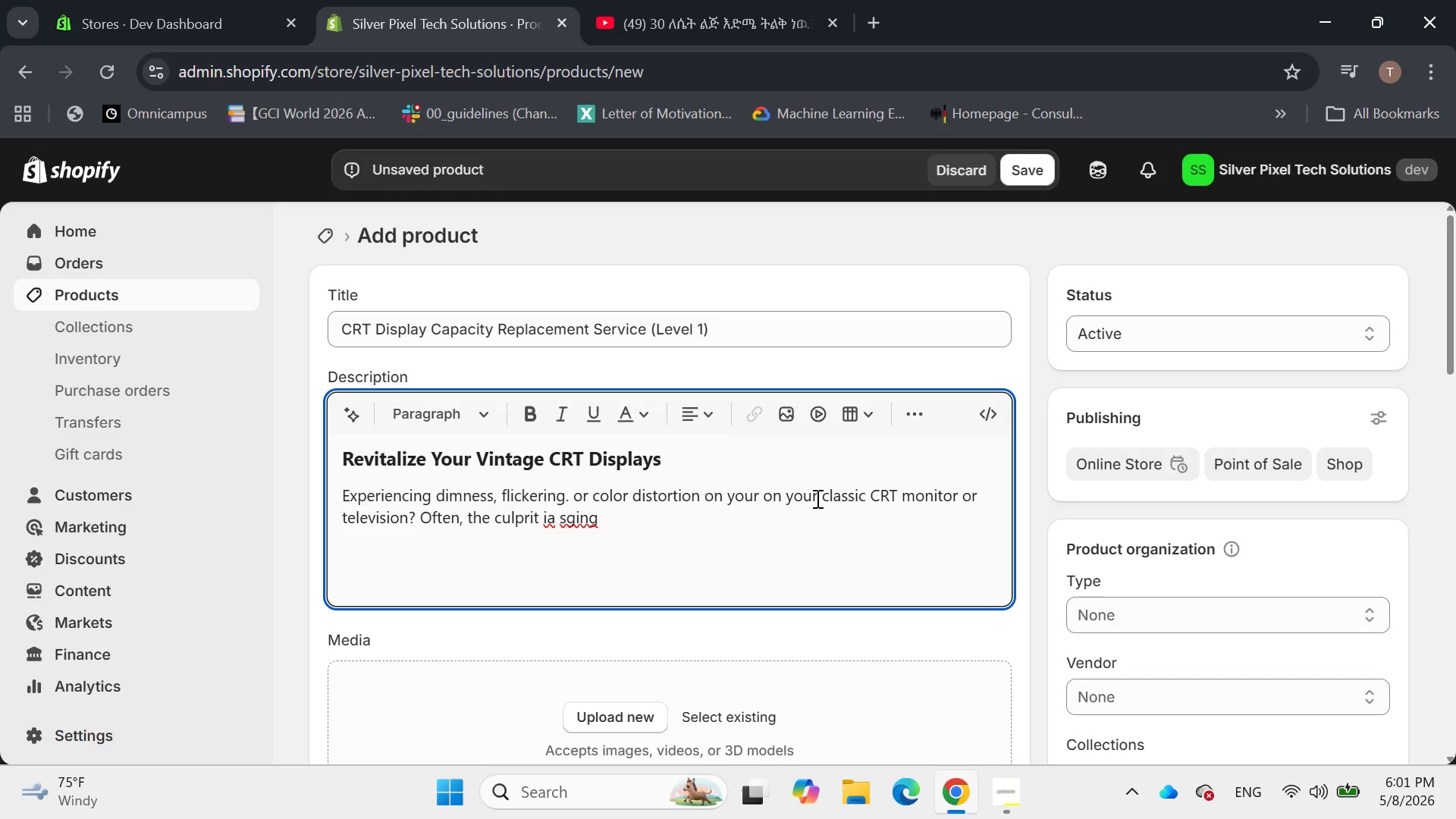 
key(ArrowLeft)
 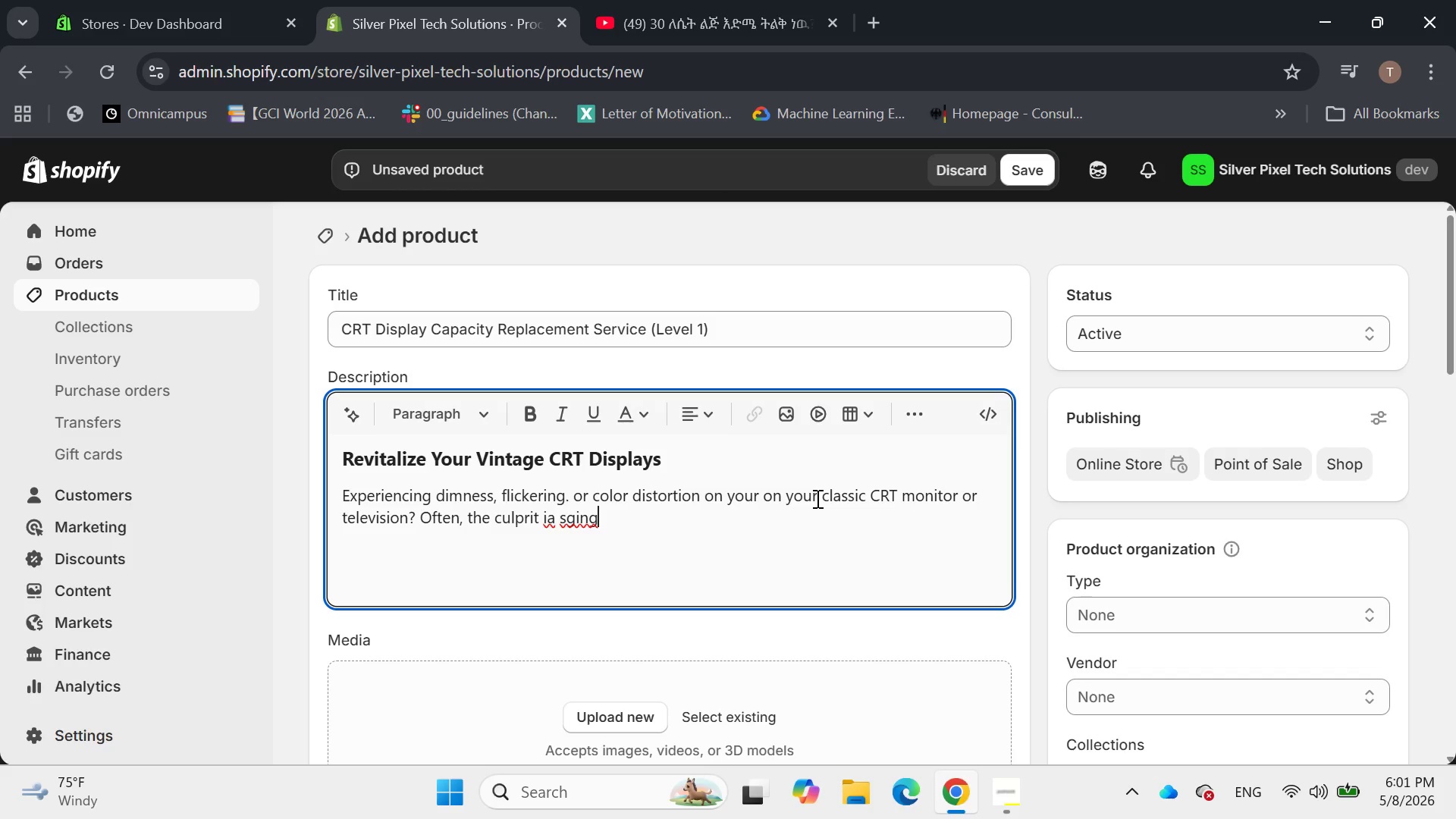 
key(ArrowLeft)
 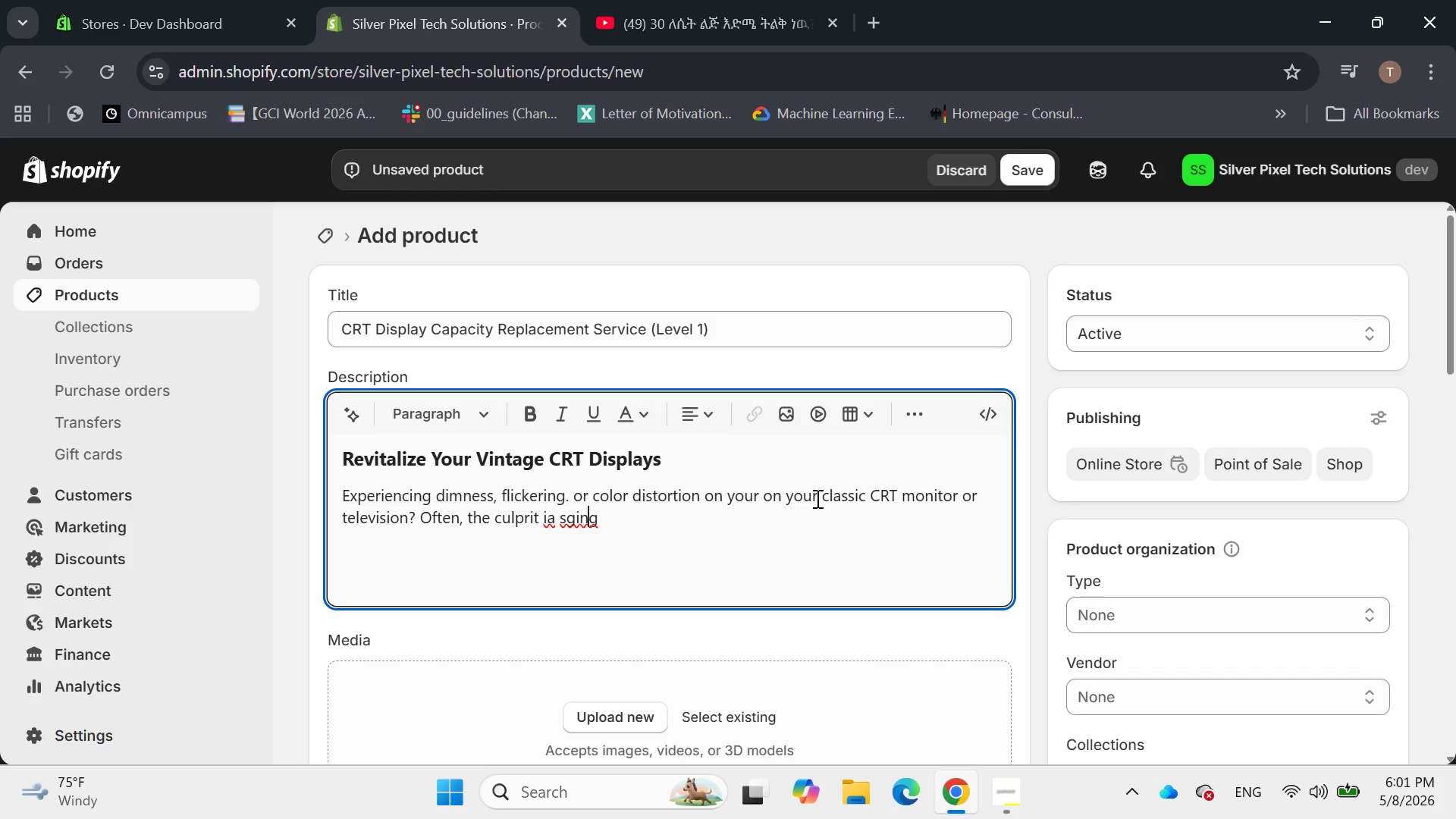 
key(ArrowLeft)
 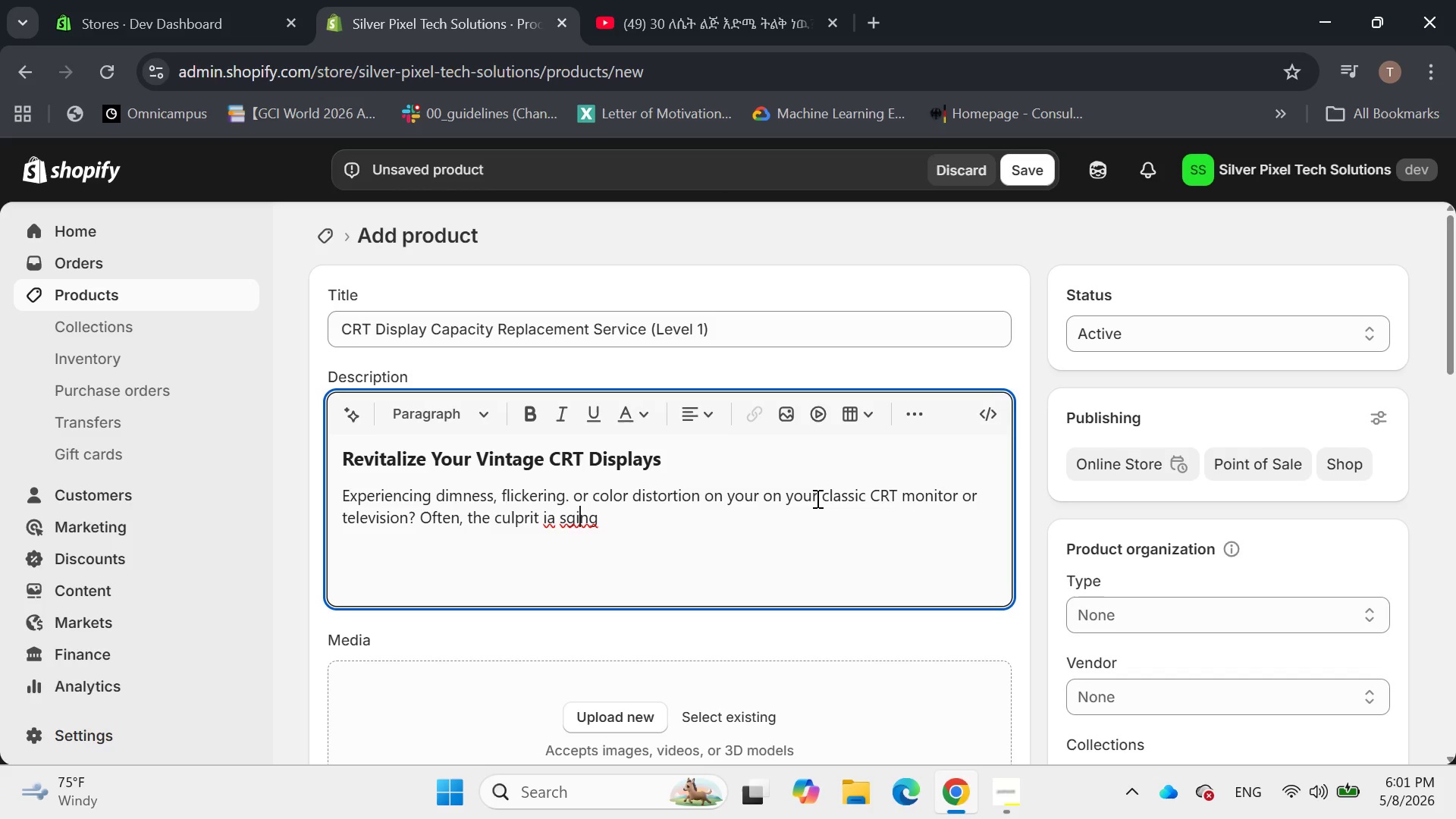 
key(ArrowLeft)
 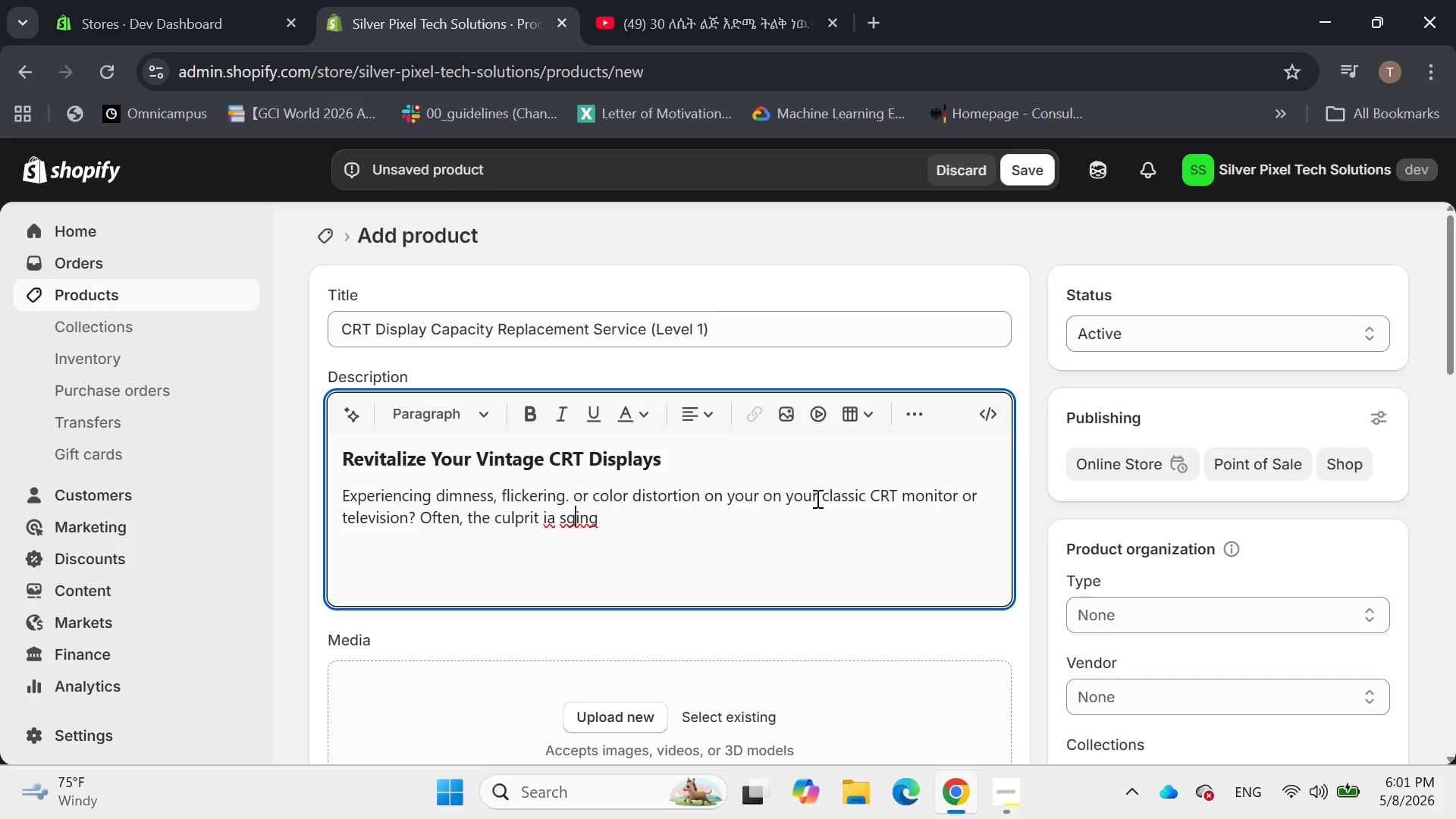 
key(ArrowLeft)
 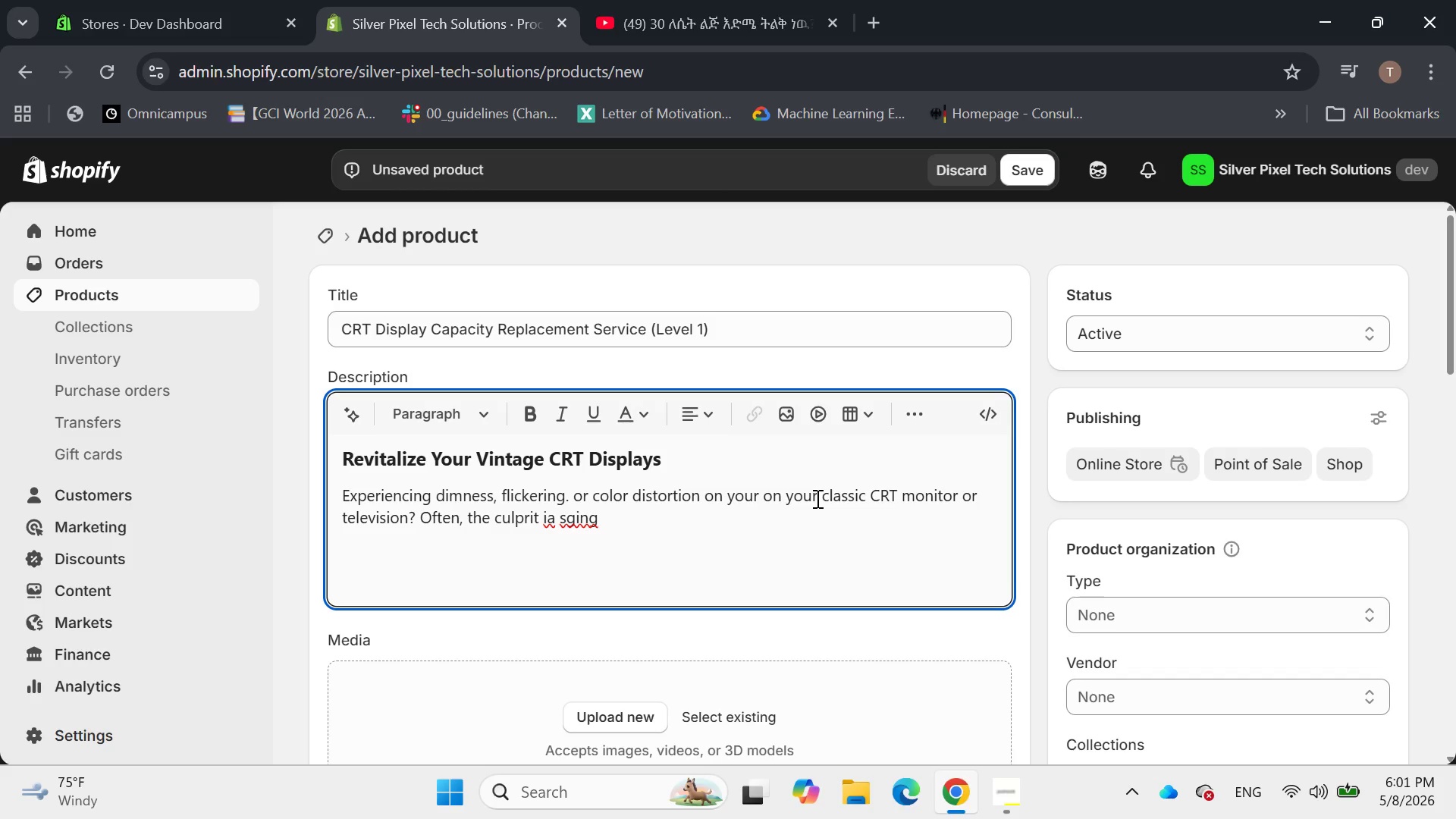 
key(Backspace)
 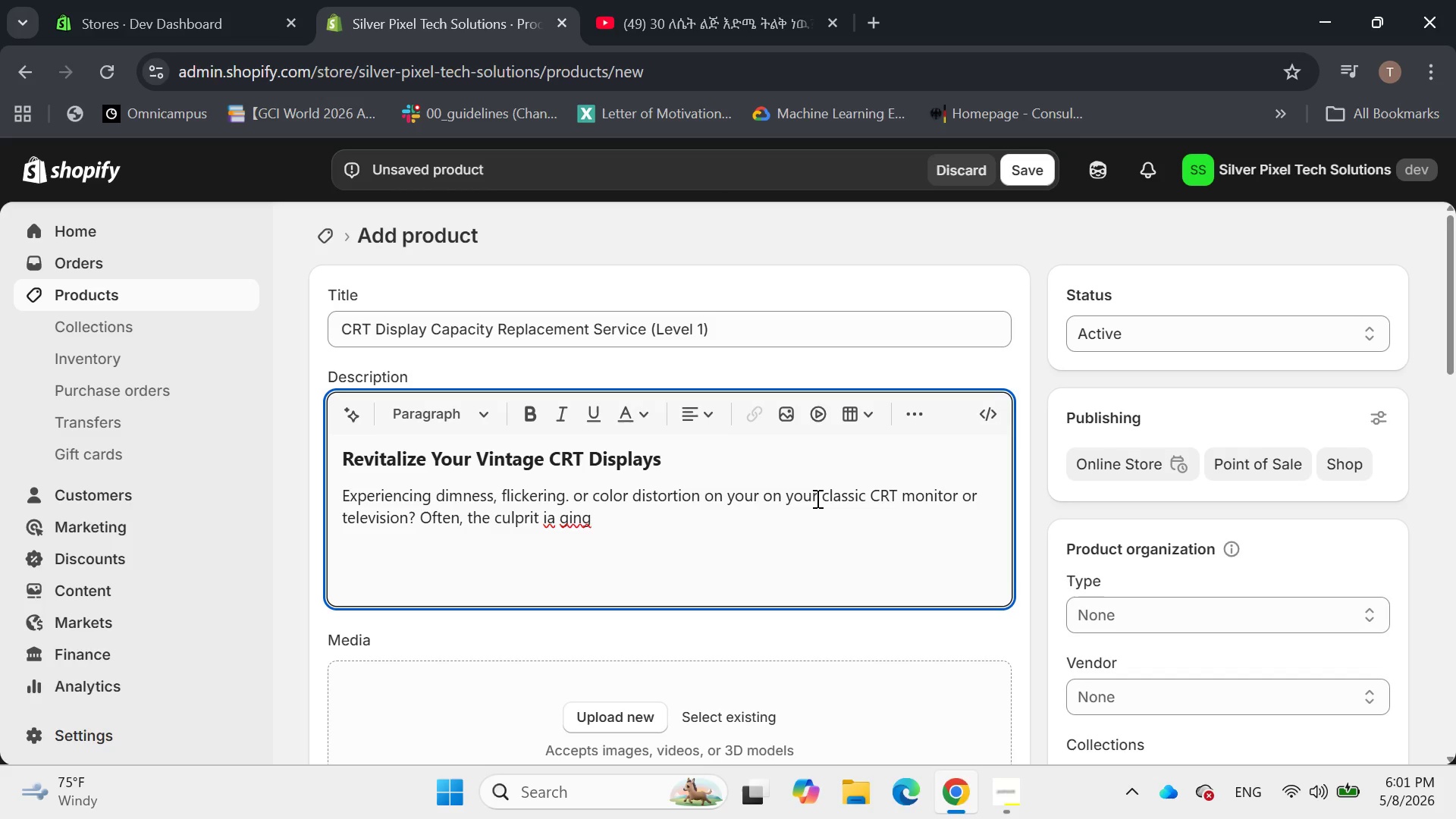 
key(Backspace)
 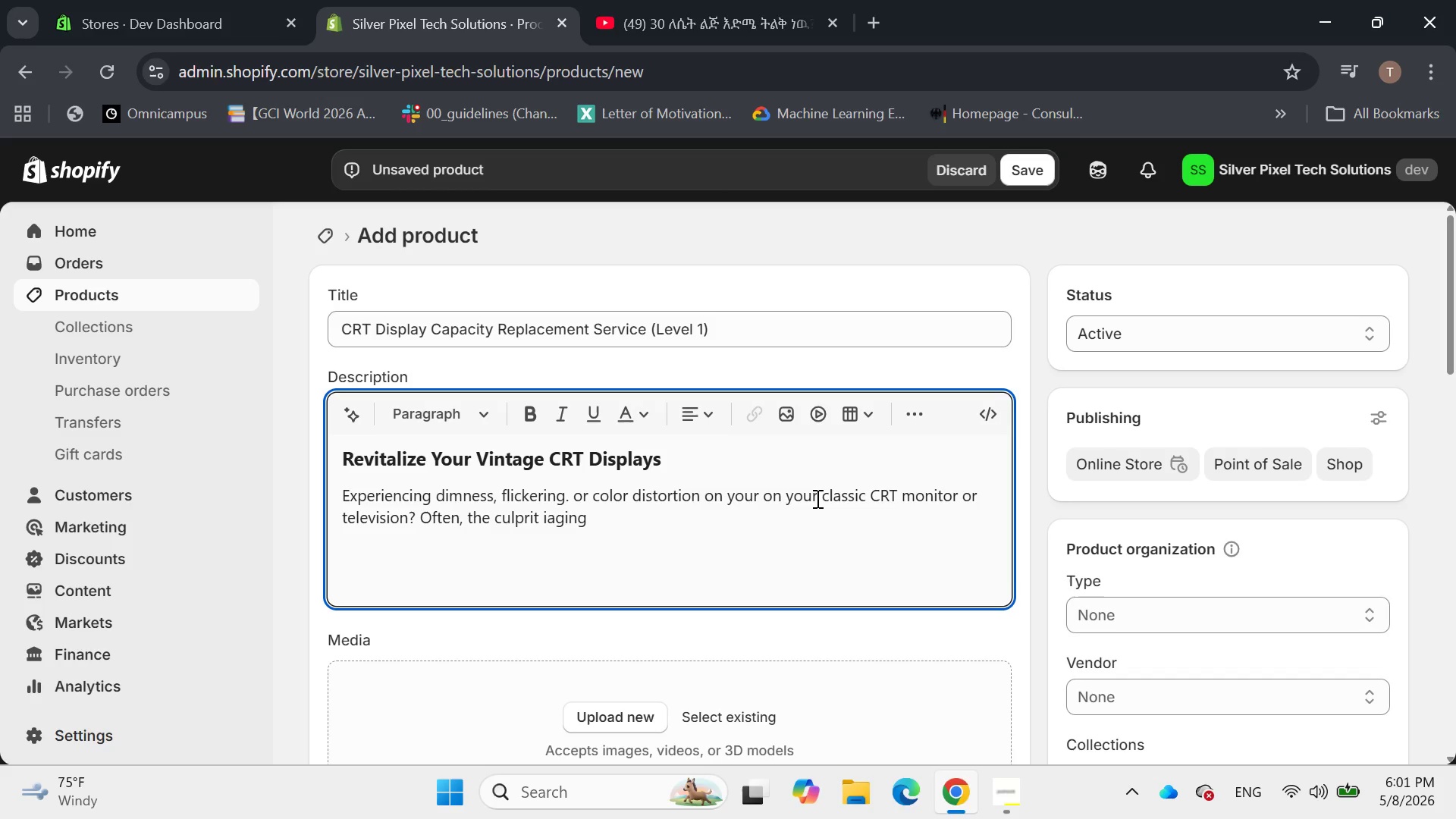 
key(Backspace)
 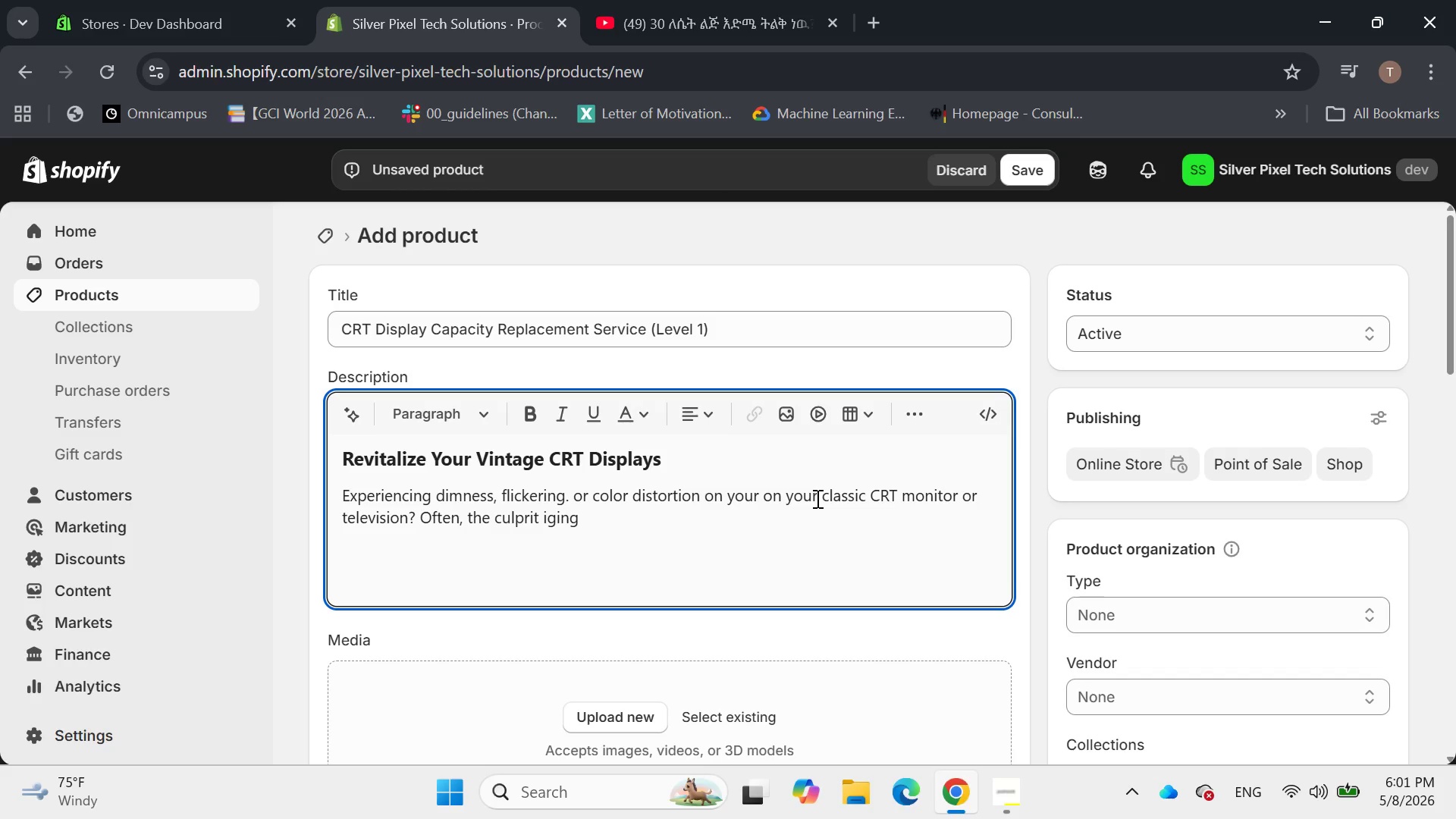 
key(S)
 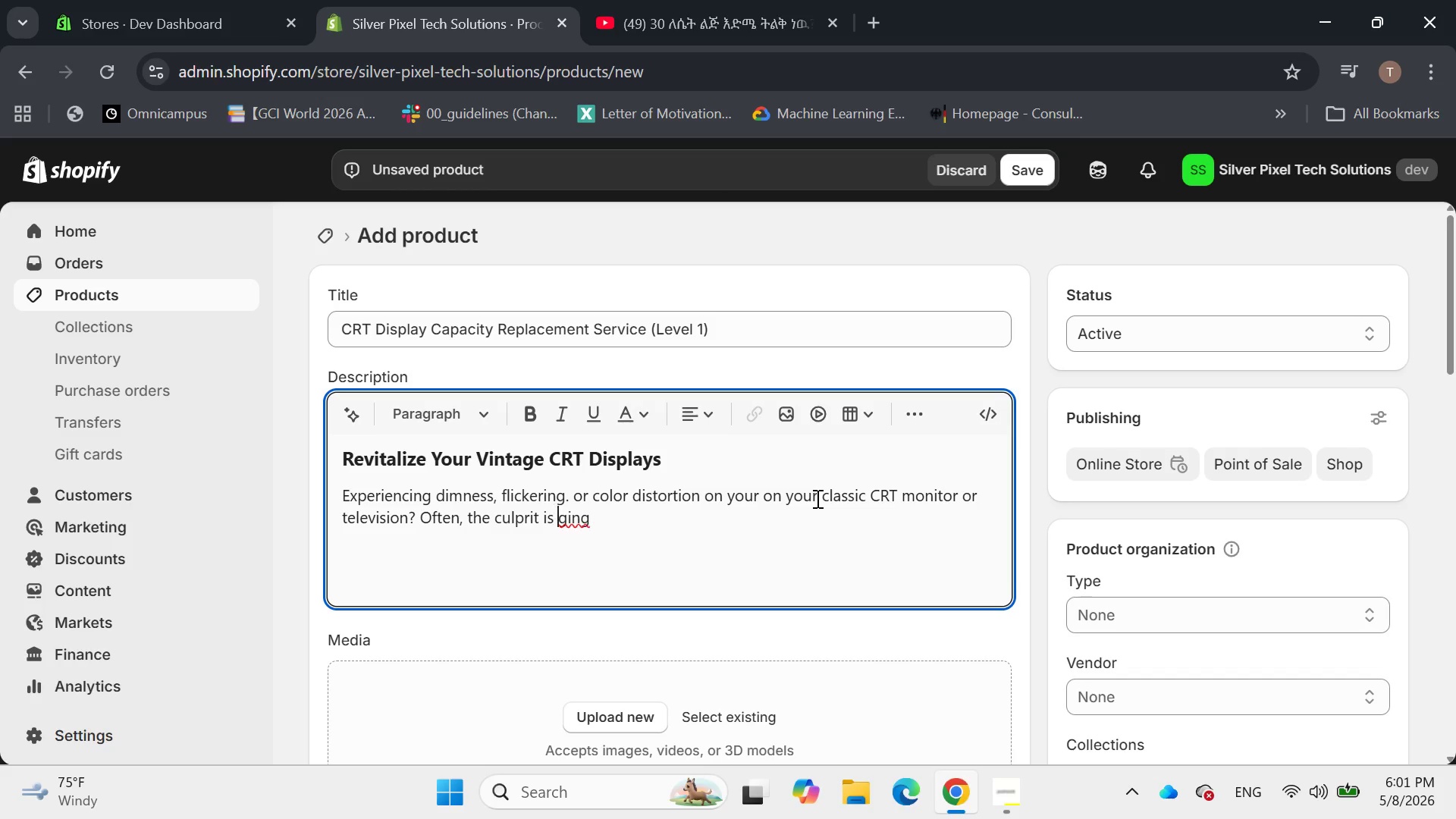 
key(Space)
 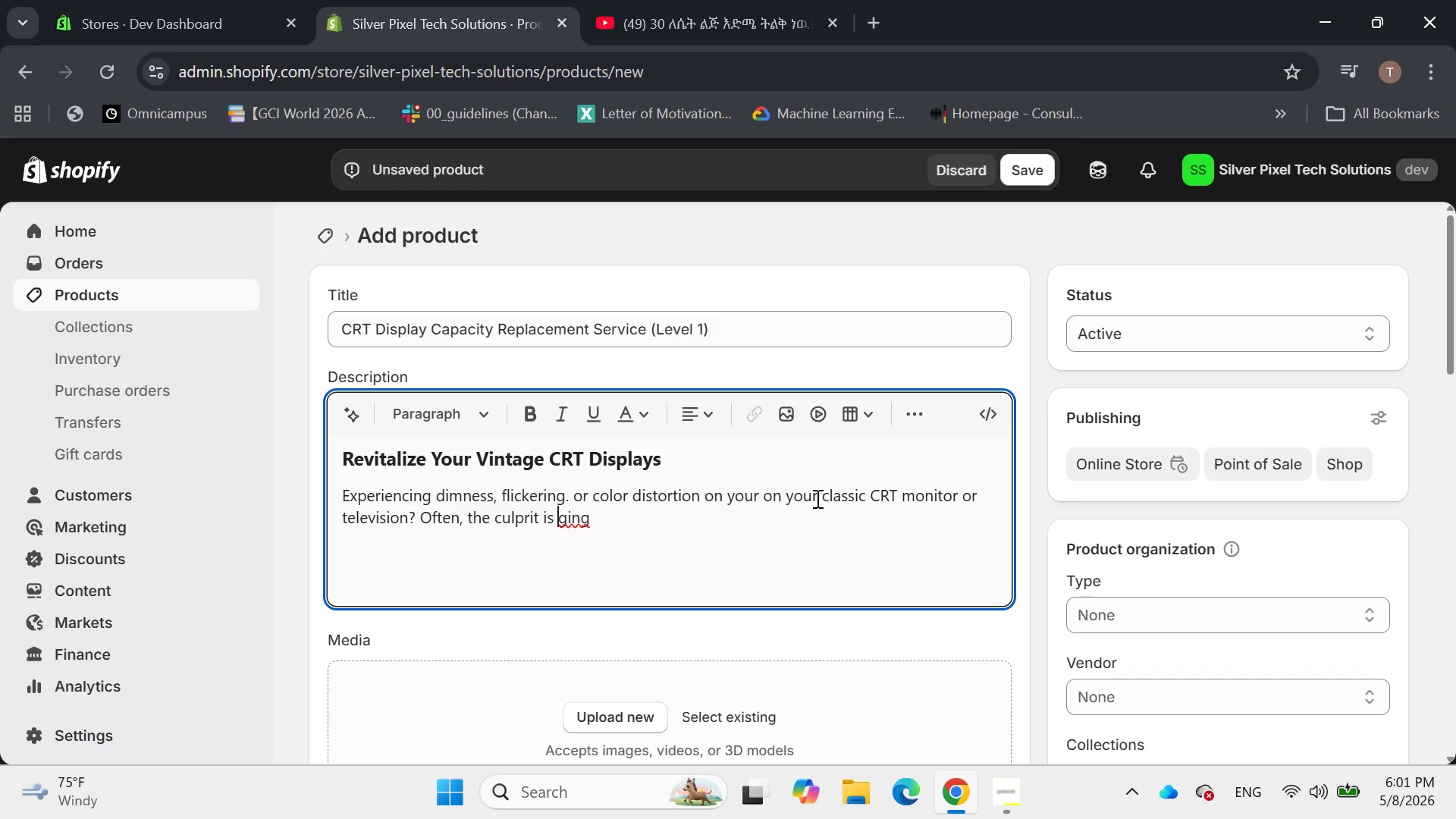 
key(A)
 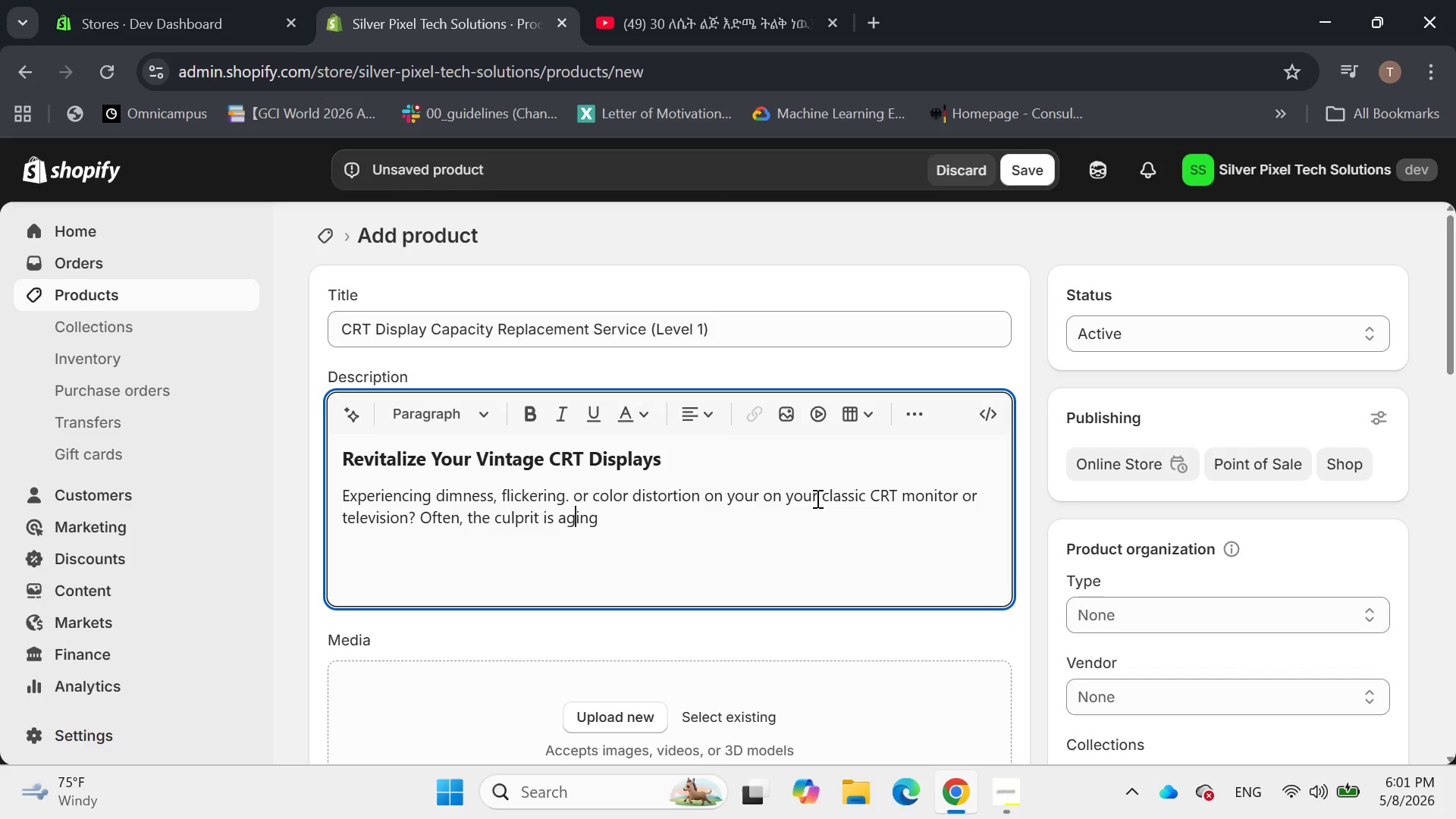 
key(ArrowRight)
 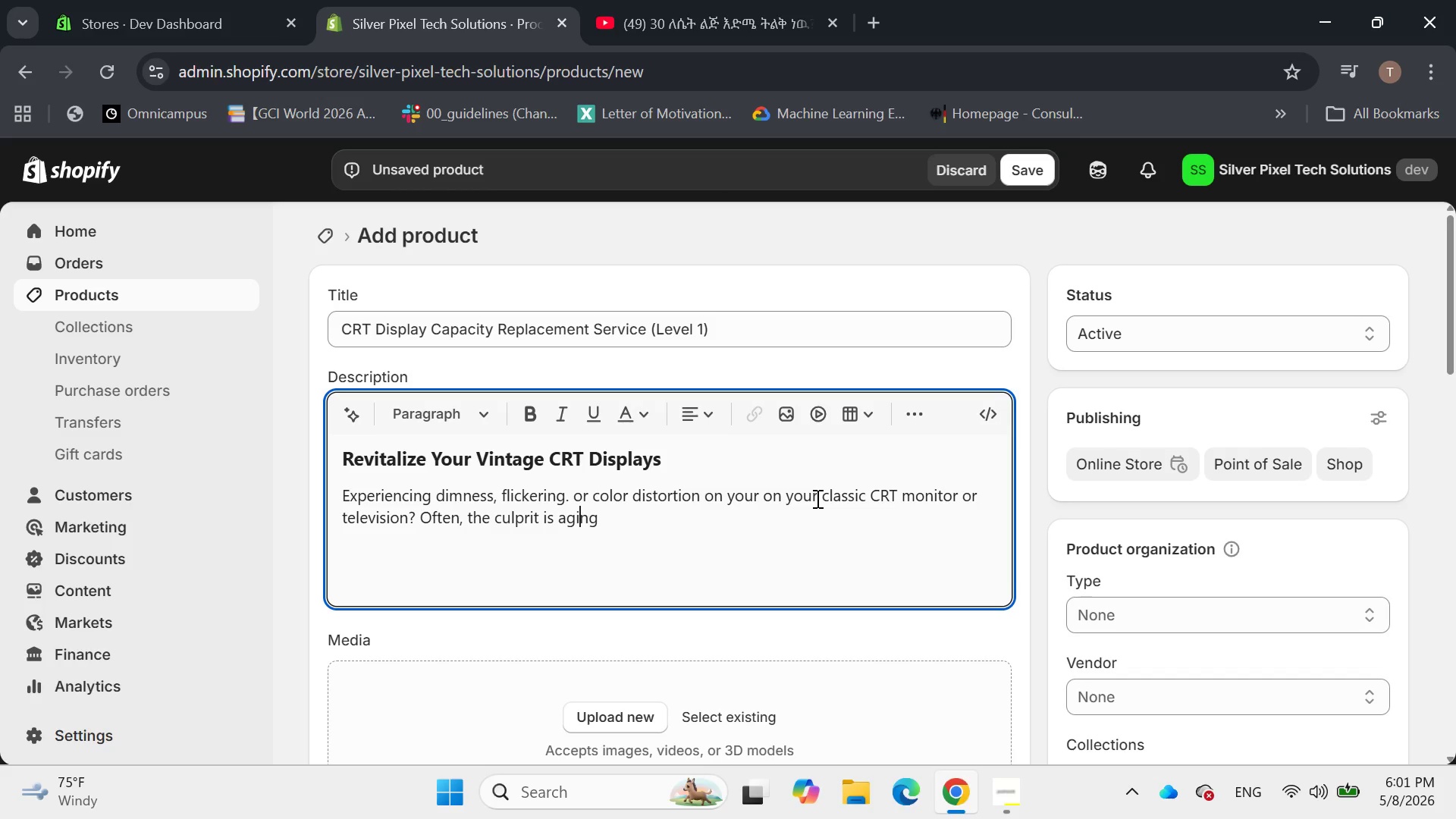 
key(ArrowRight)
 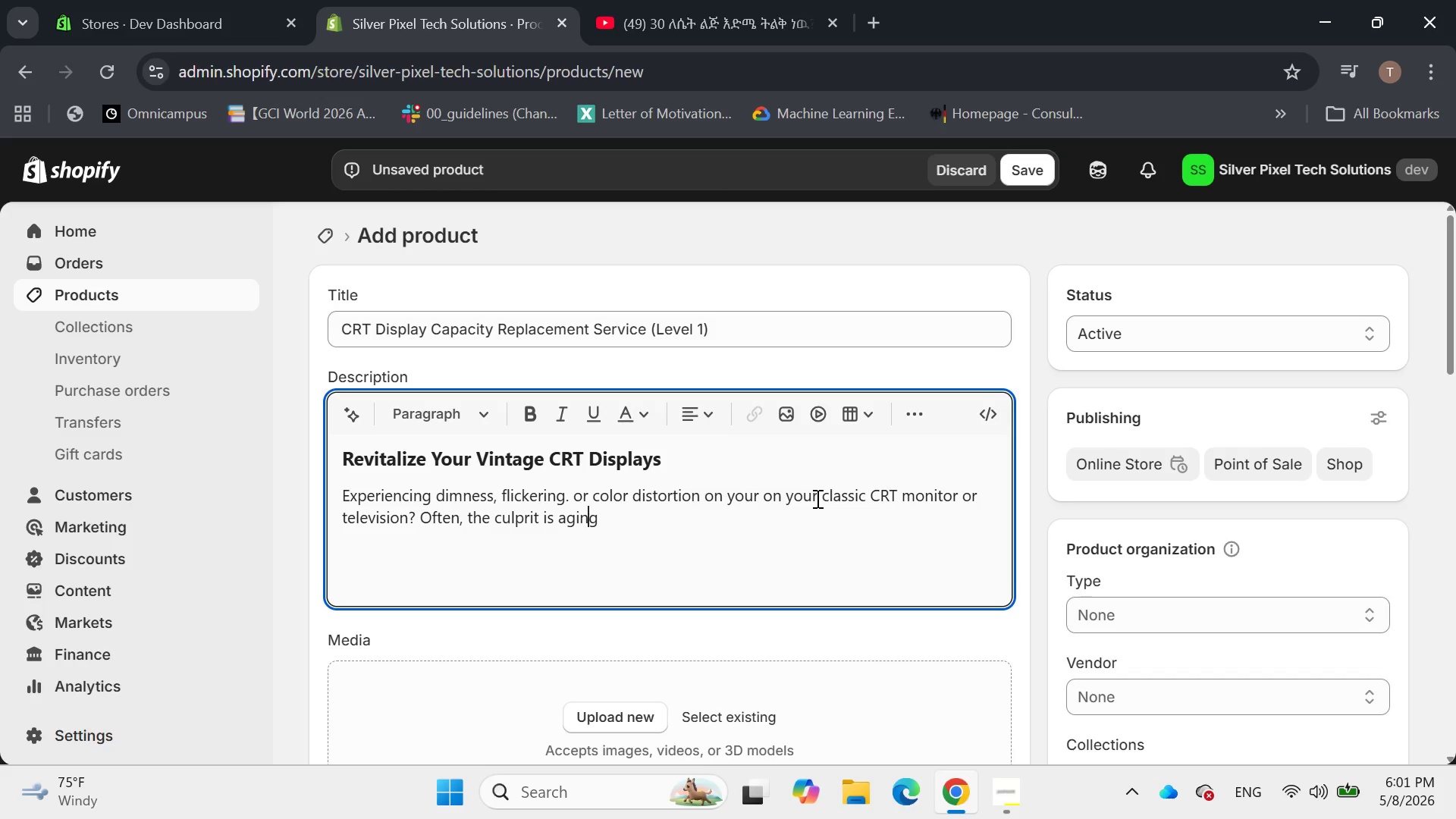 
key(ArrowRight)
 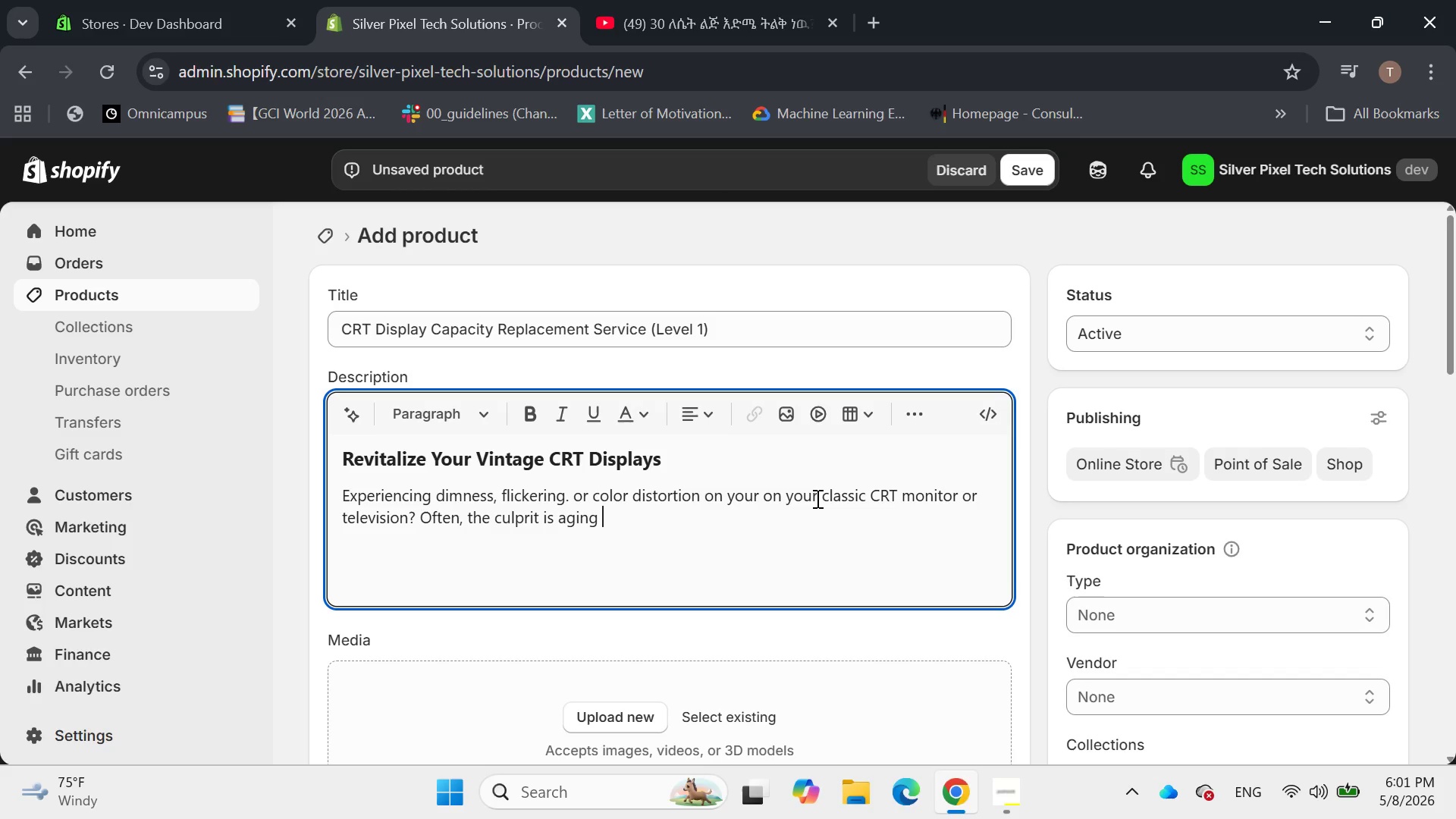 
type( Ca)
 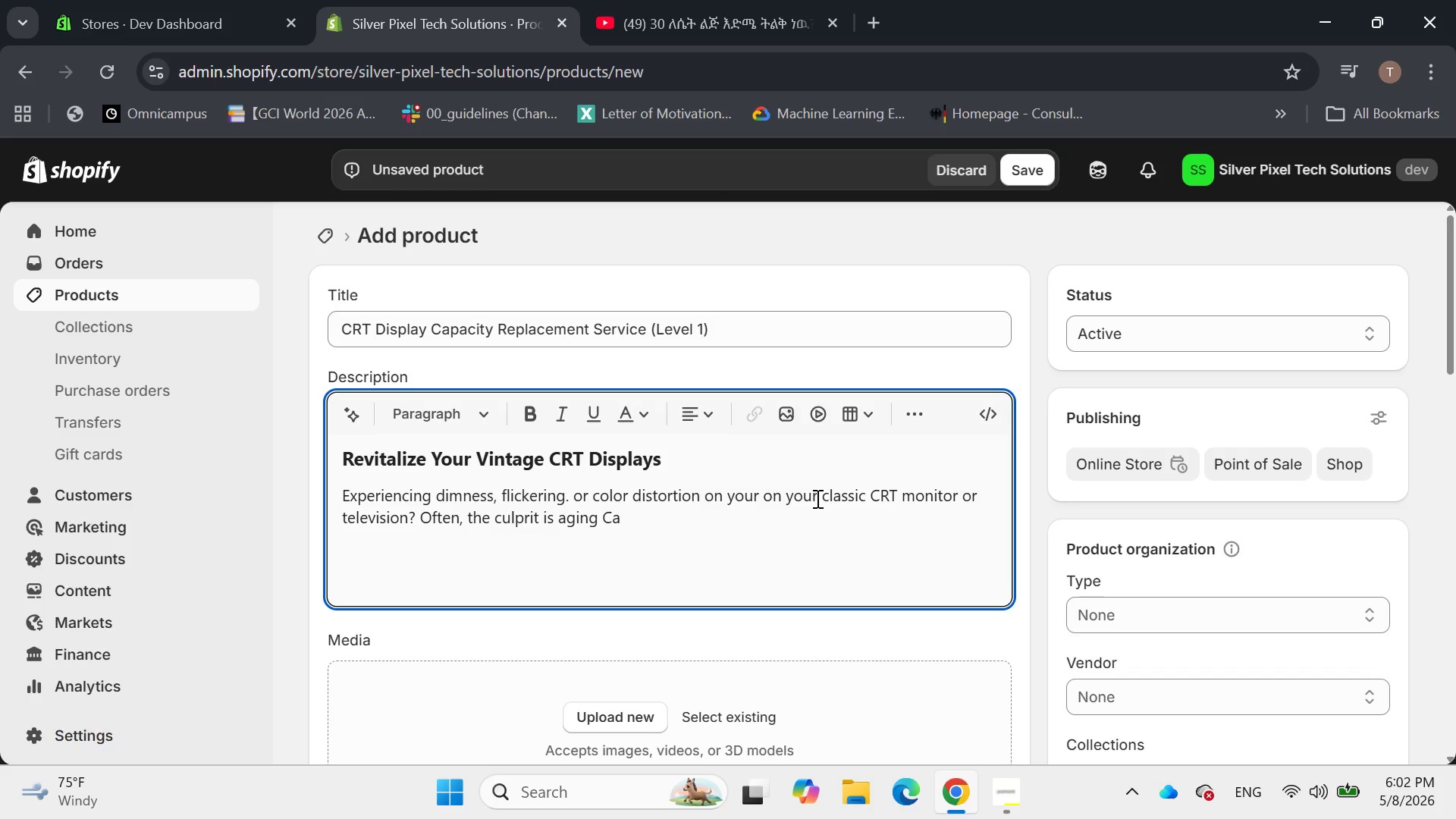 
type(pacity)
key(Backspace)
key(Backspace)
key(Backspace)
key(Backspace)
key(Backspace)
key(Backspace)
key(Backspace)
key(Backspace)
type(capacitors on the poe)
key(Backspace)
type(wer board. Our ** )
key(Backspace)
type(CRT Display CApa)
key(Backspace)
key(Backspace)
key(Backspace)
type(ac)
key(Backspace)
type(paciy)
key(Backspace)
type(or Replacement erie)
key(Backspace)
type(ce ( L)
key(Backspace)
key(Backspace)
type(Level 1)** )
 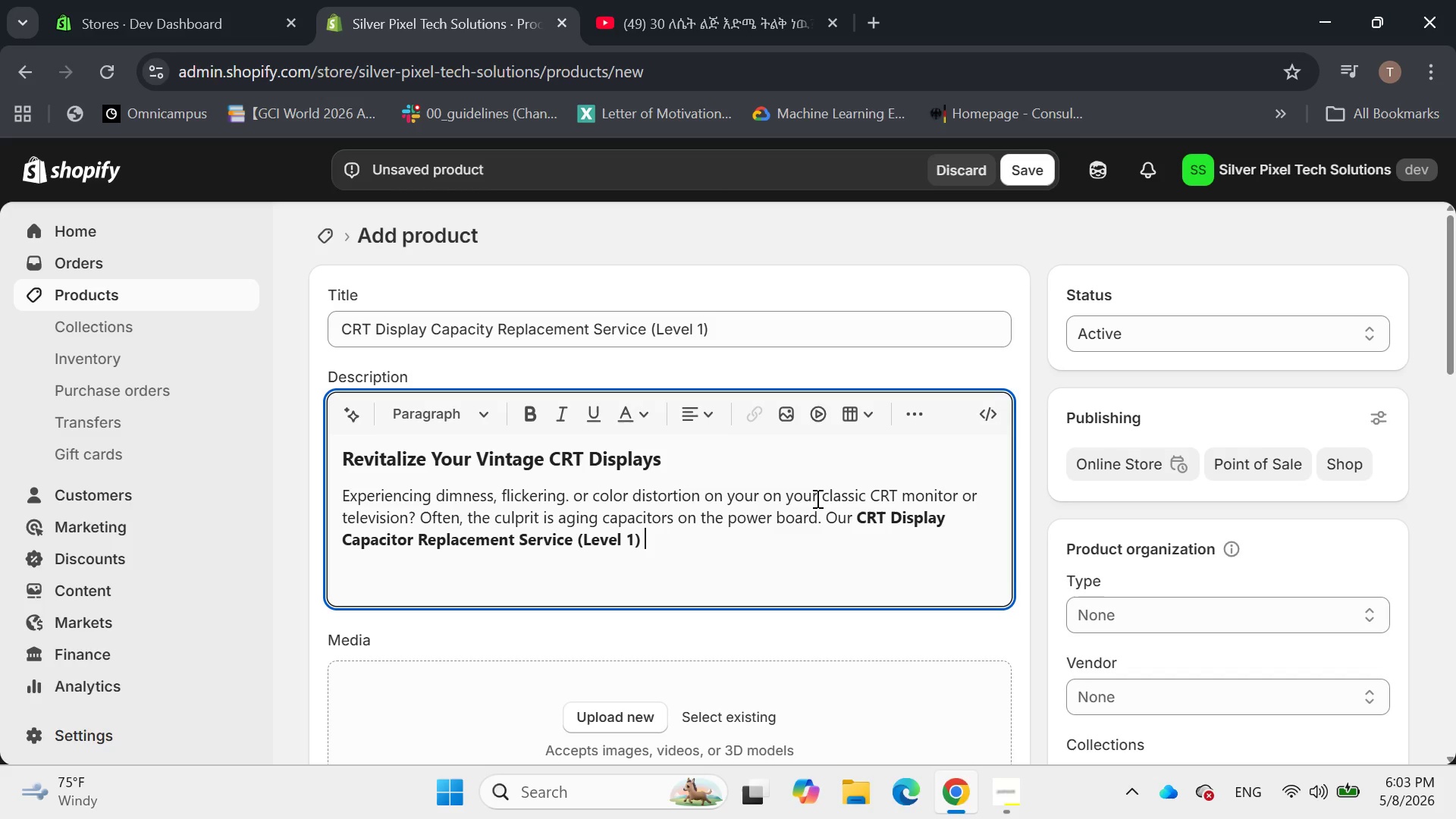 
type(is specia)
 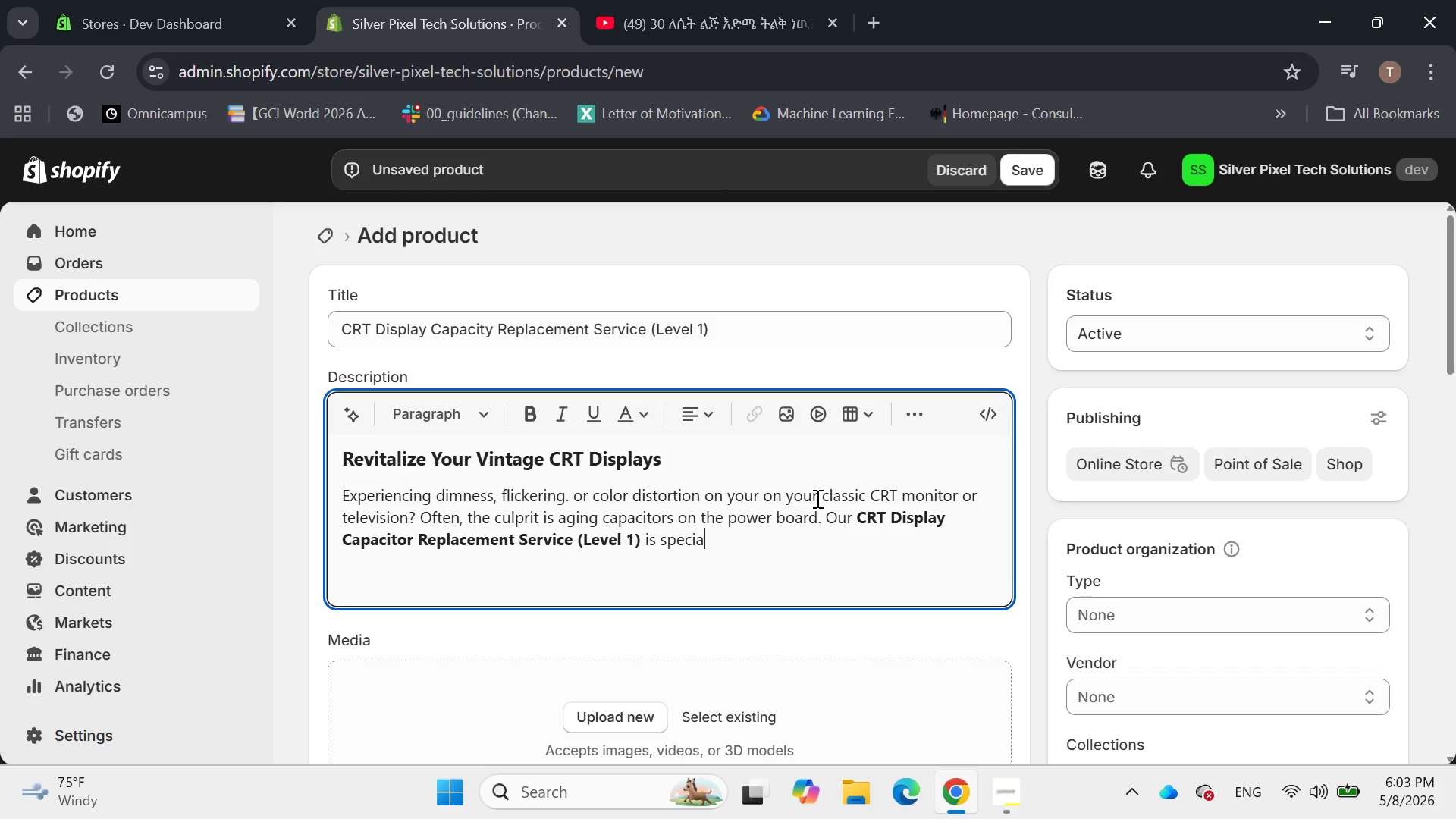 
key(Backspace)
 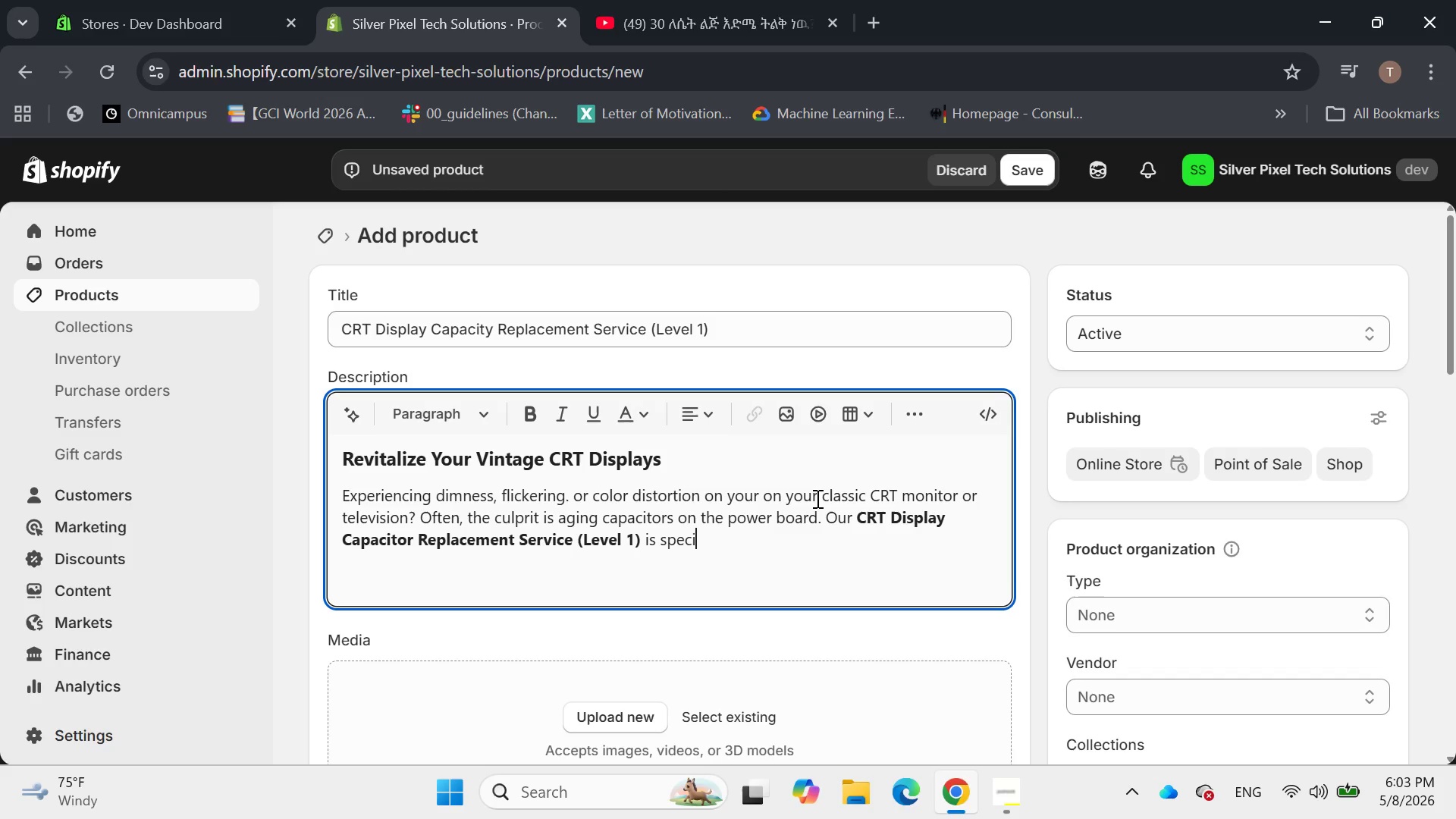 
wait(9.23)
 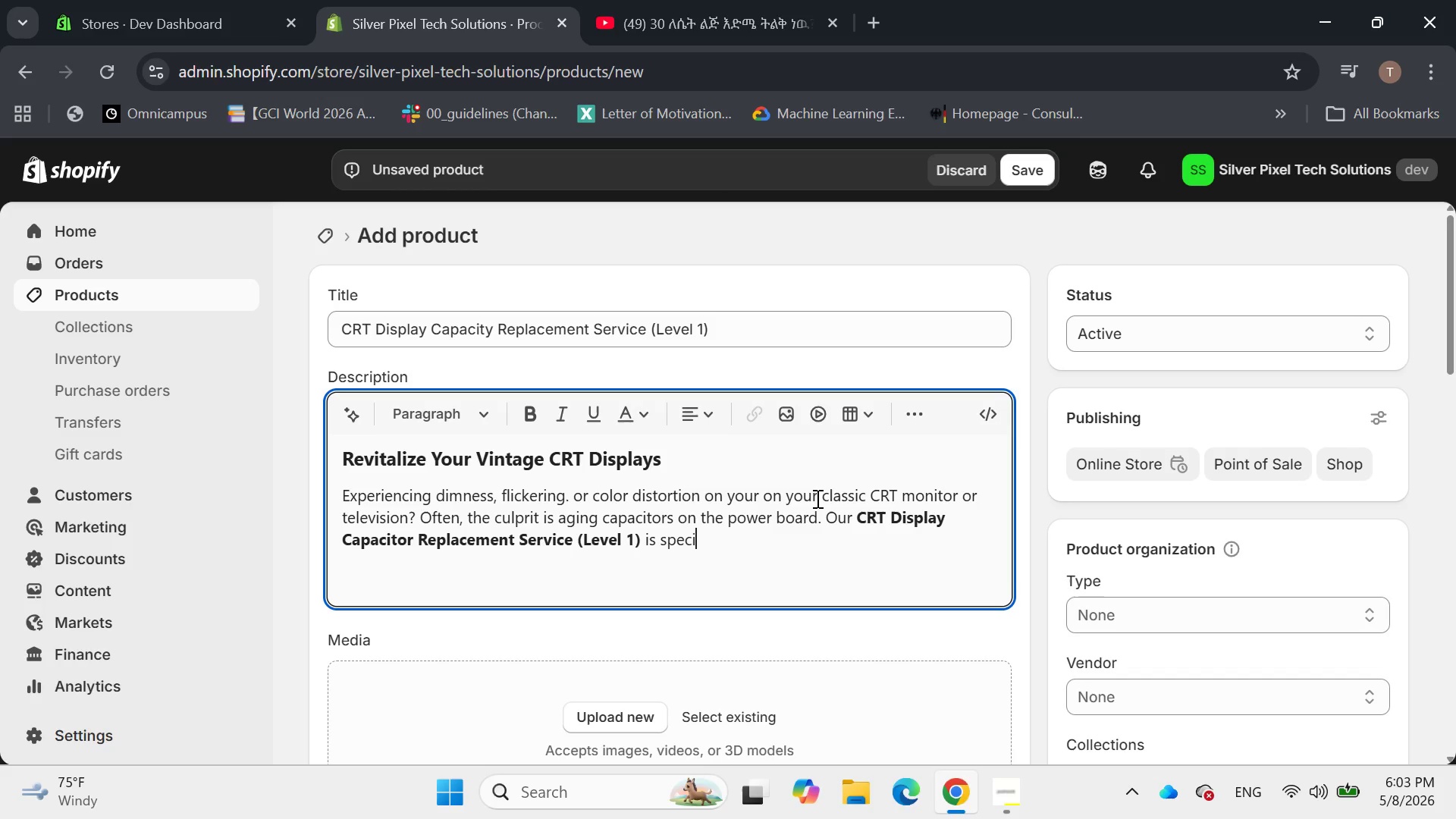 
type(fically designed to address these issues, Re)
key(Backspace)
key(Backspace)
type(restora)
key(Backspace)
type(ing )
 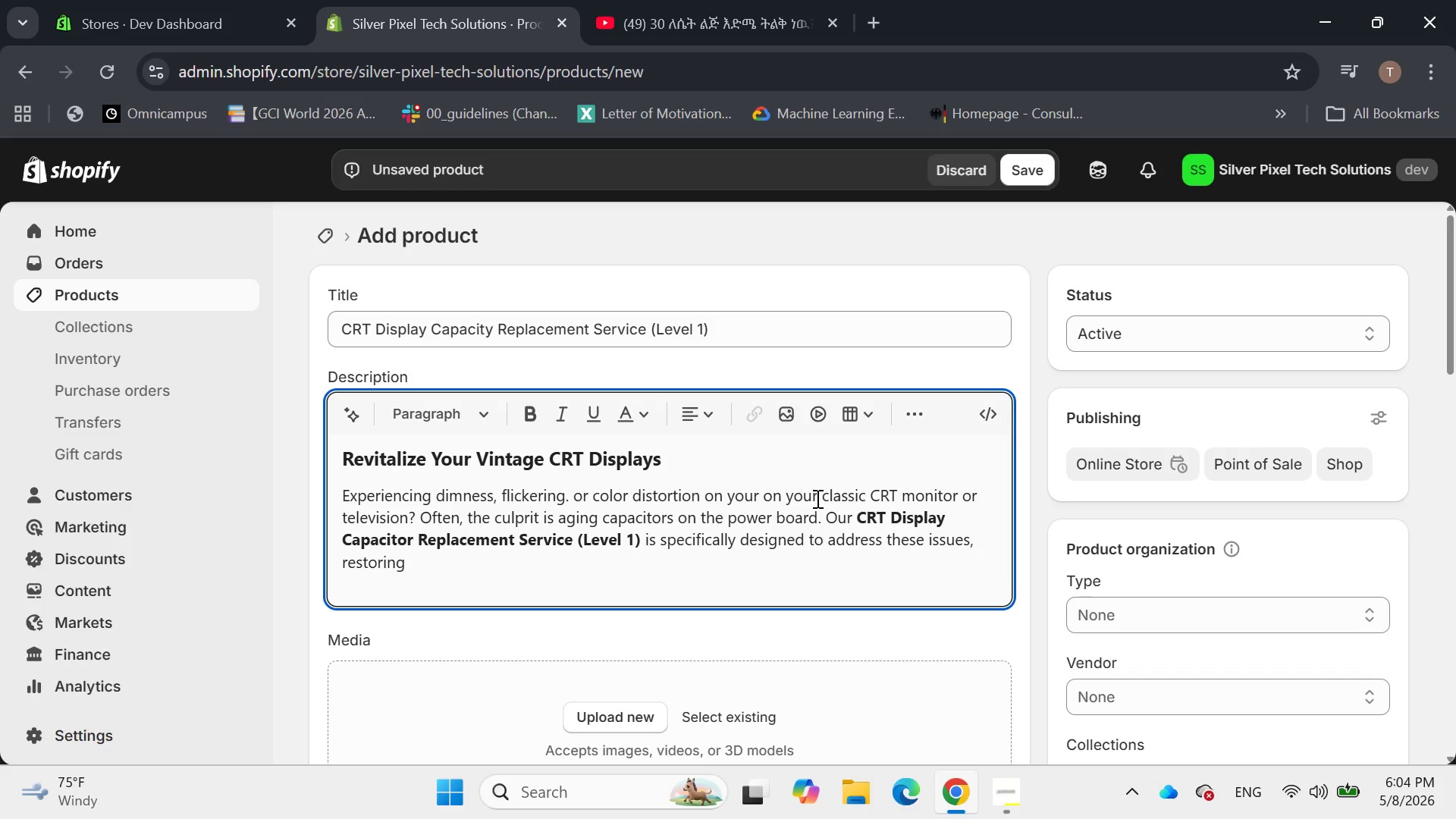 
wait(6.42)
 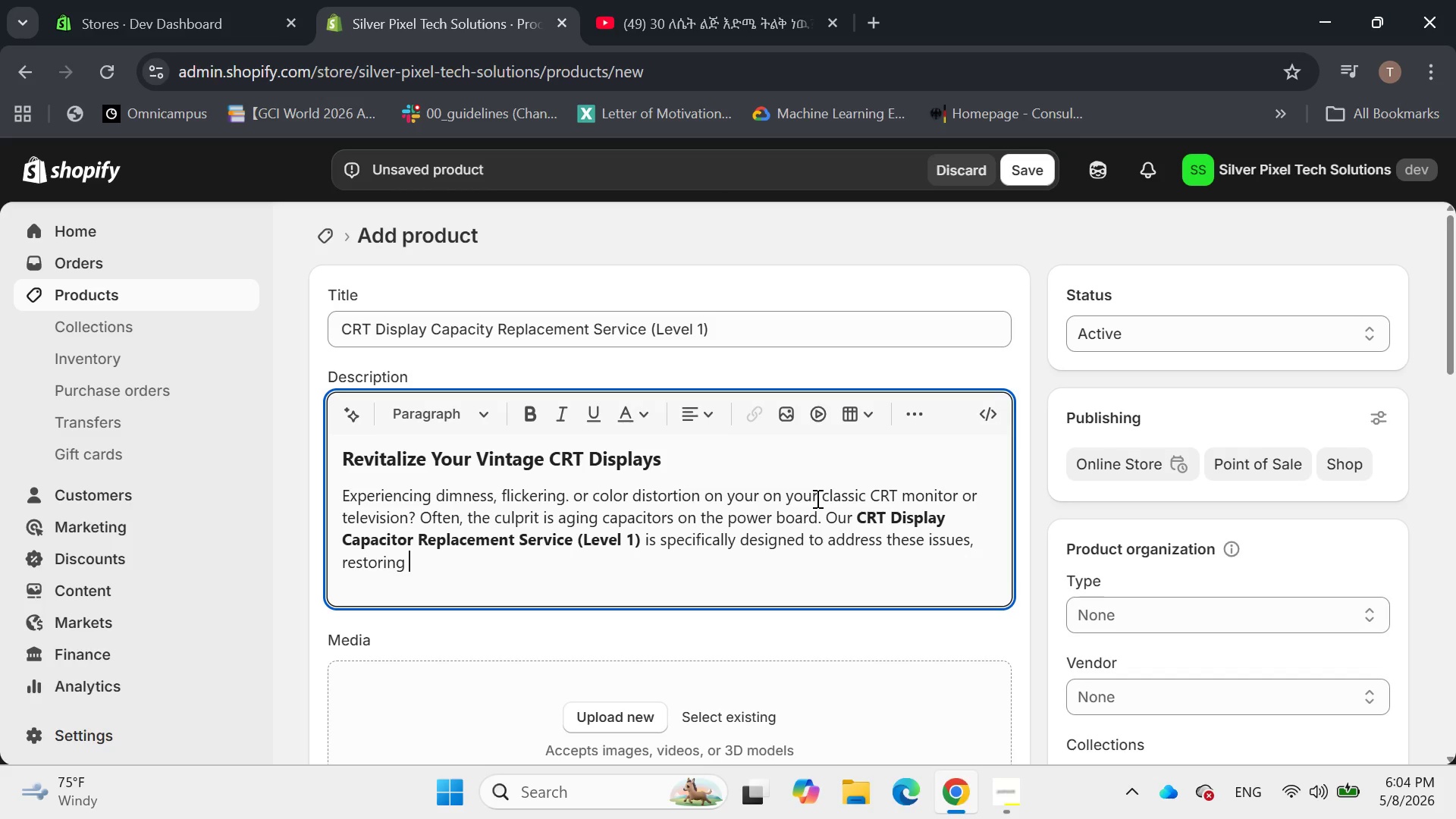 
type(the vibrant visuals and stable operation of your bele)
key(Backspace)
type(oved )
 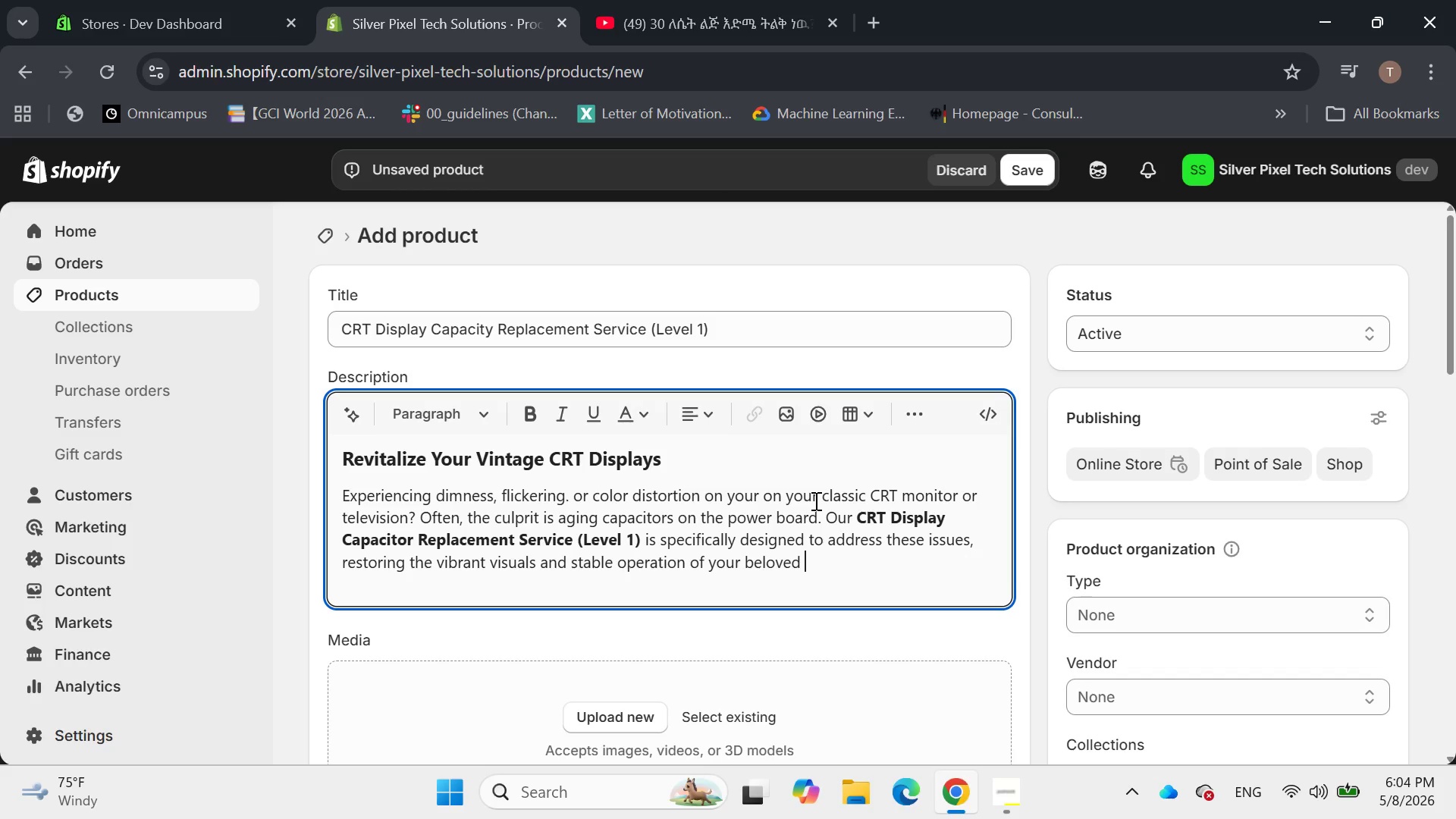 
type(cathode ray tube dispa)
key(Backspace)
type(lays)
 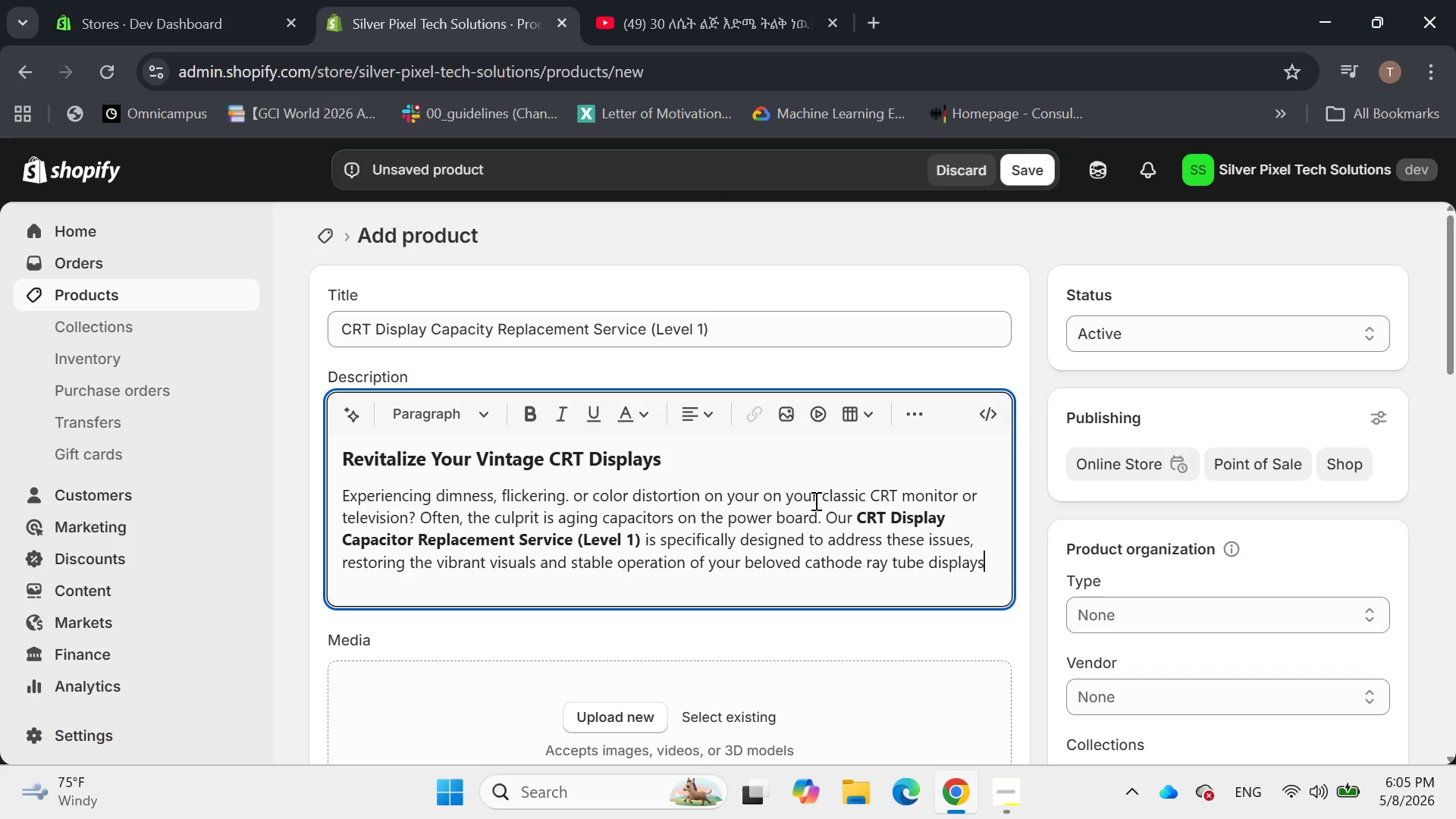 
key(Period)
 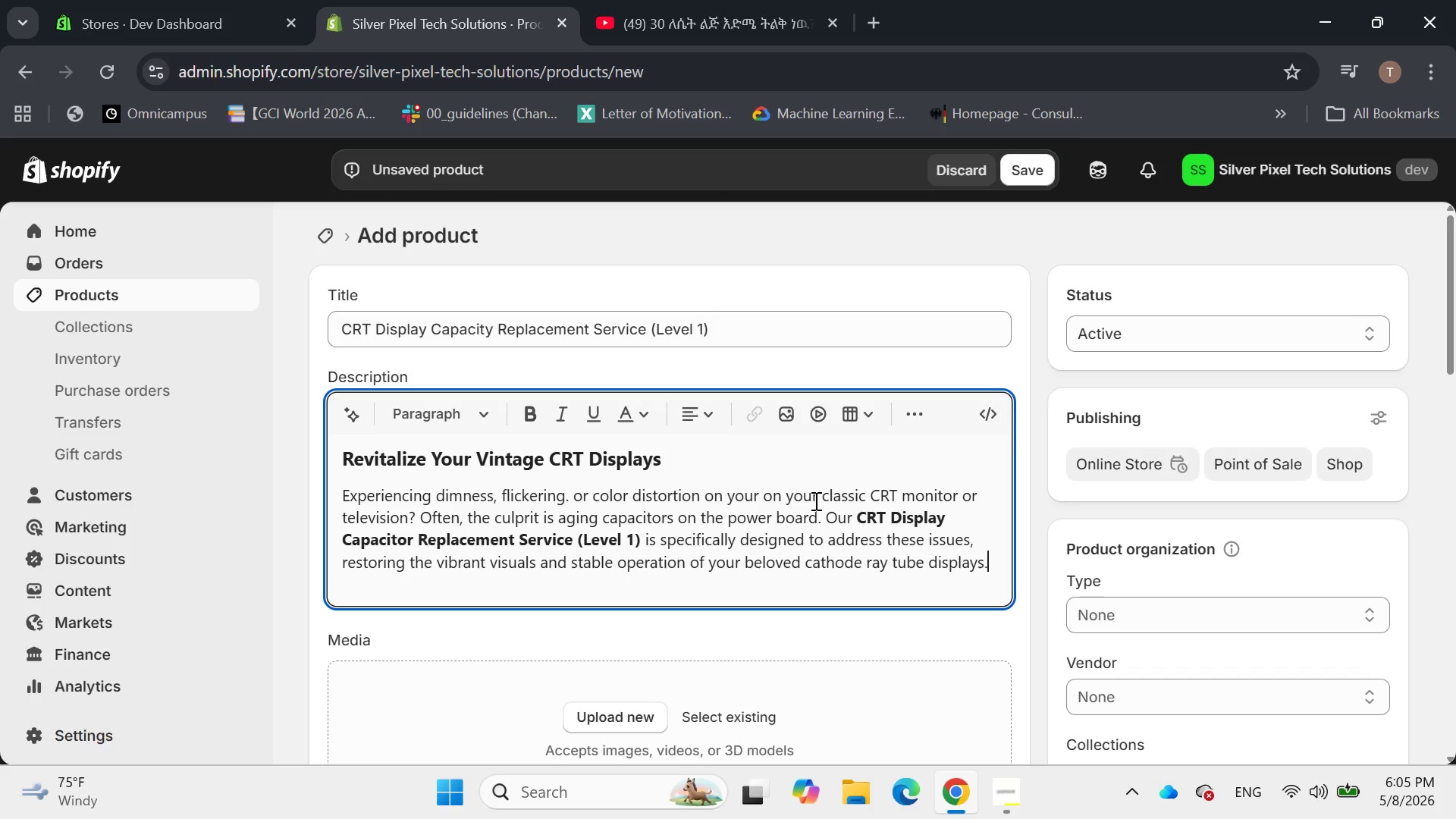 
key(Enter)
 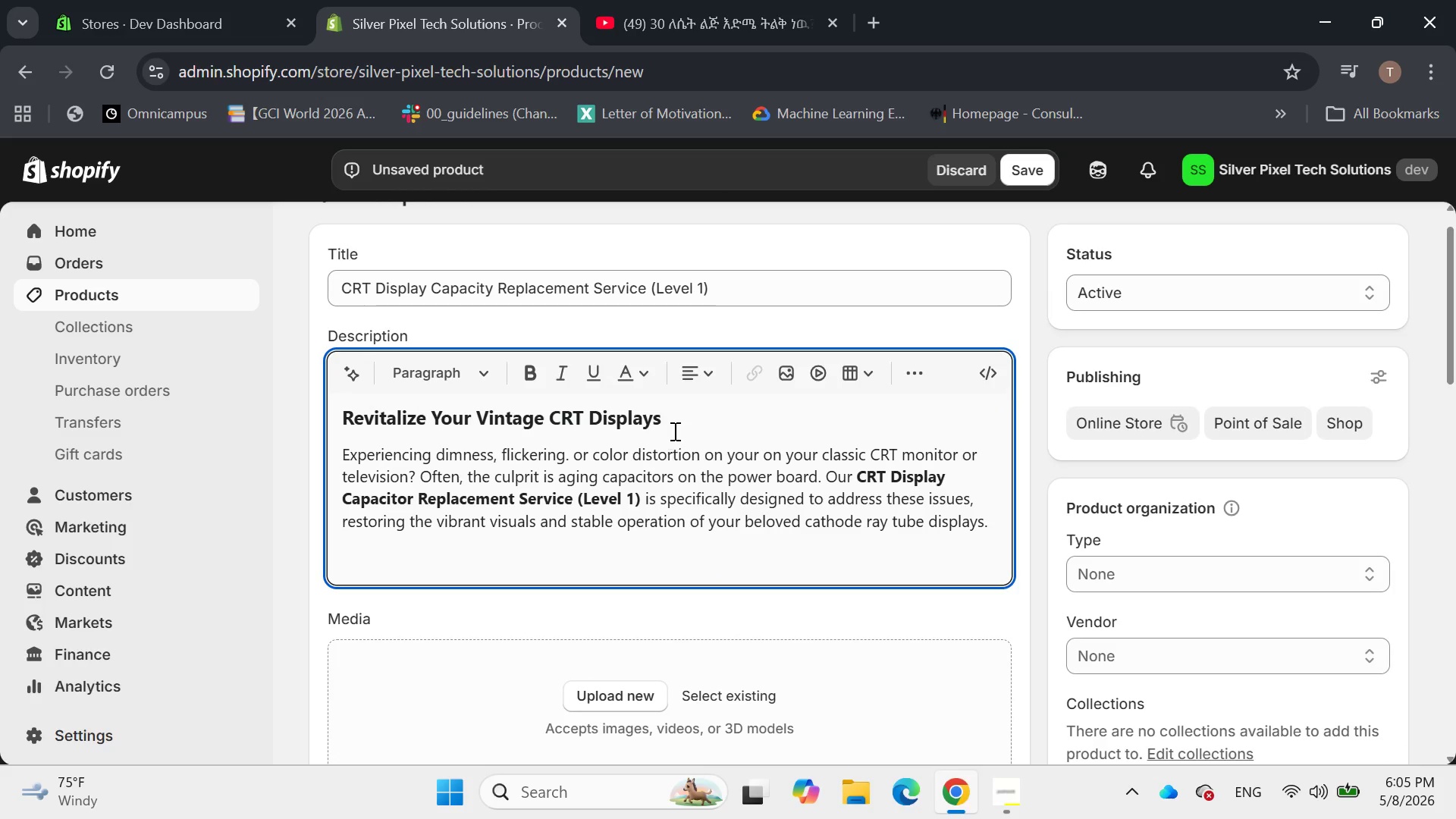 
wait(5.58)
 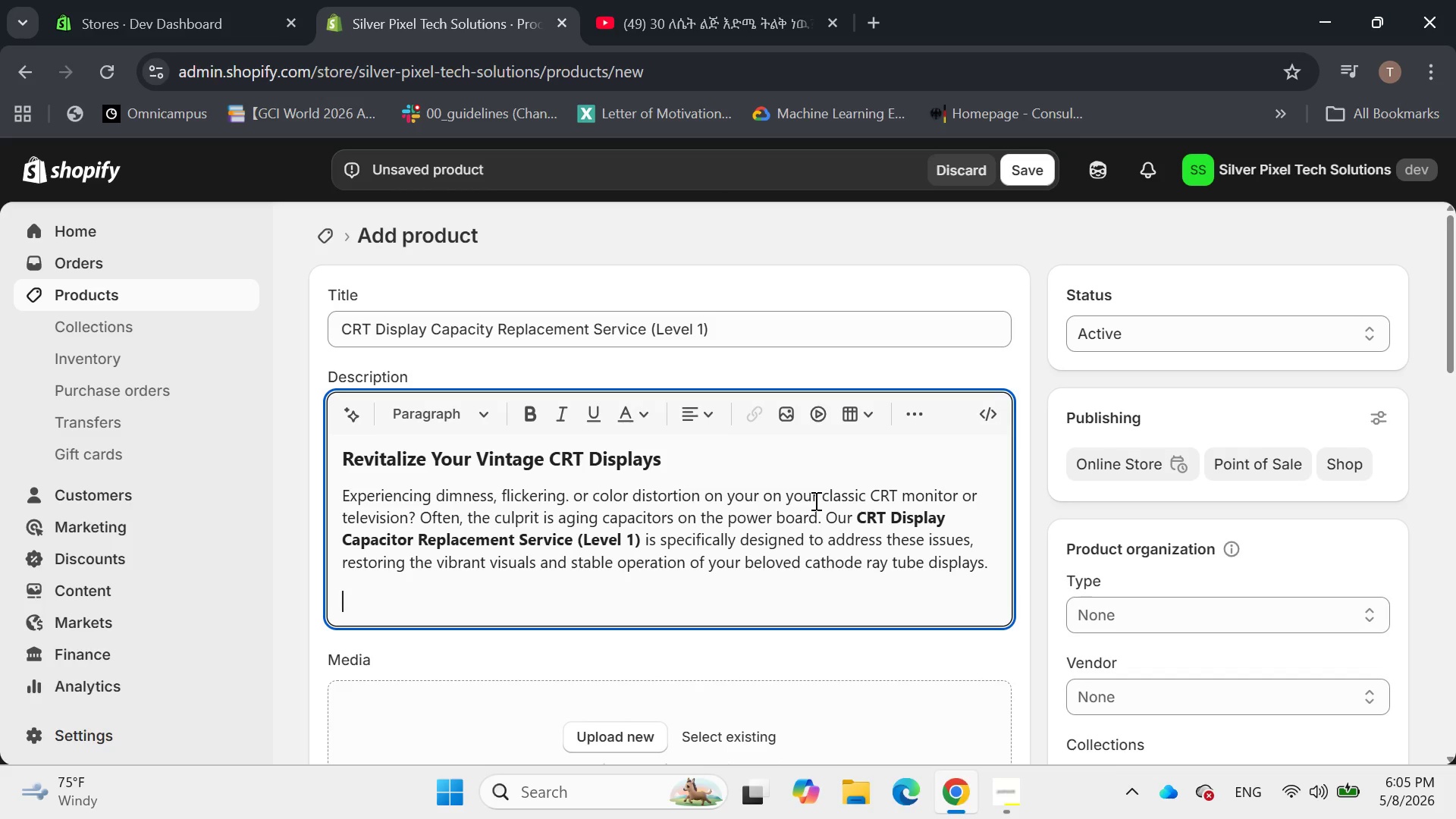 
left_click([923, 379])
 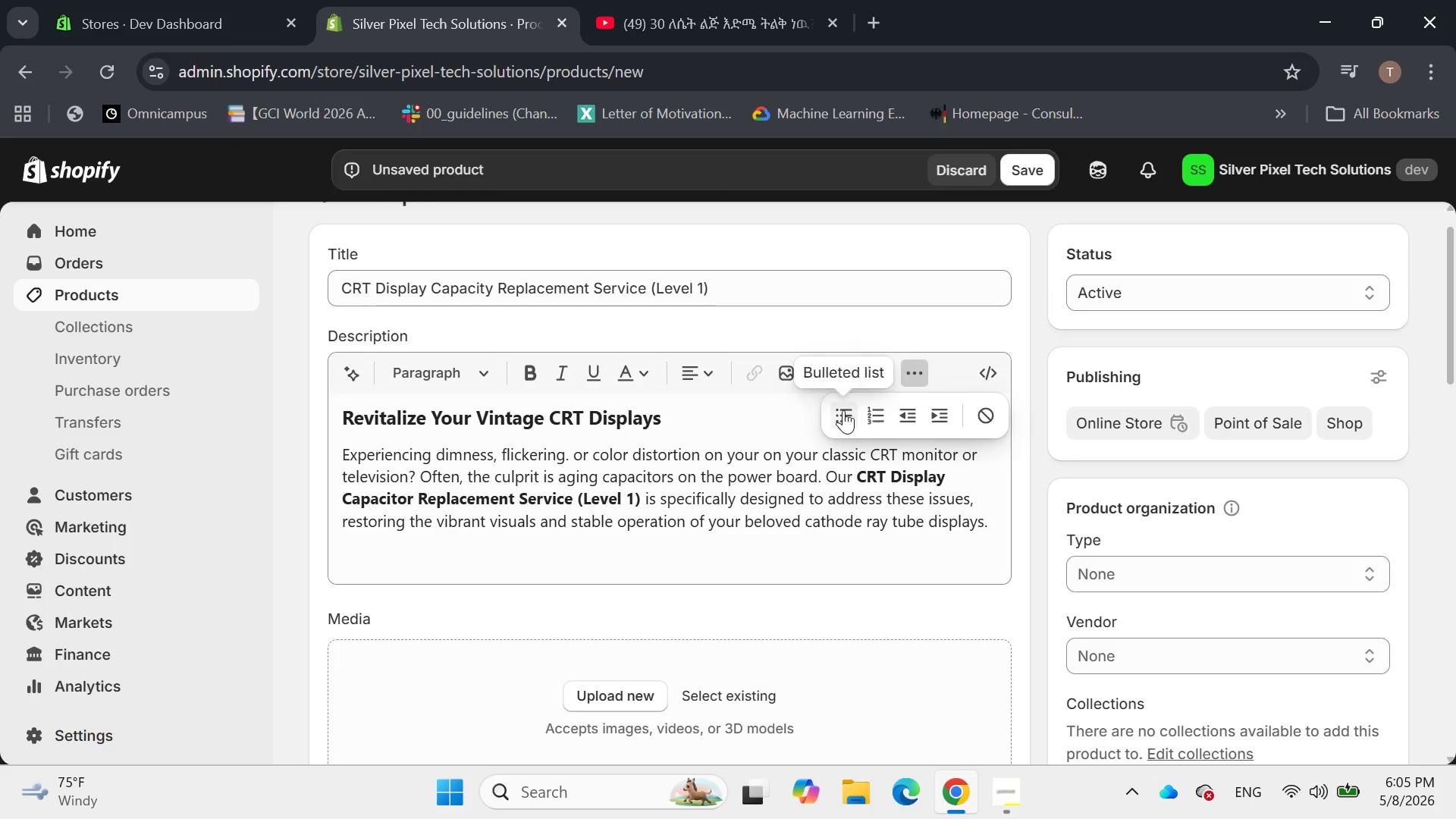 
left_click([843, 408])
 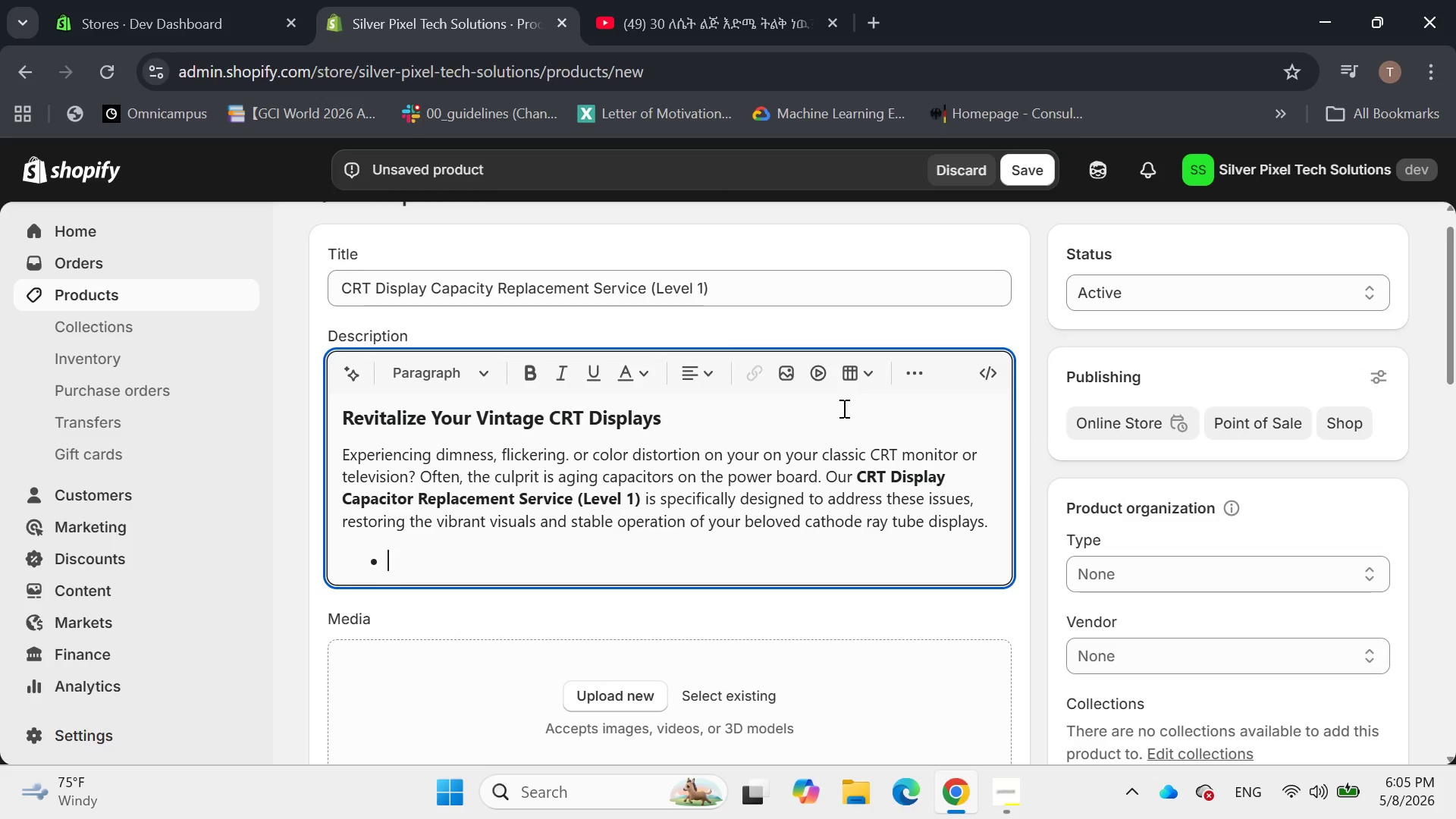 
wait(9.77)
 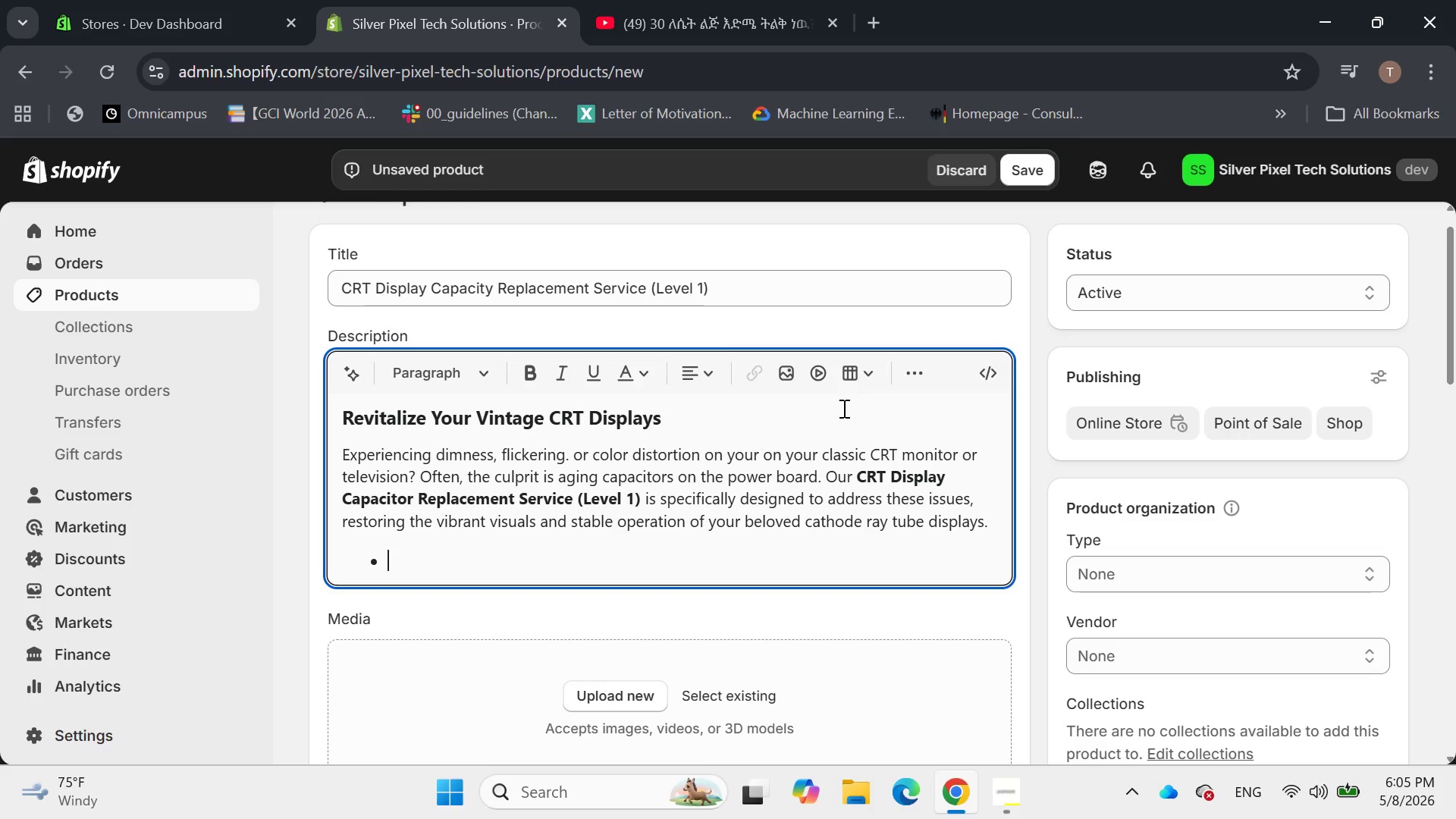 
key(Backspace)
type(U)
key(Backspace)
type(** )
key(Backspace)
type(Our Level 1 Capacitor Replace)
 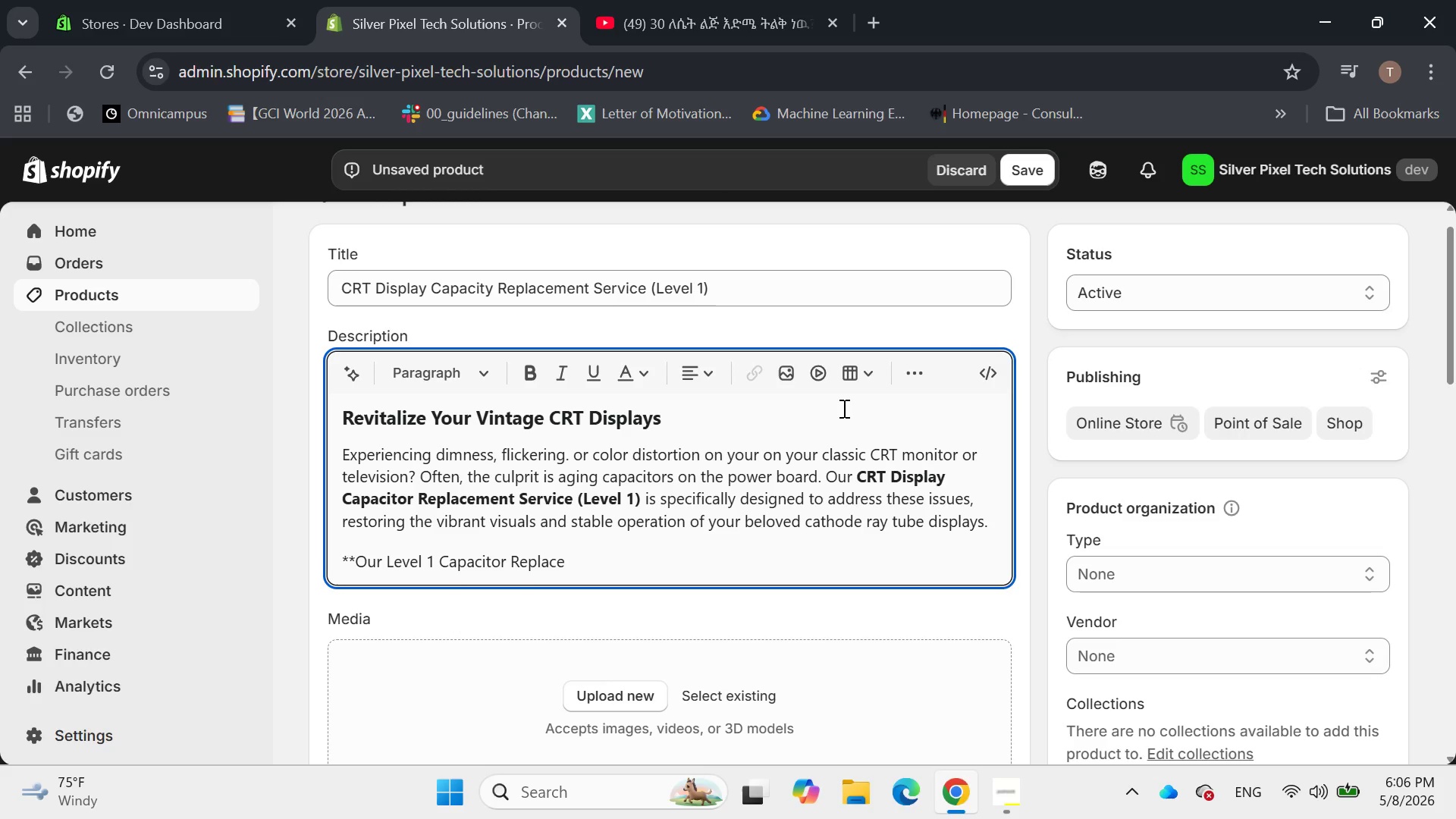 
type(ment process:**)
 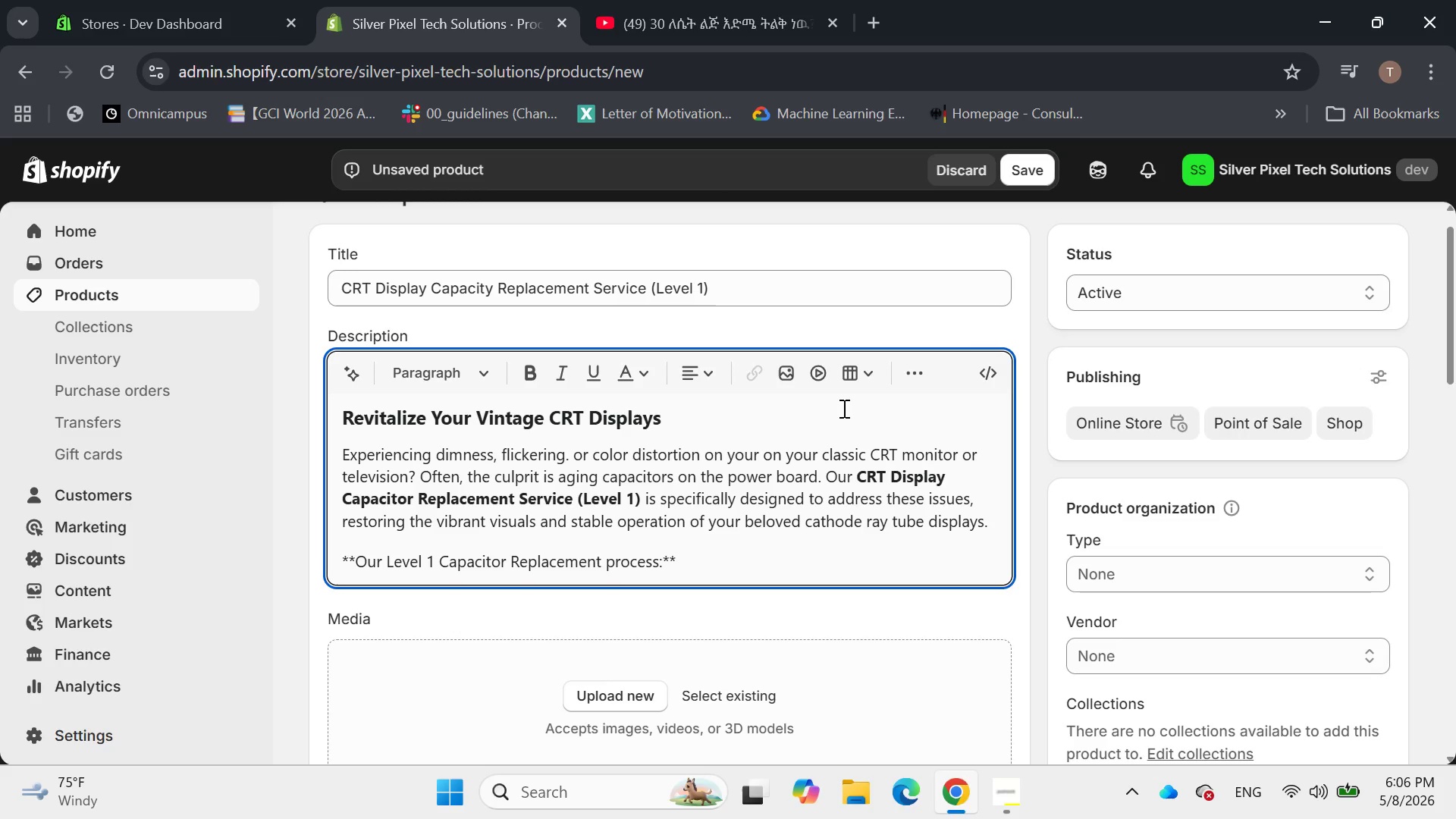 
key(ArrowLeft)
 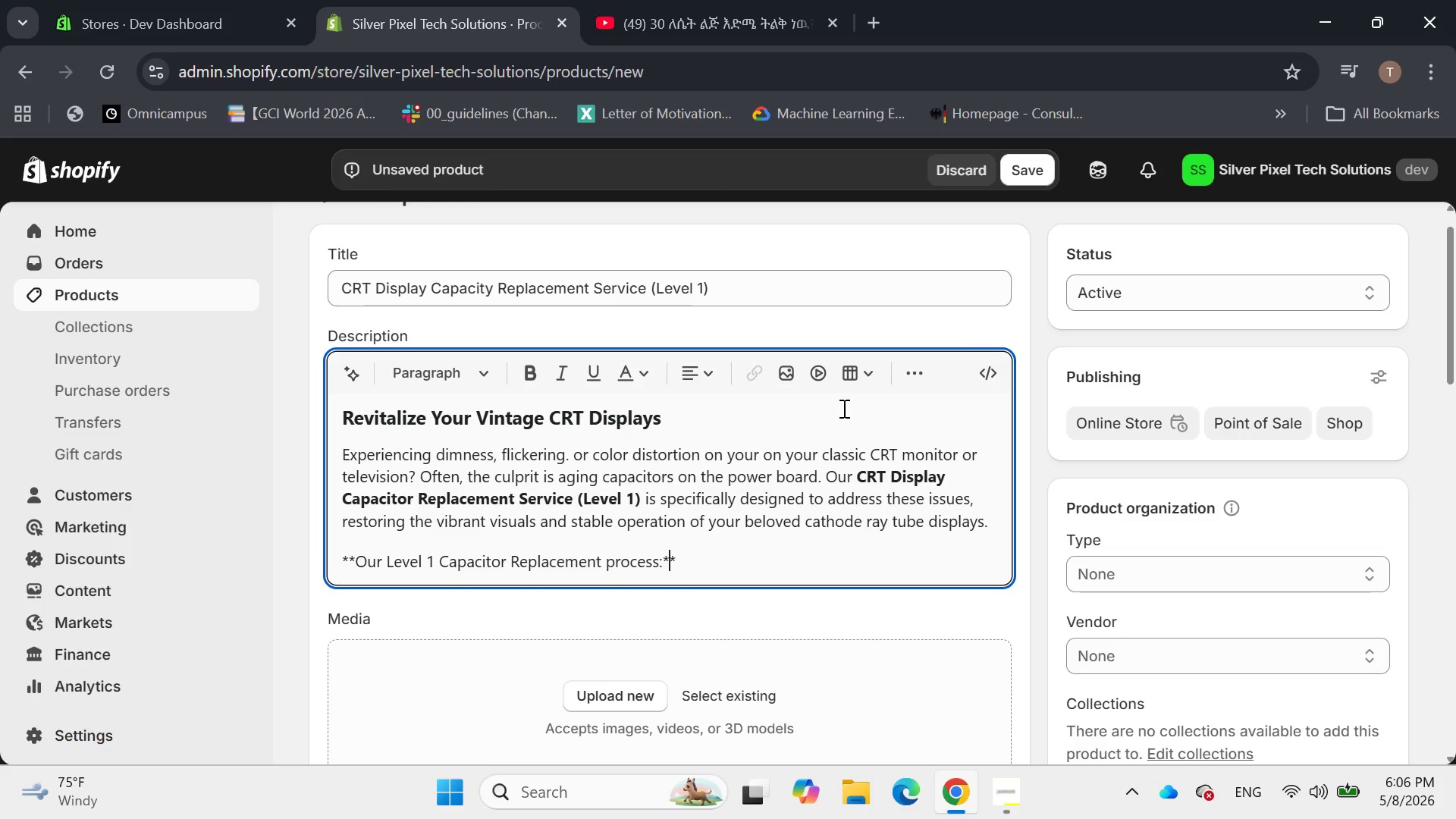 
key(ArrowLeft)
 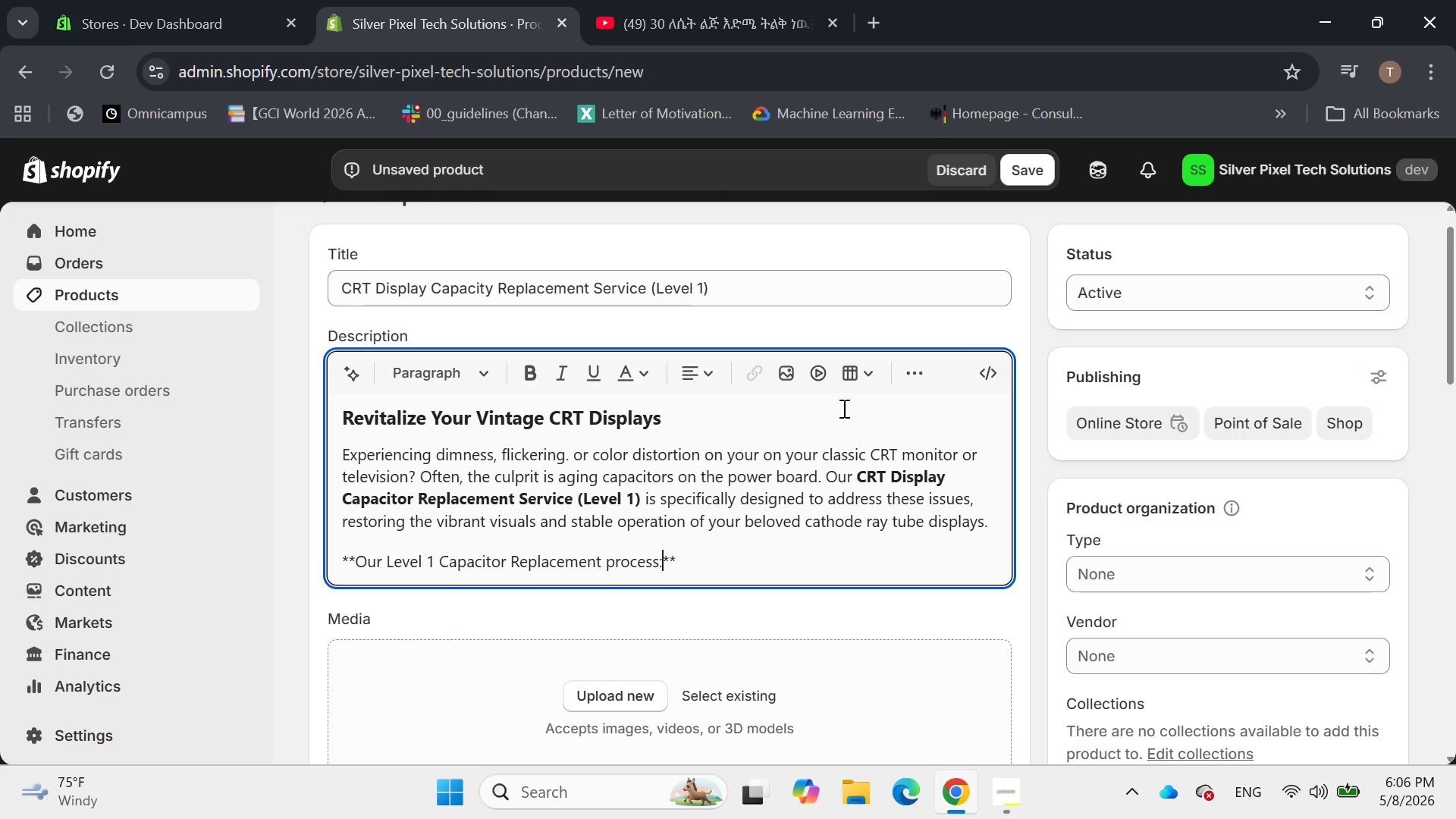 
key(ArrowLeft)
 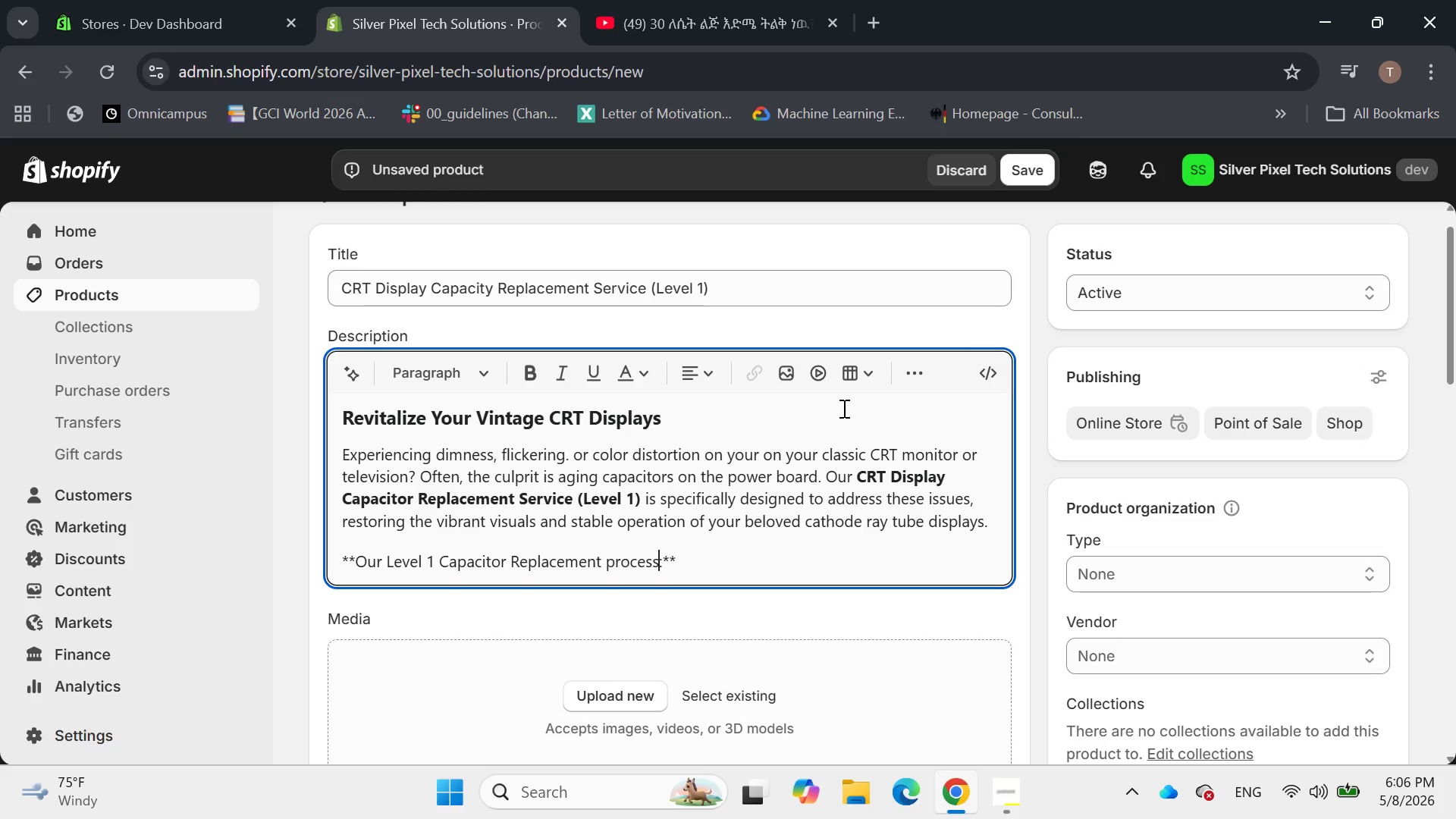 
key(ArrowLeft)
 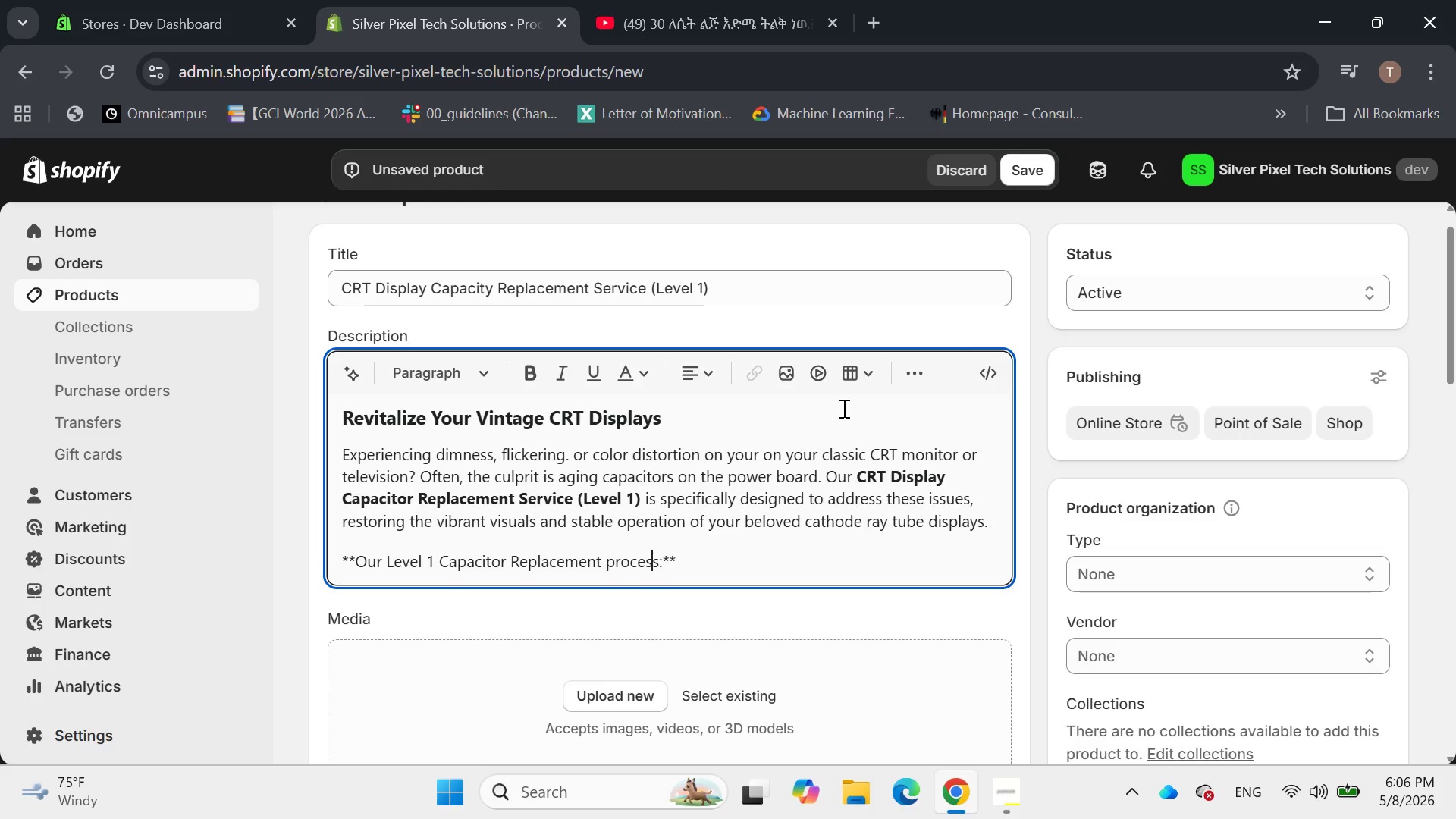 
key(ArrowLeft)
 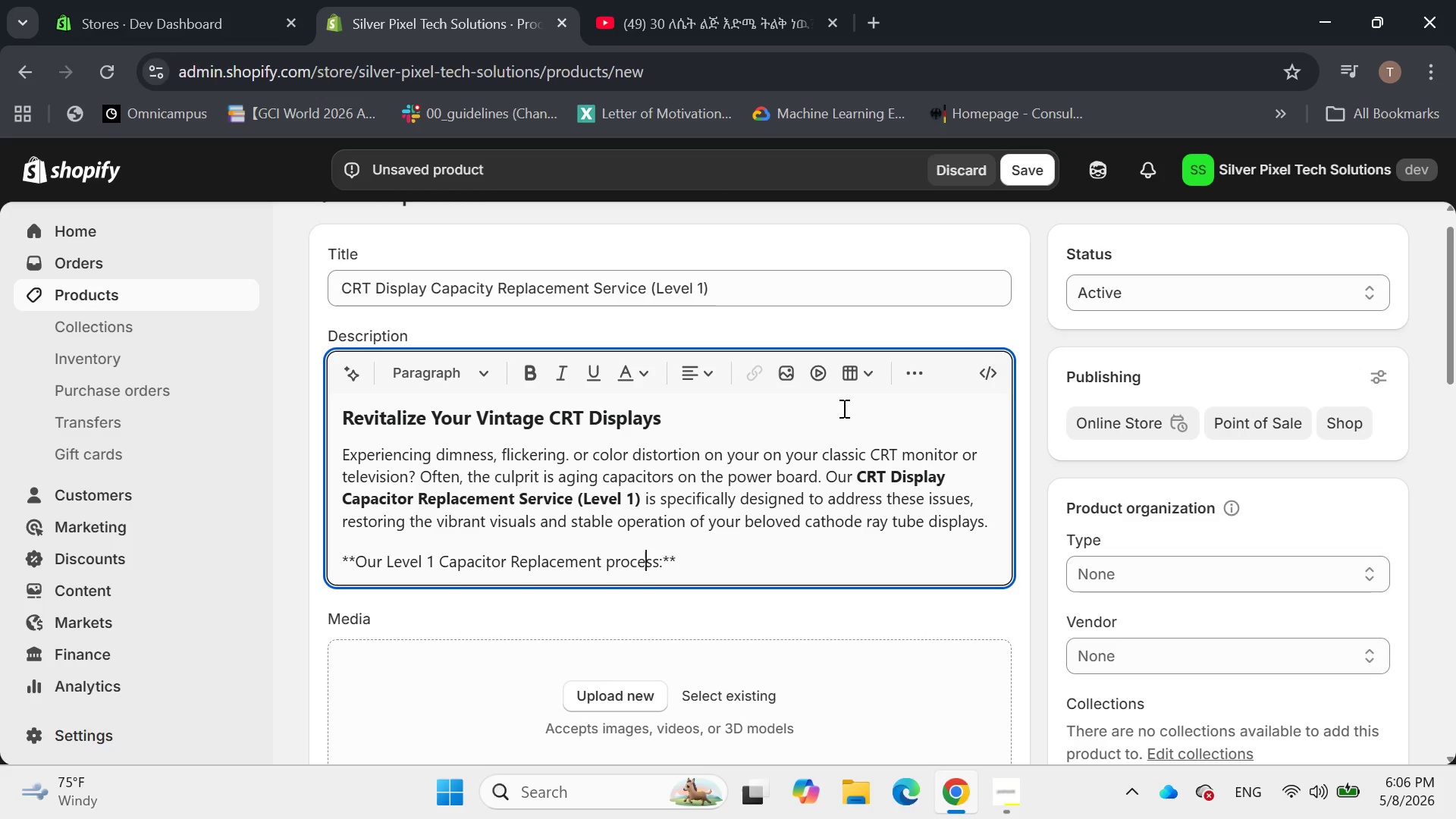 
key(ArrowLeft)
 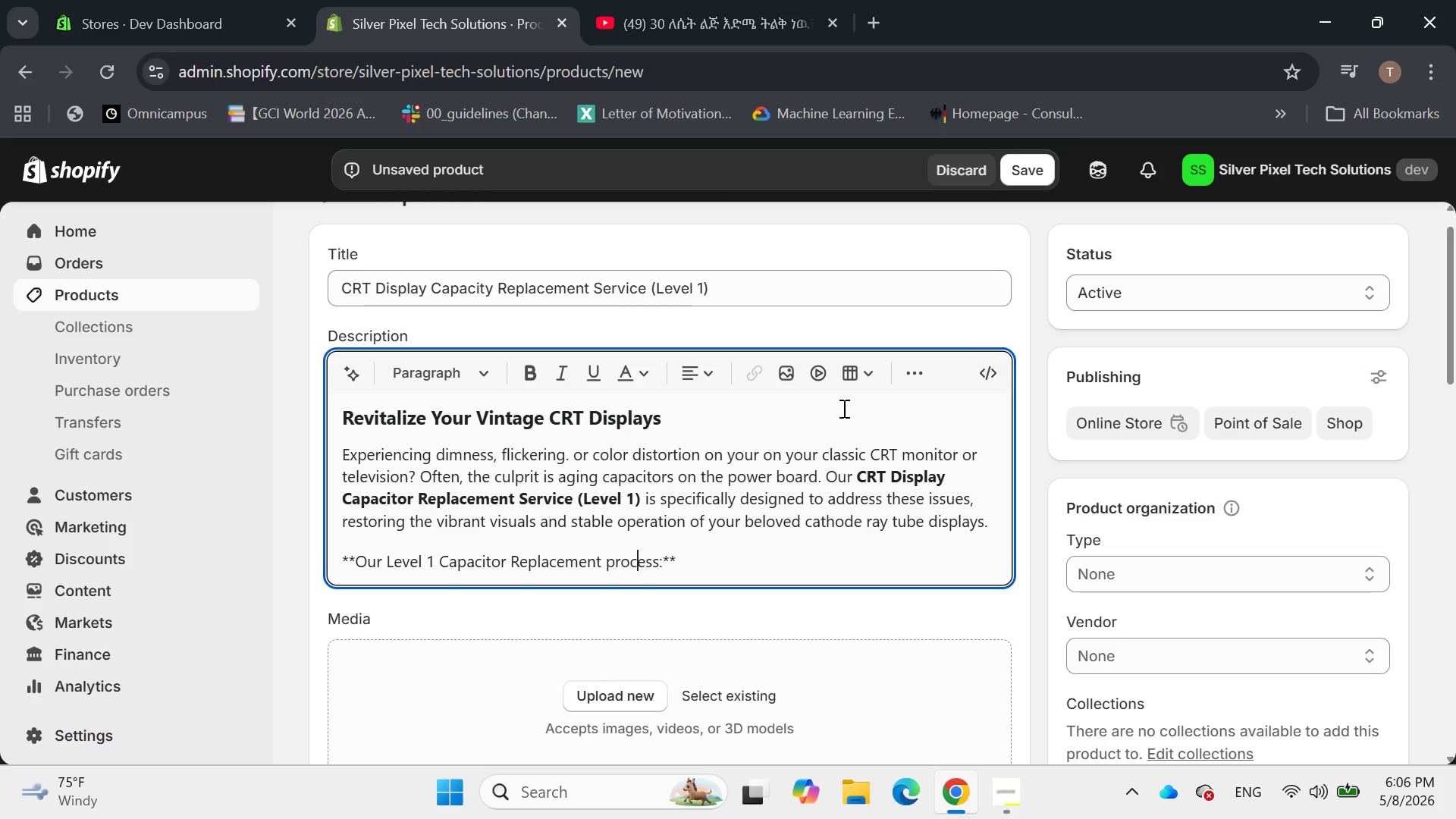 
key(ArrowLeft)
 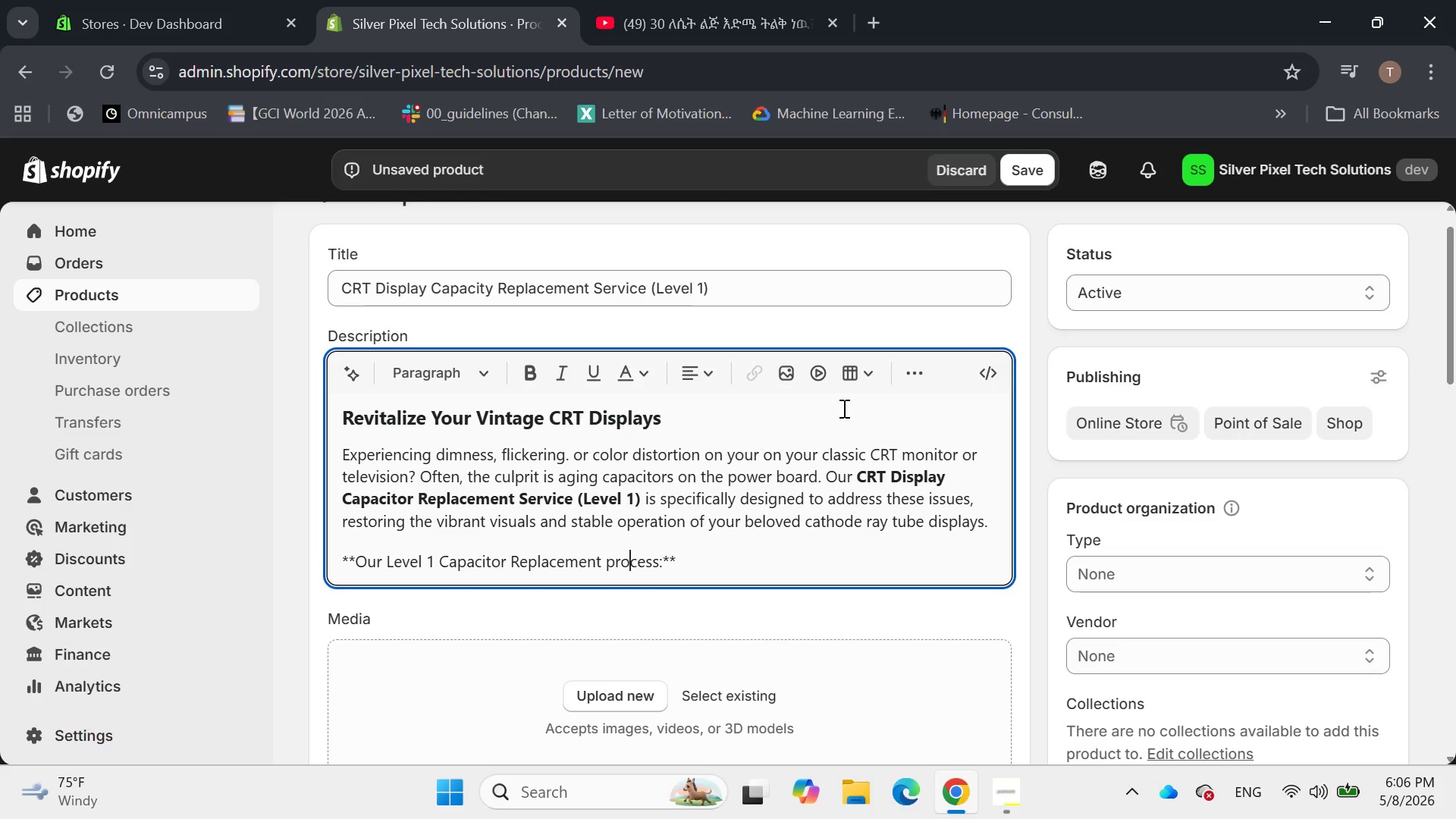 
key(ArrowLeft)
 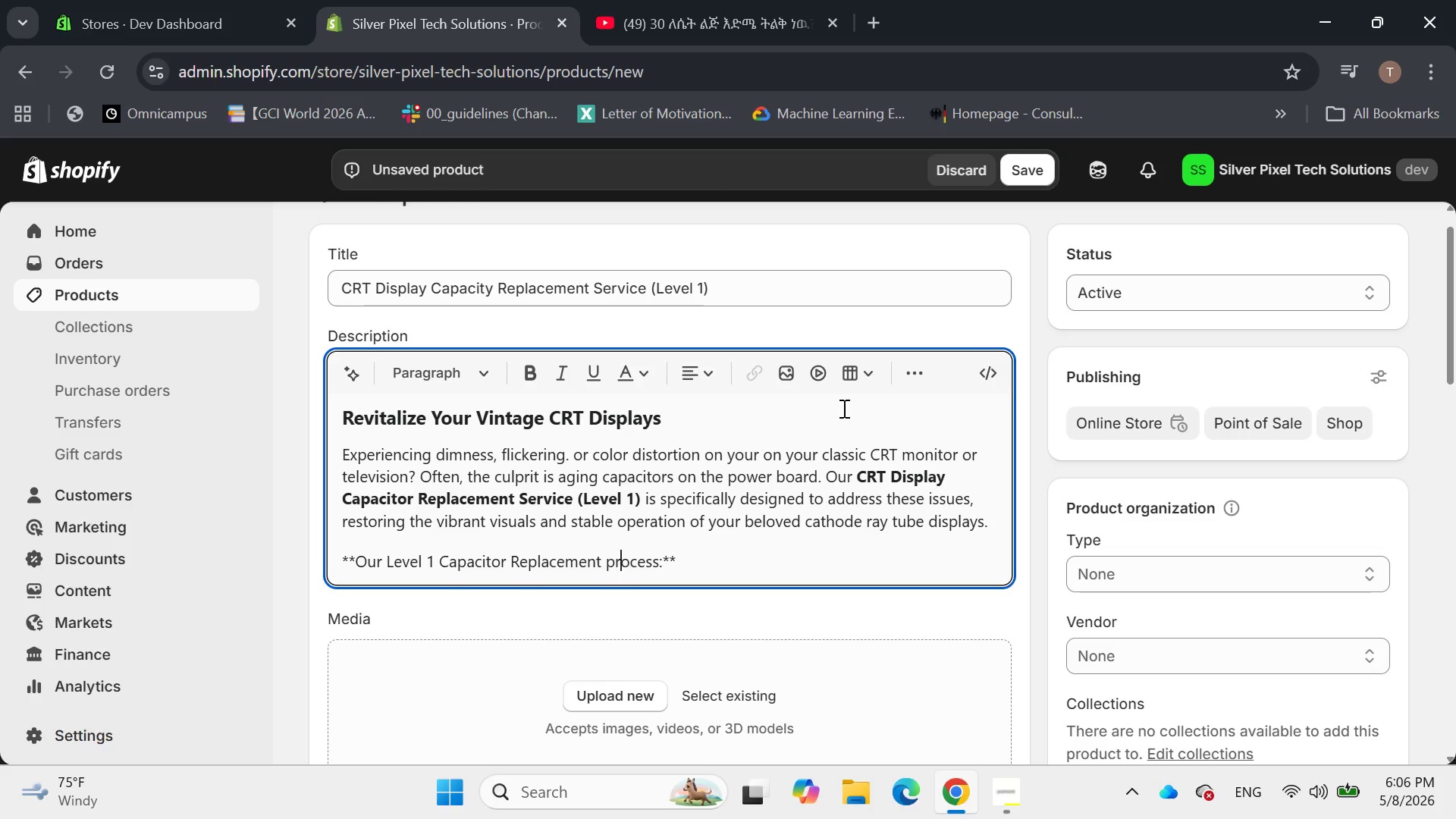 
key(ArrowLeft)
 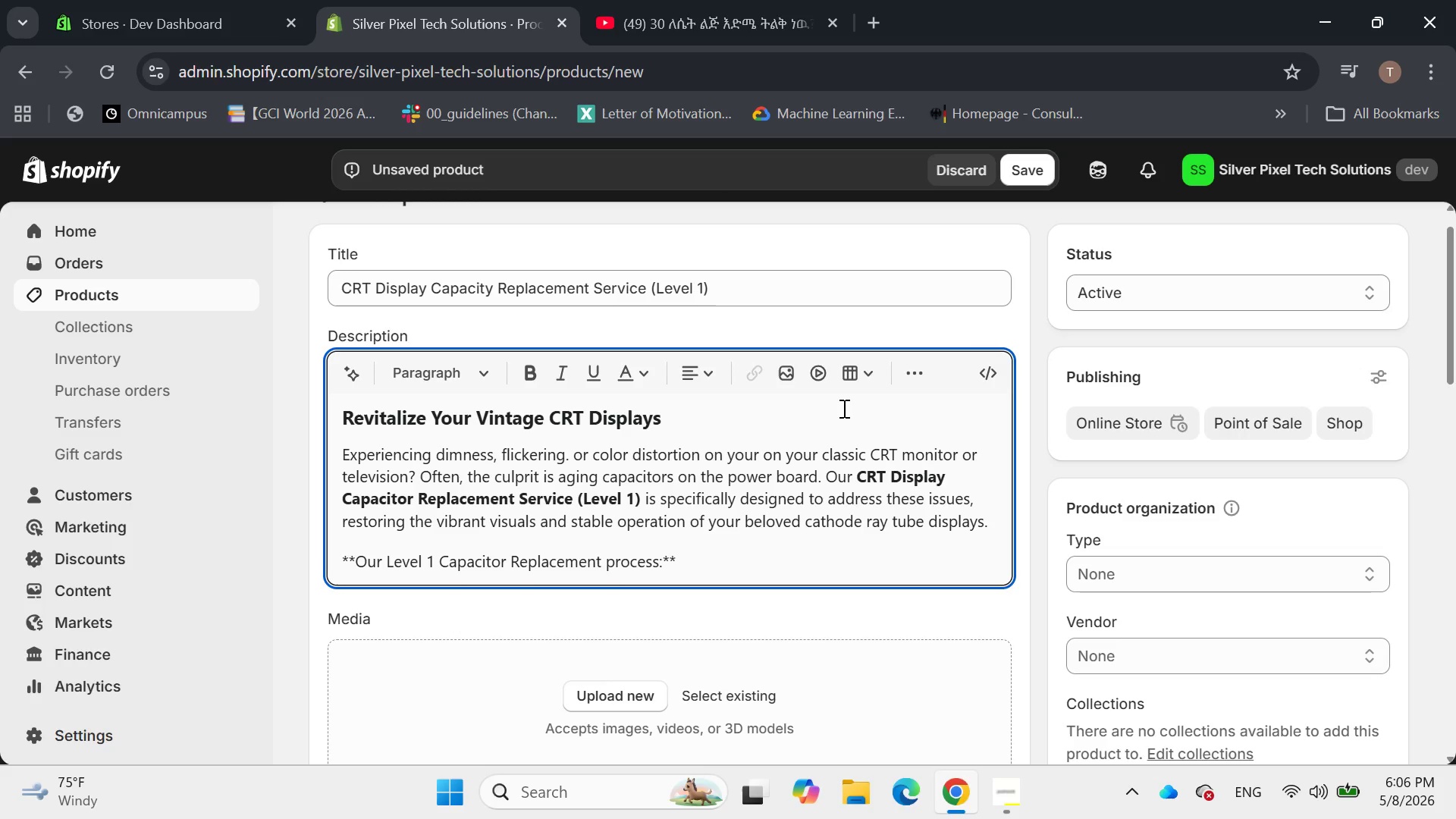 
key(Backspace)
 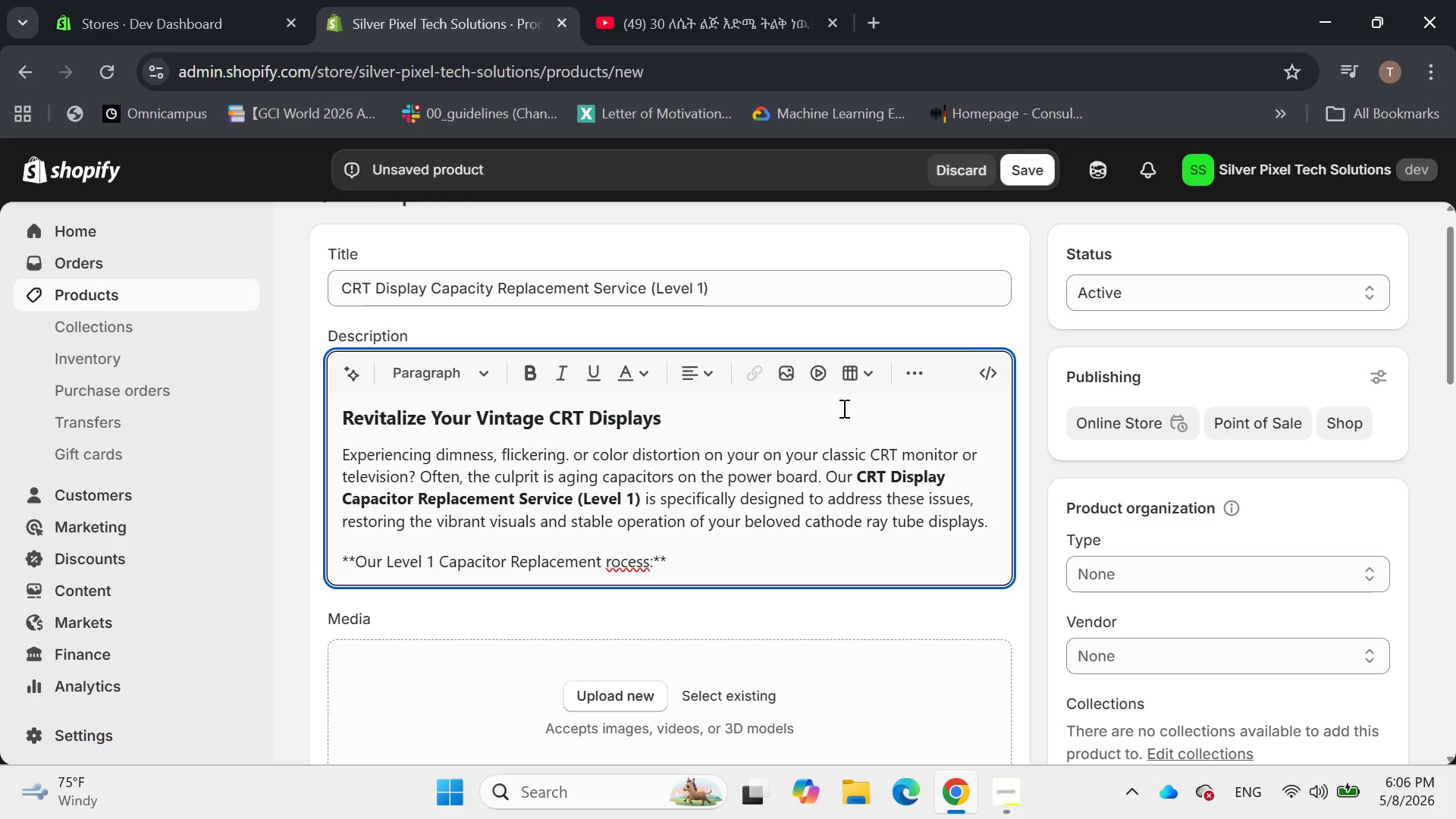 
key(Shift+P)
 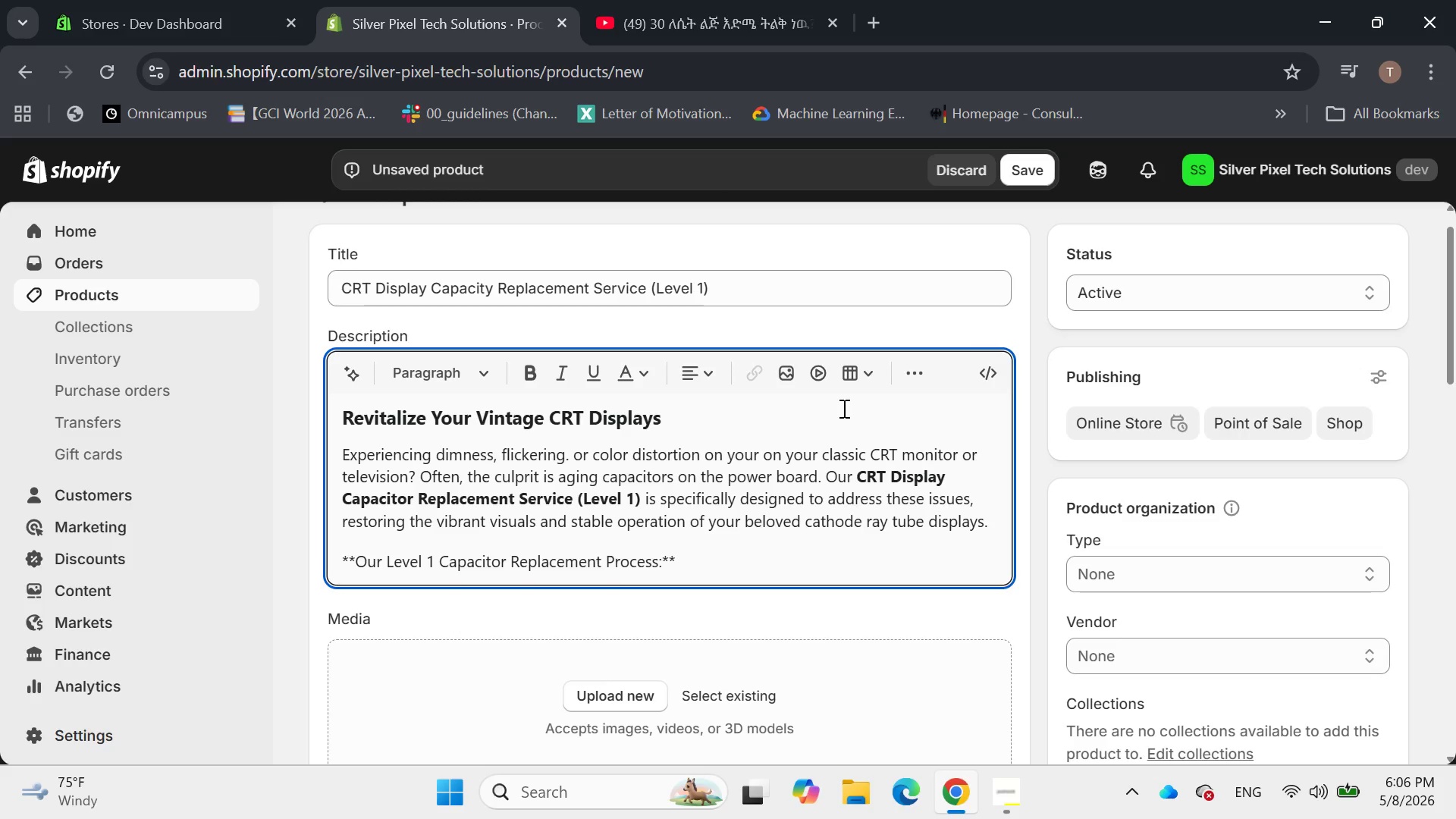 
key(ArrowRight)
 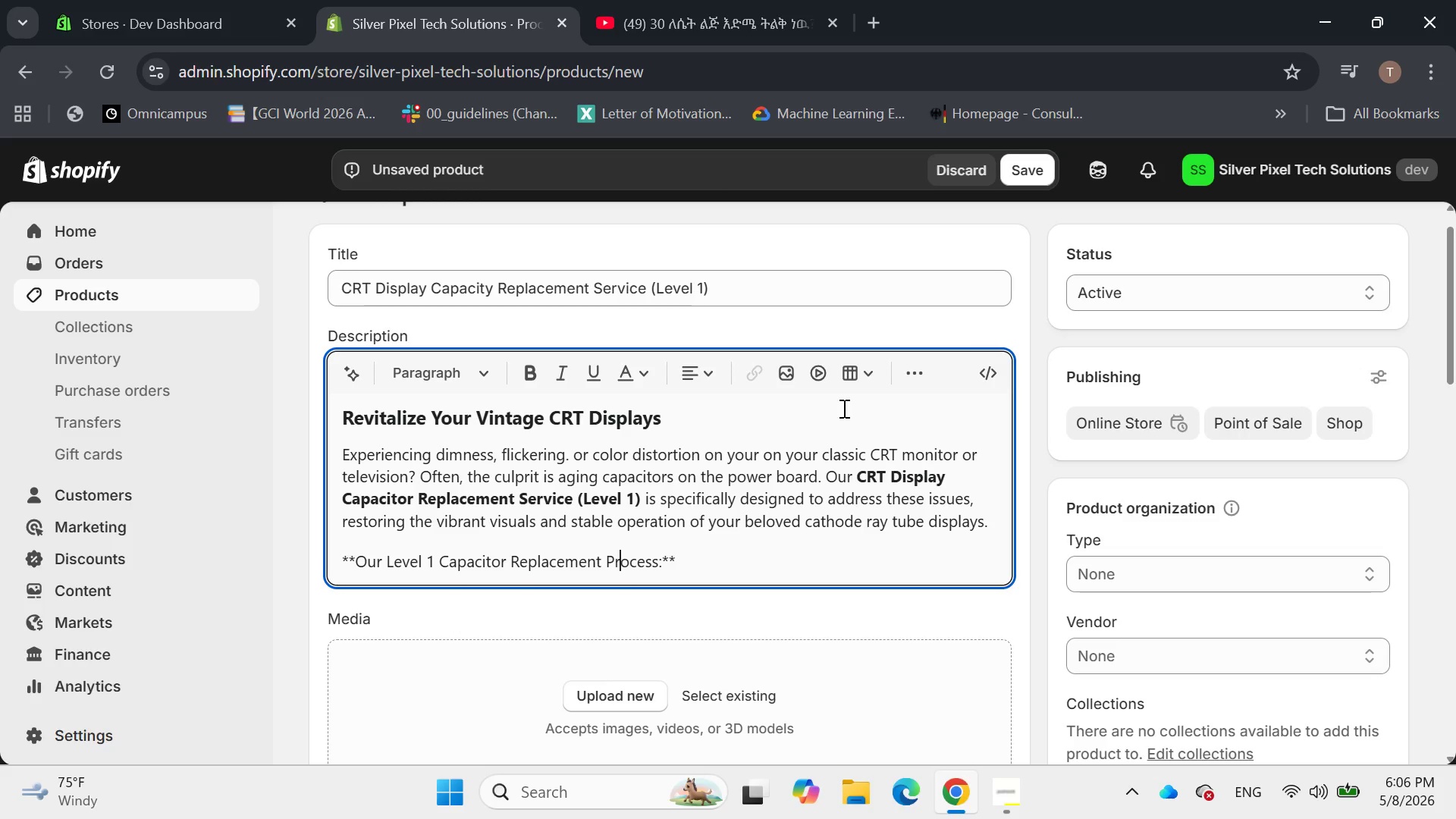 
key(ArrowRight)
 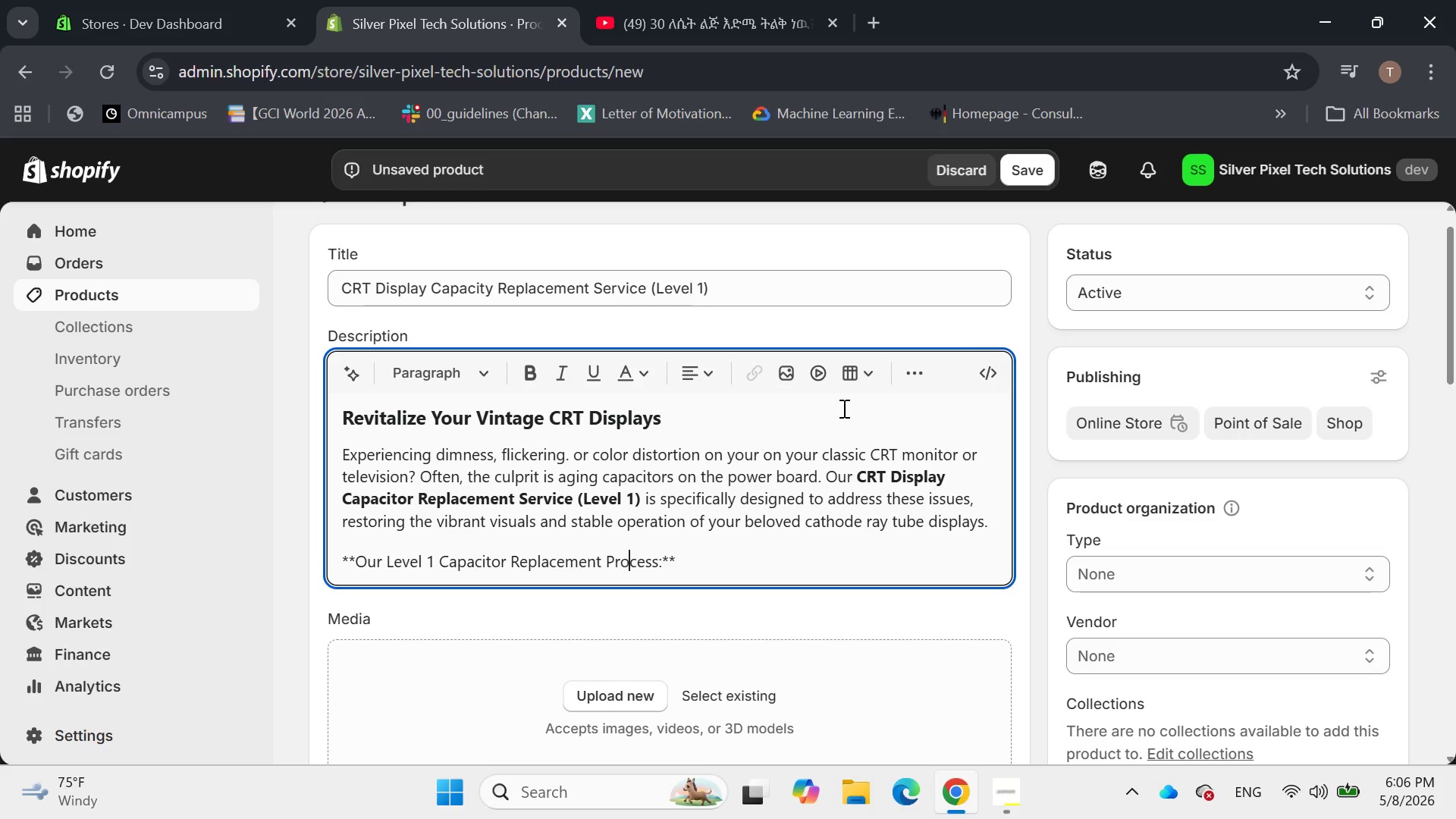 
key(ArrowRight)
 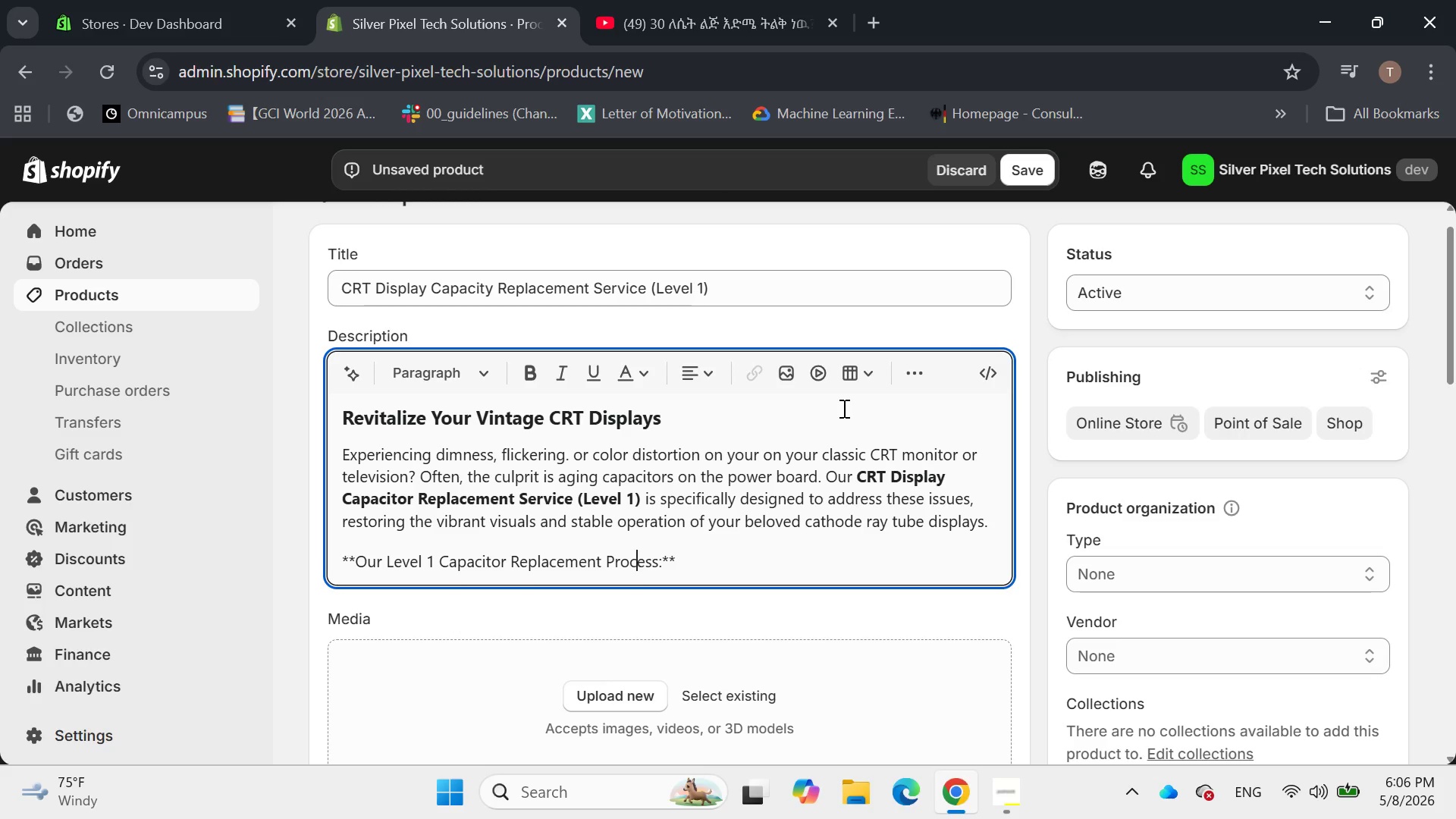 
key(ArrowRight)
 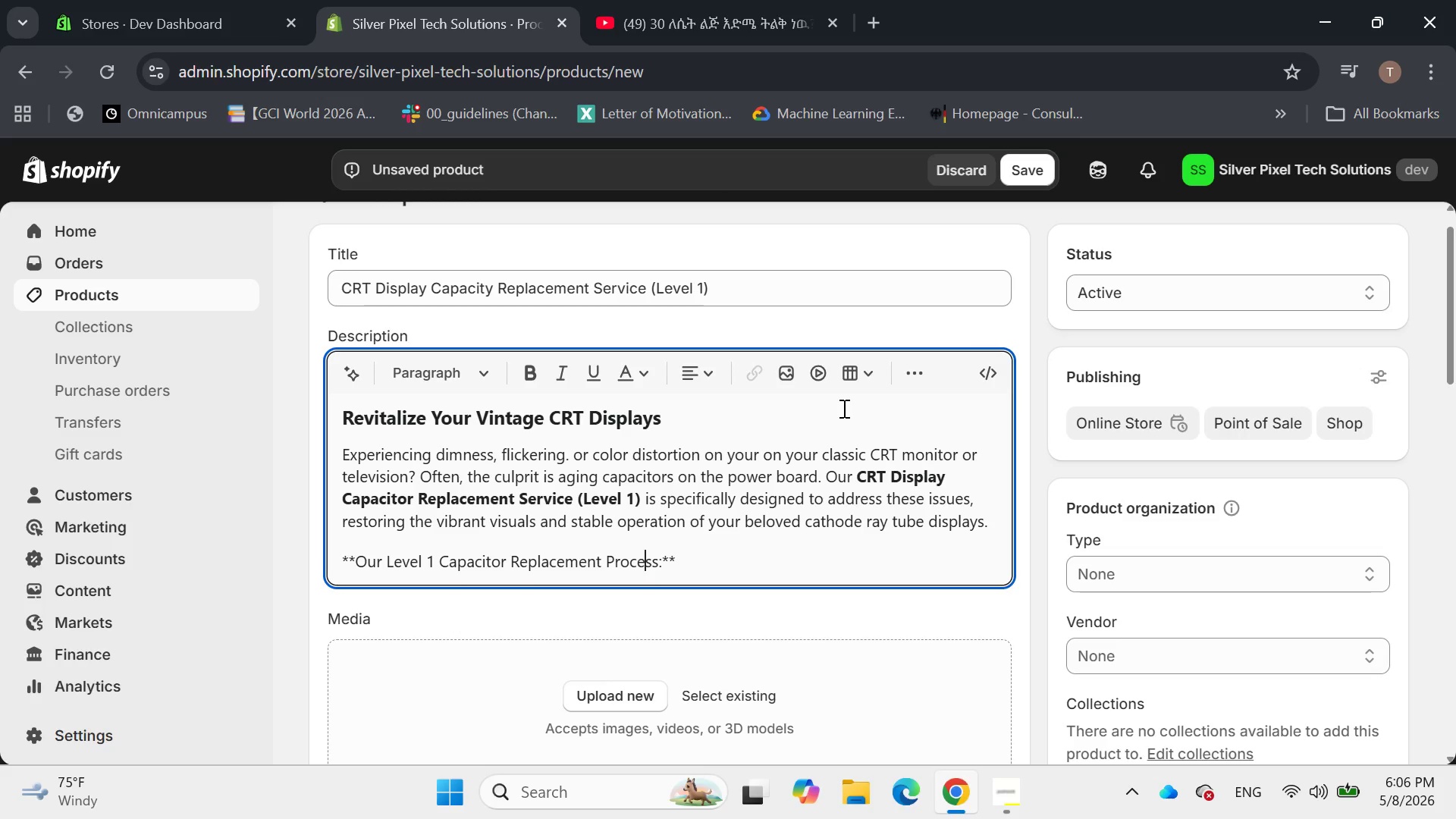 
key(ArrowRight)
 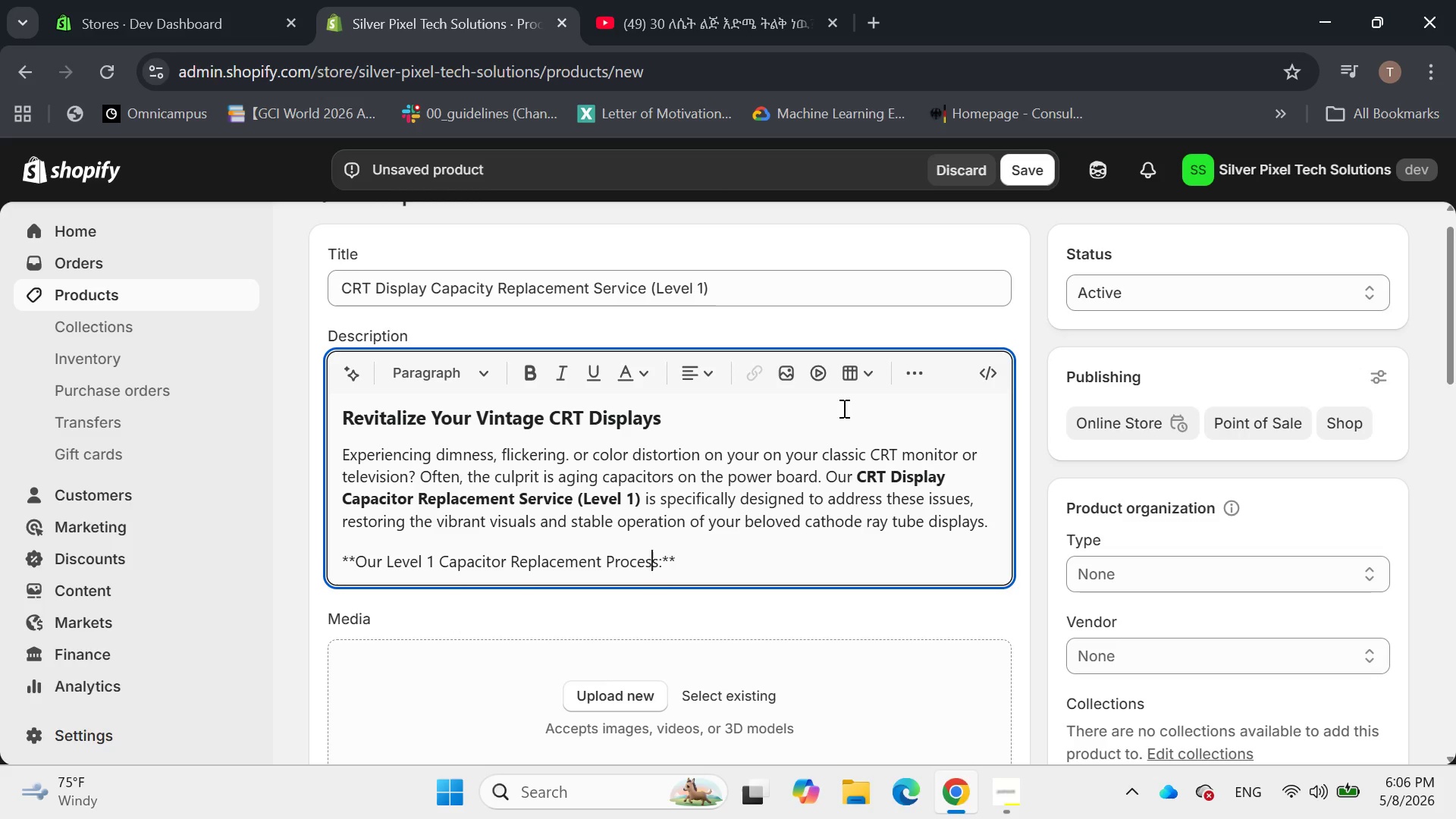 
key(ArrowRight)
 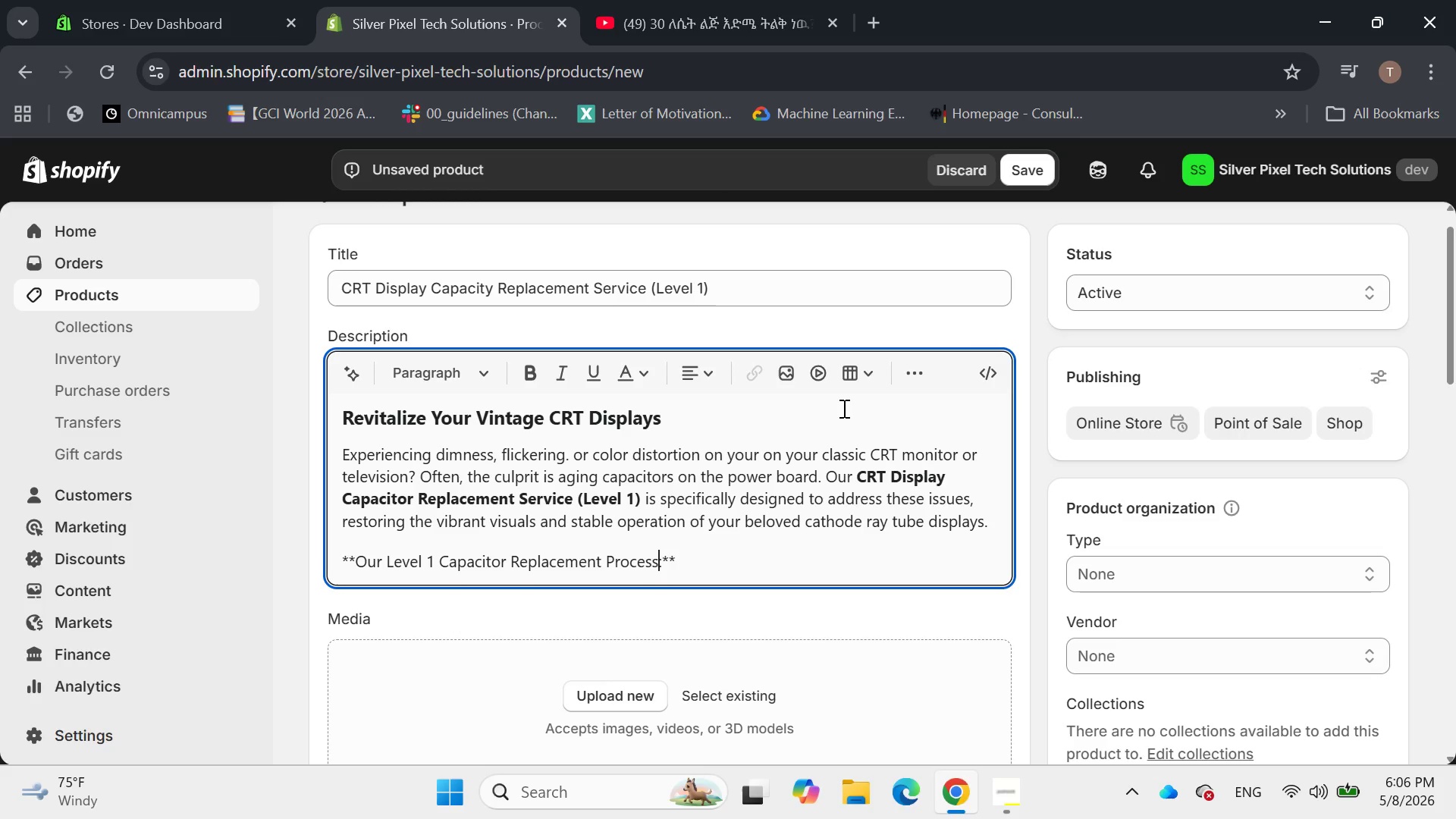 
key(ArrowRight)
 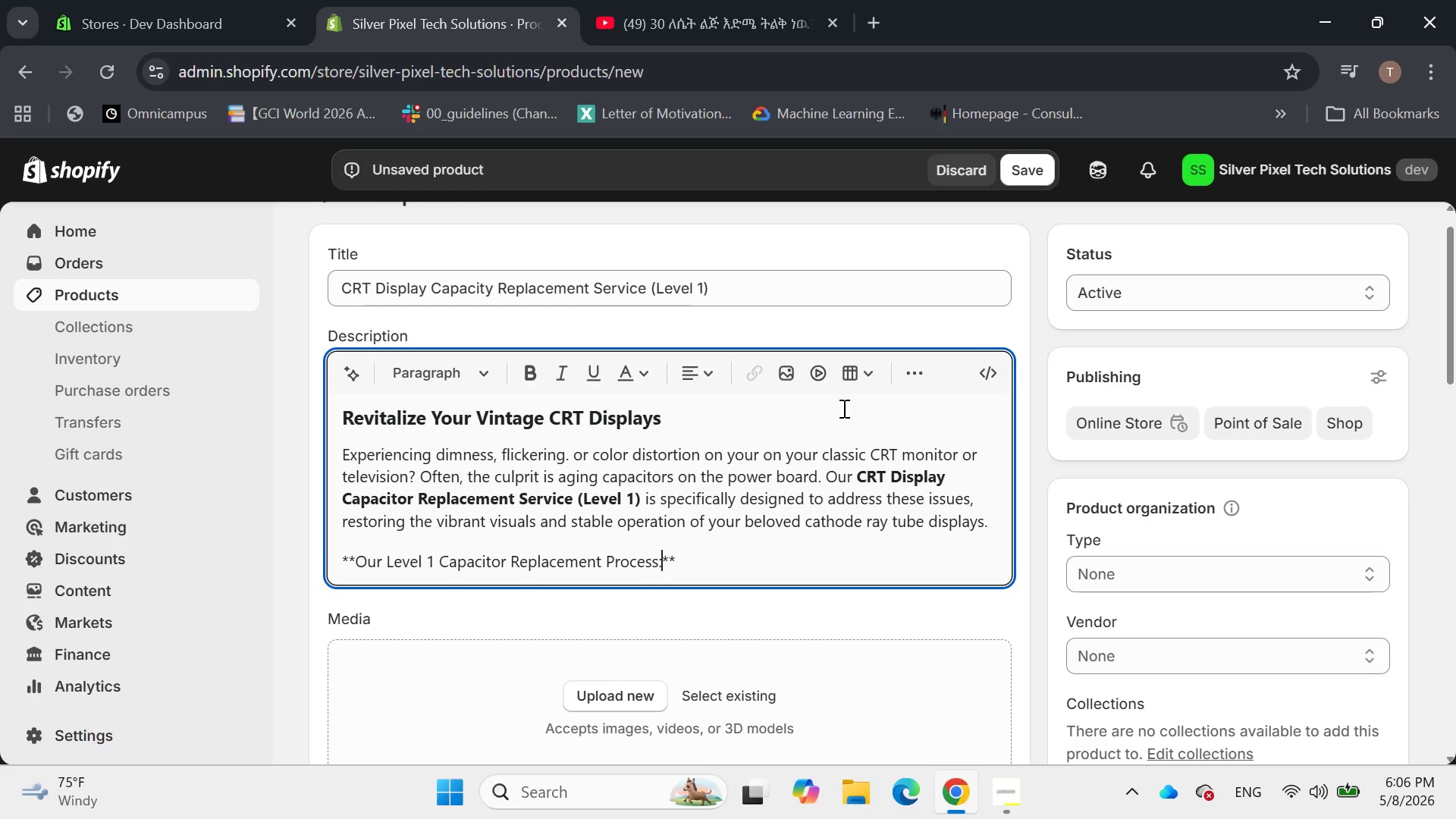 
key(ArrowRight)
 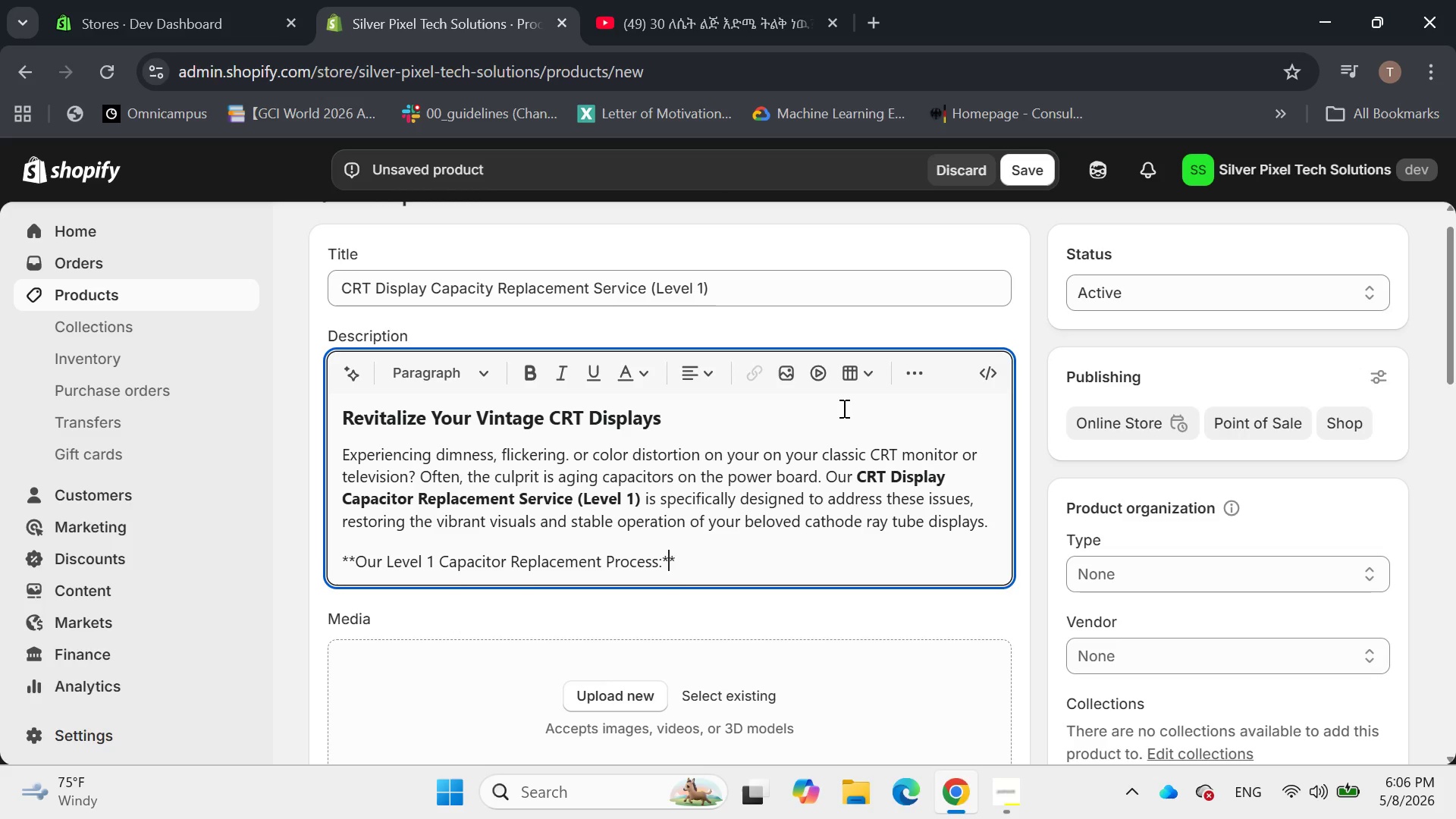 
key(ArrowRight)
 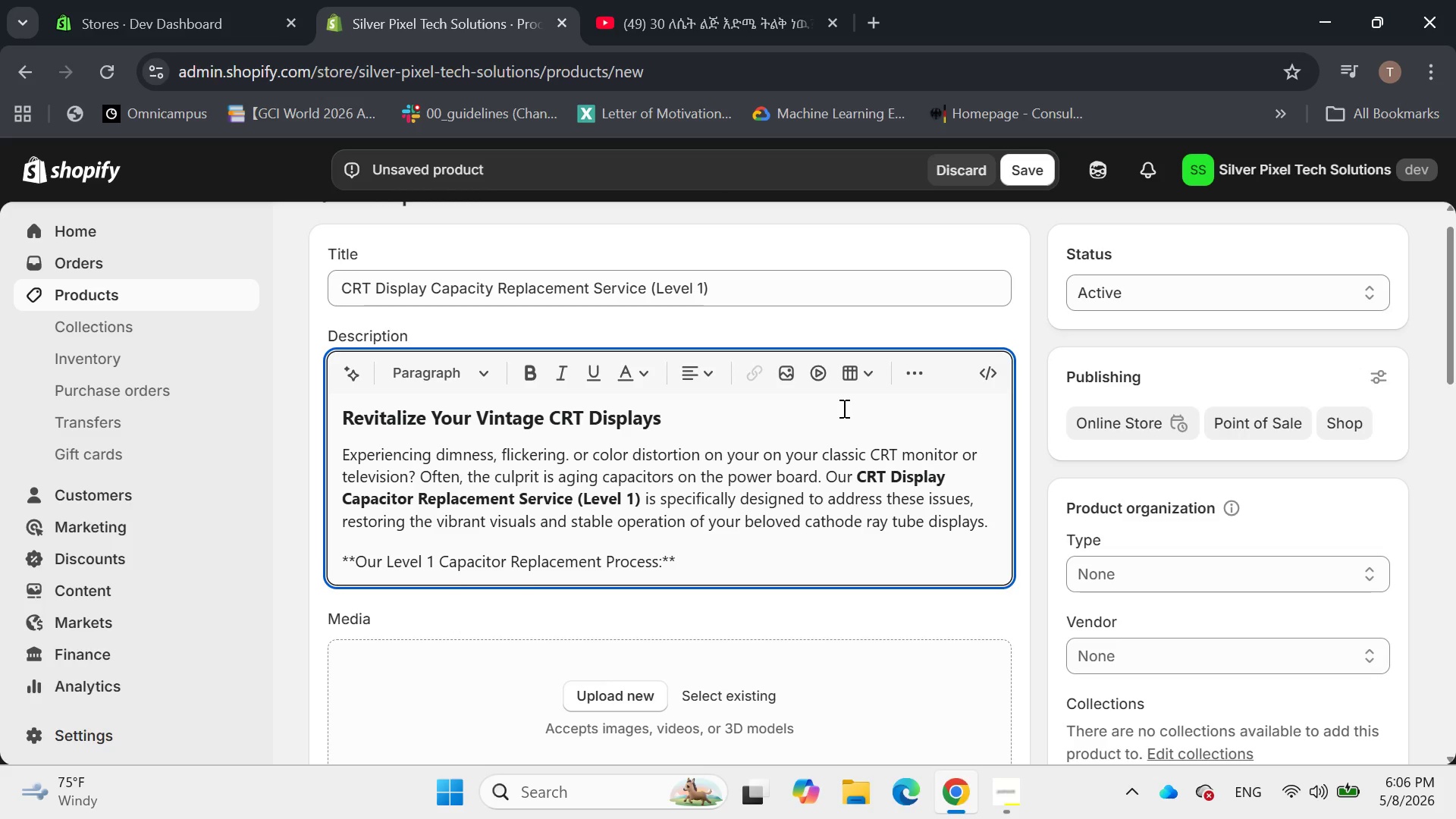 
key(Space)
 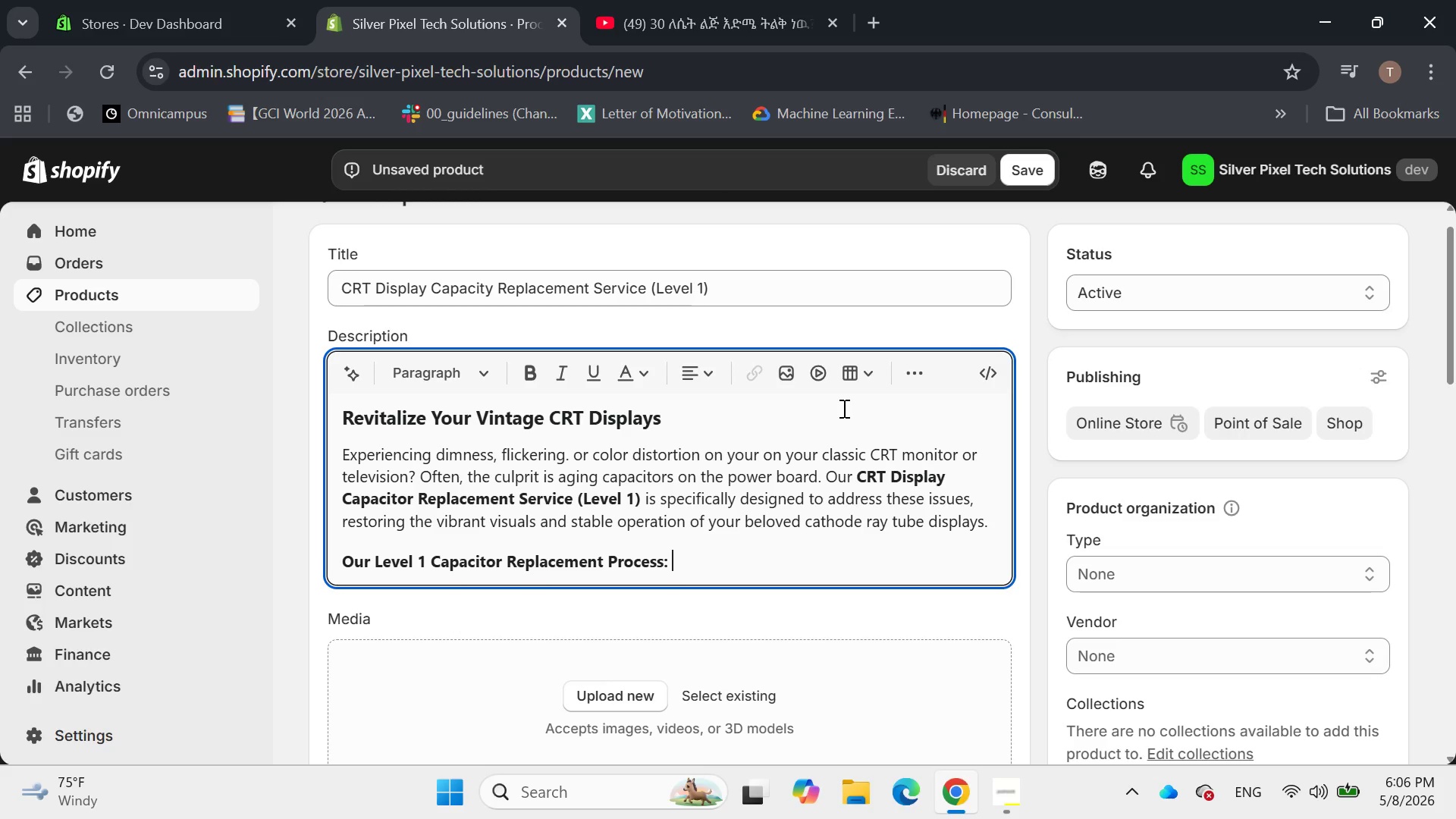 
wait(7.81)
 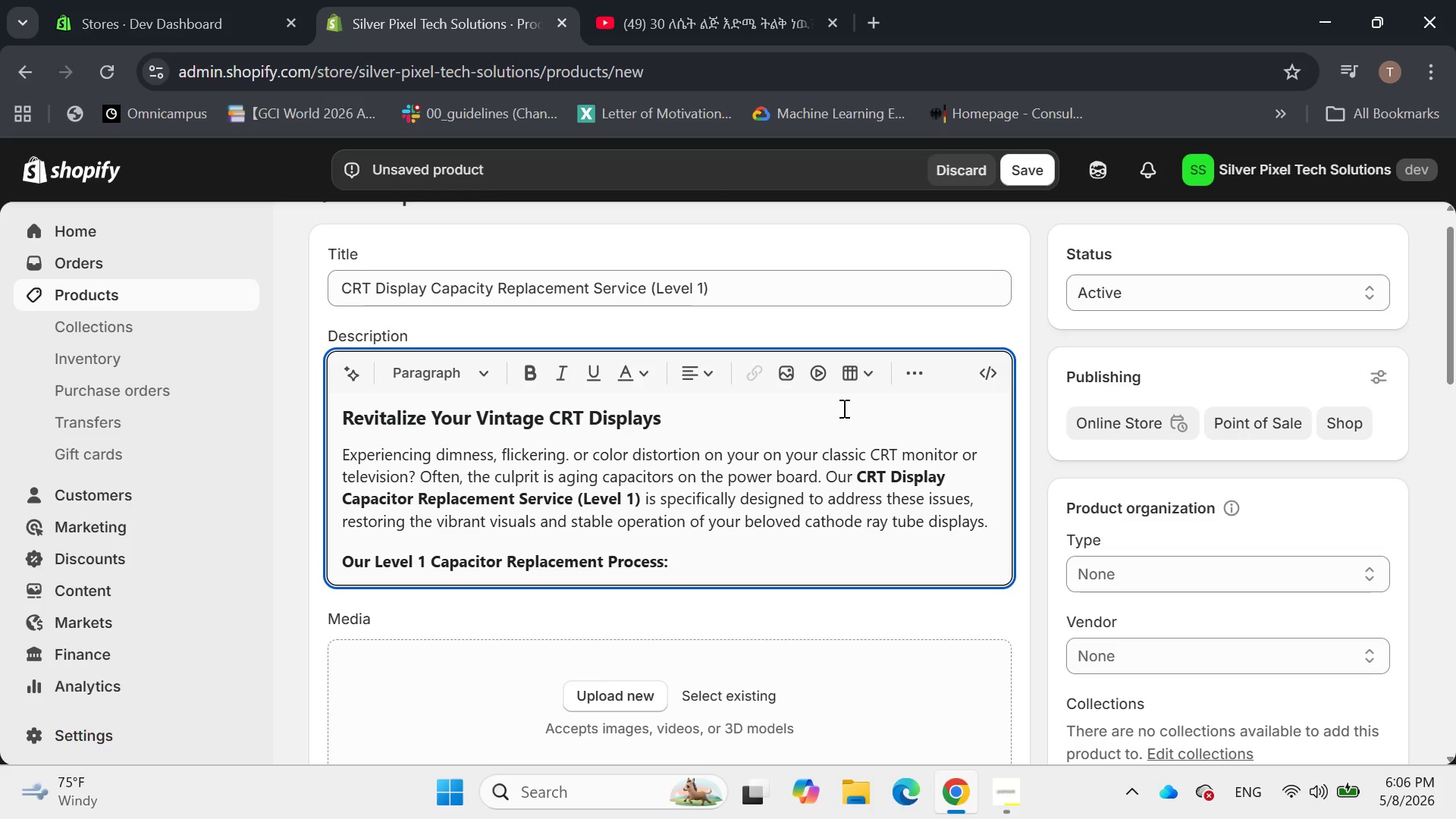 
key(Enter)
 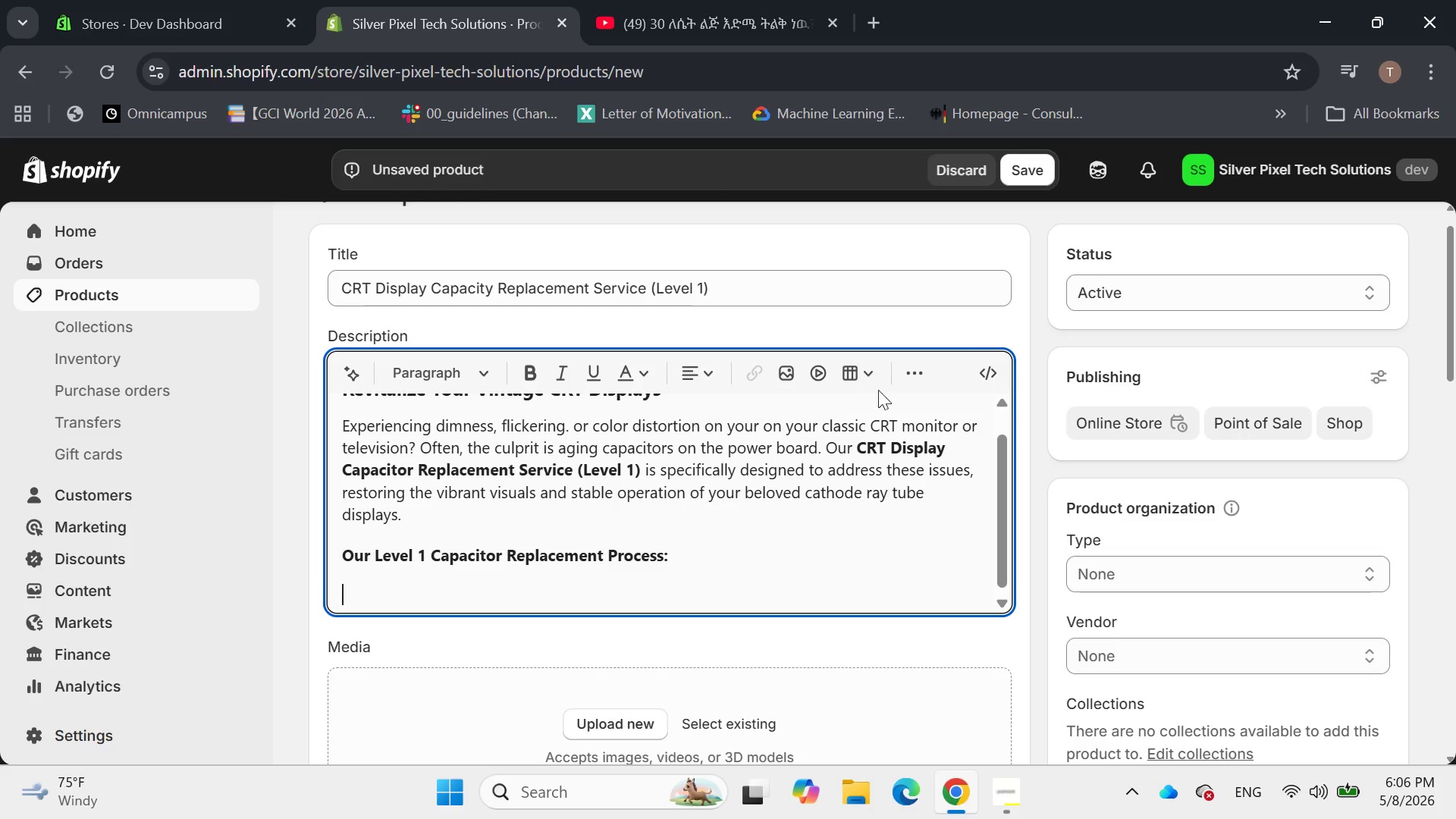 
left_click([914, 369])
 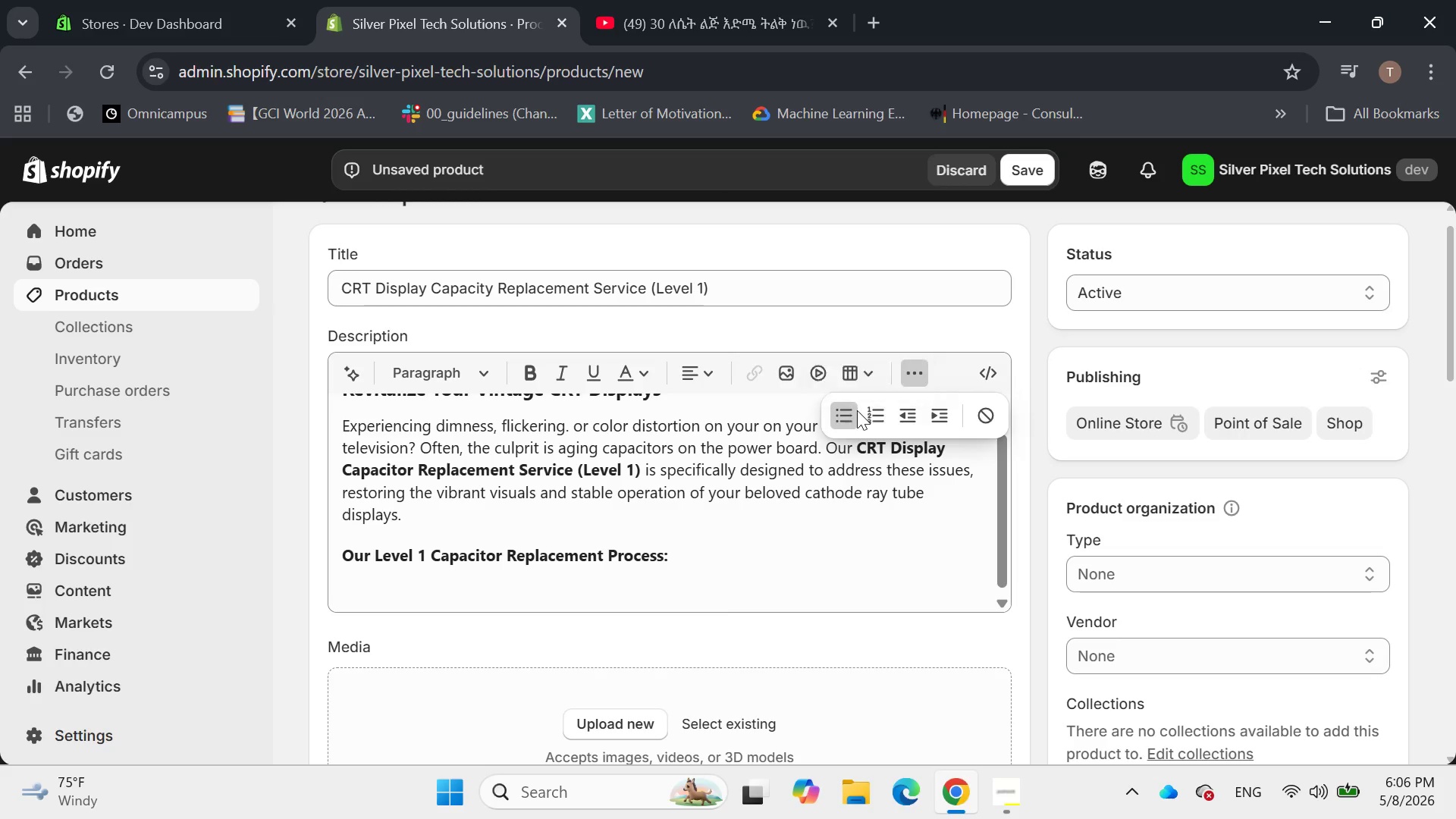 
left_click([847, 410])
 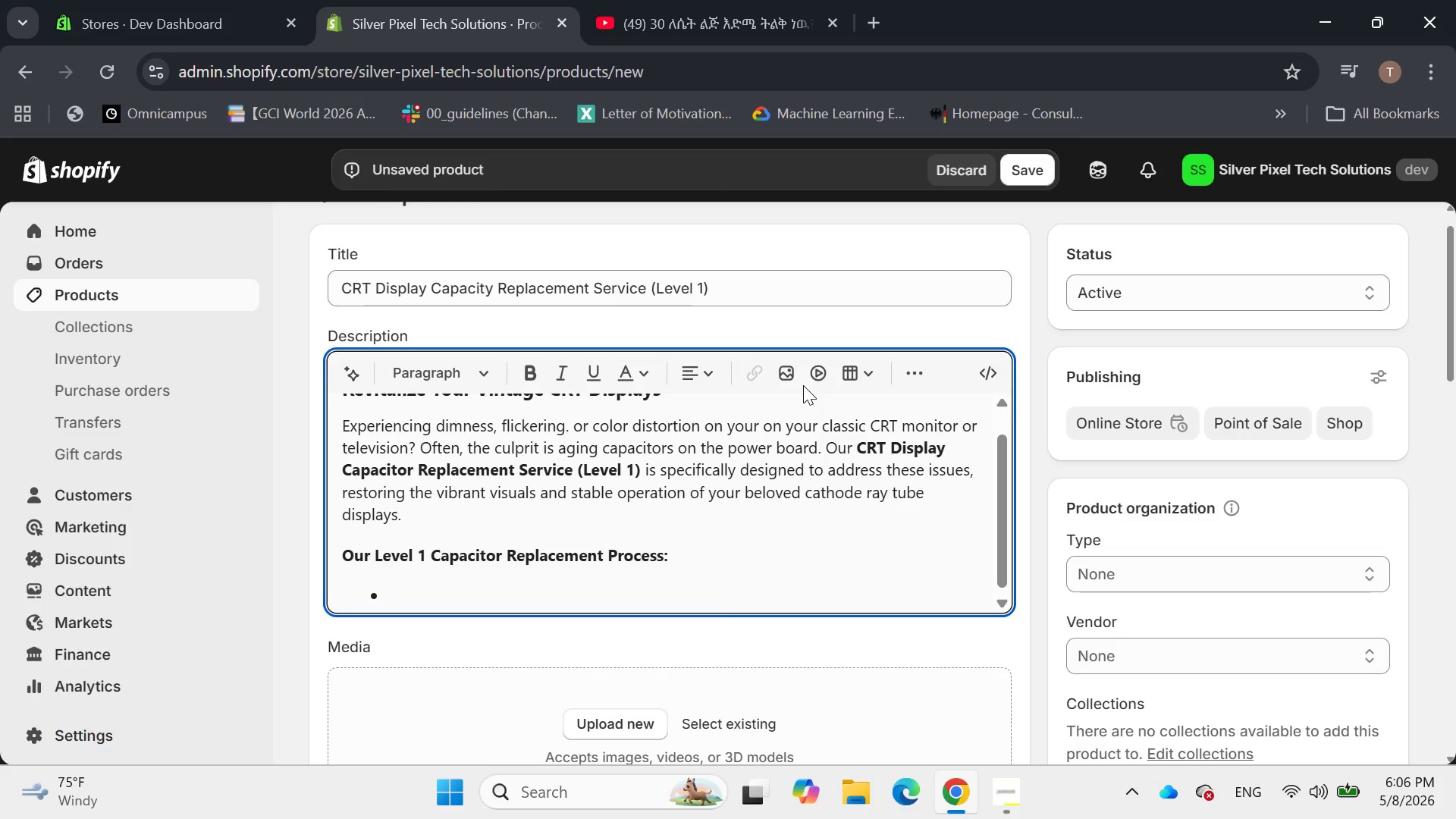 
type(Thorough Inspection )
key(Backspace)
type(: We start with a careful assessment of the display's power board, identifying )
 